 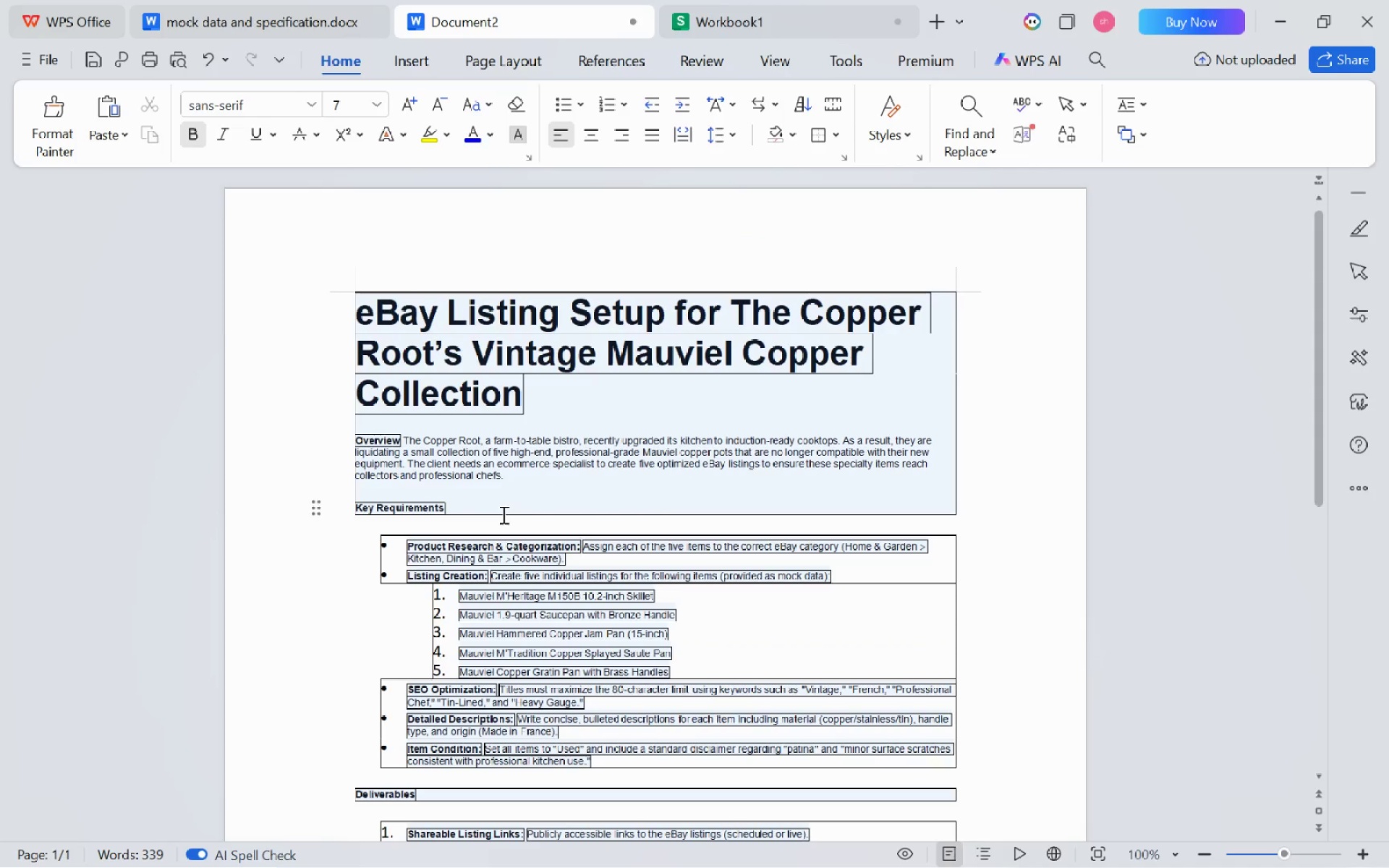 
hold_key(key=ControlLeft, duration=0.45)
scroll: coordinate [502, 514], scroll_direction: up, amount: 5.0
 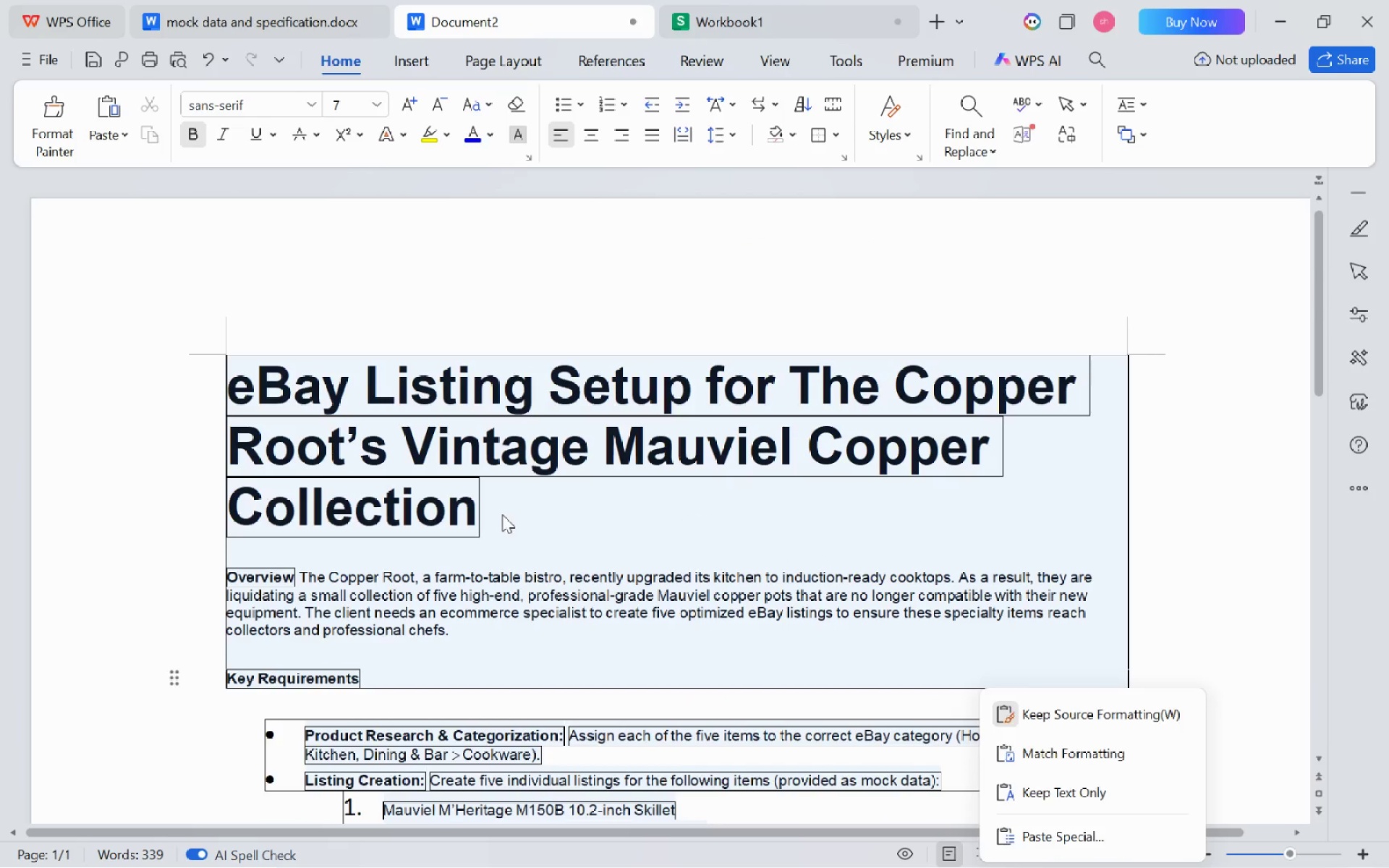 
scroll: coordinate [502, 514], scroll_direction: down, amount: 5.0
 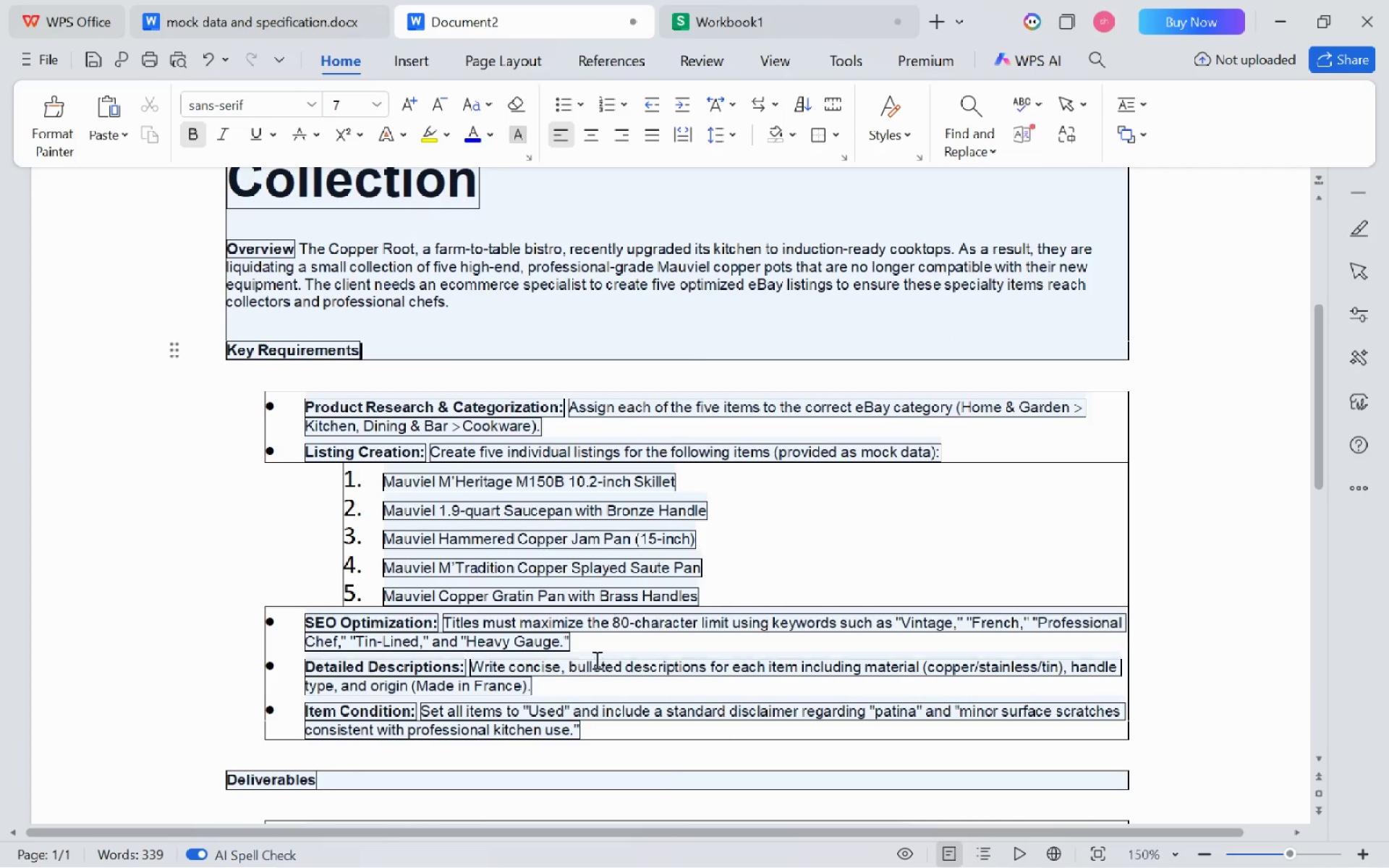 
wait(5.2)
 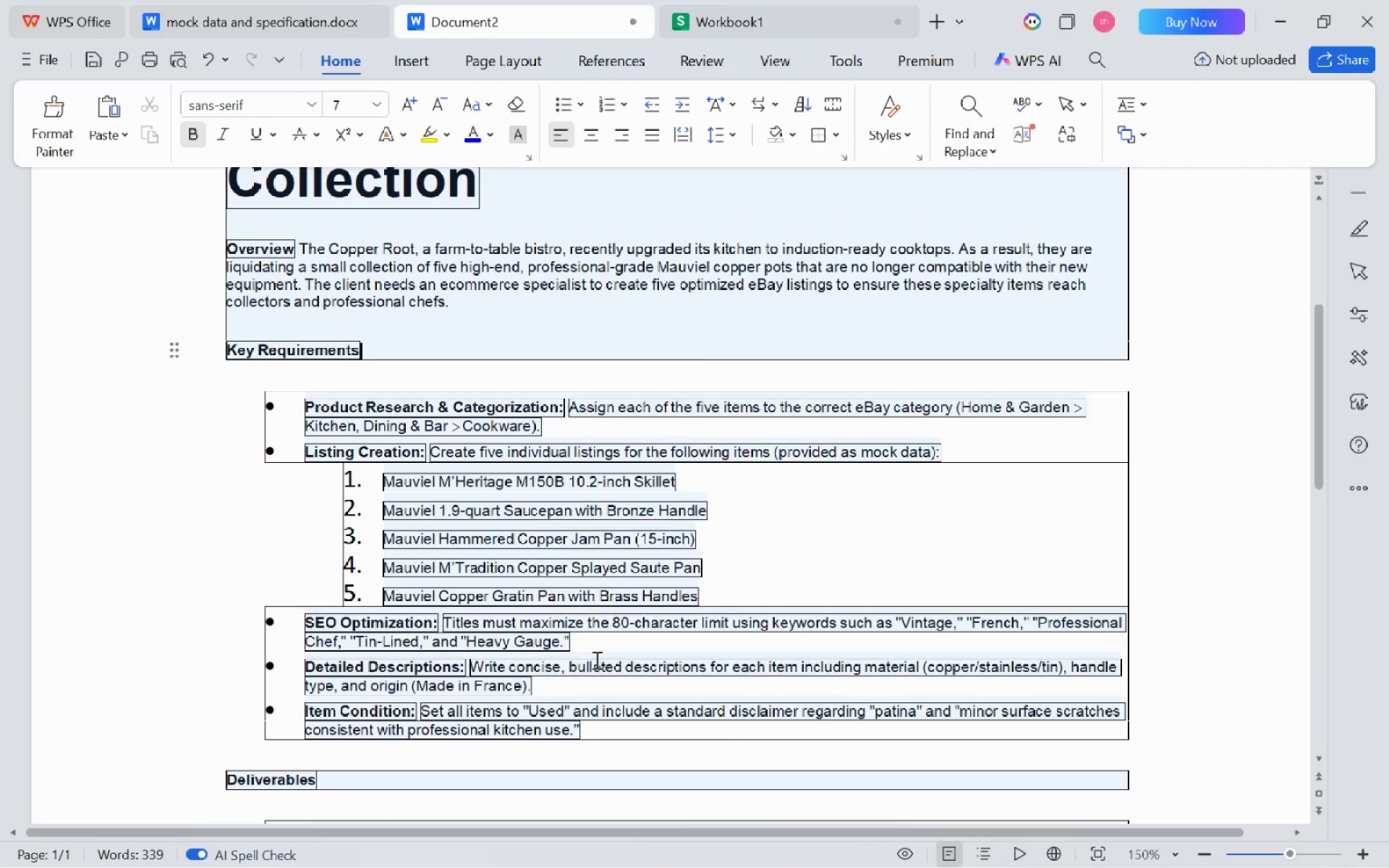 
scroll: coordinate [595, 660], scroll_direction: none, amount: 0.0
 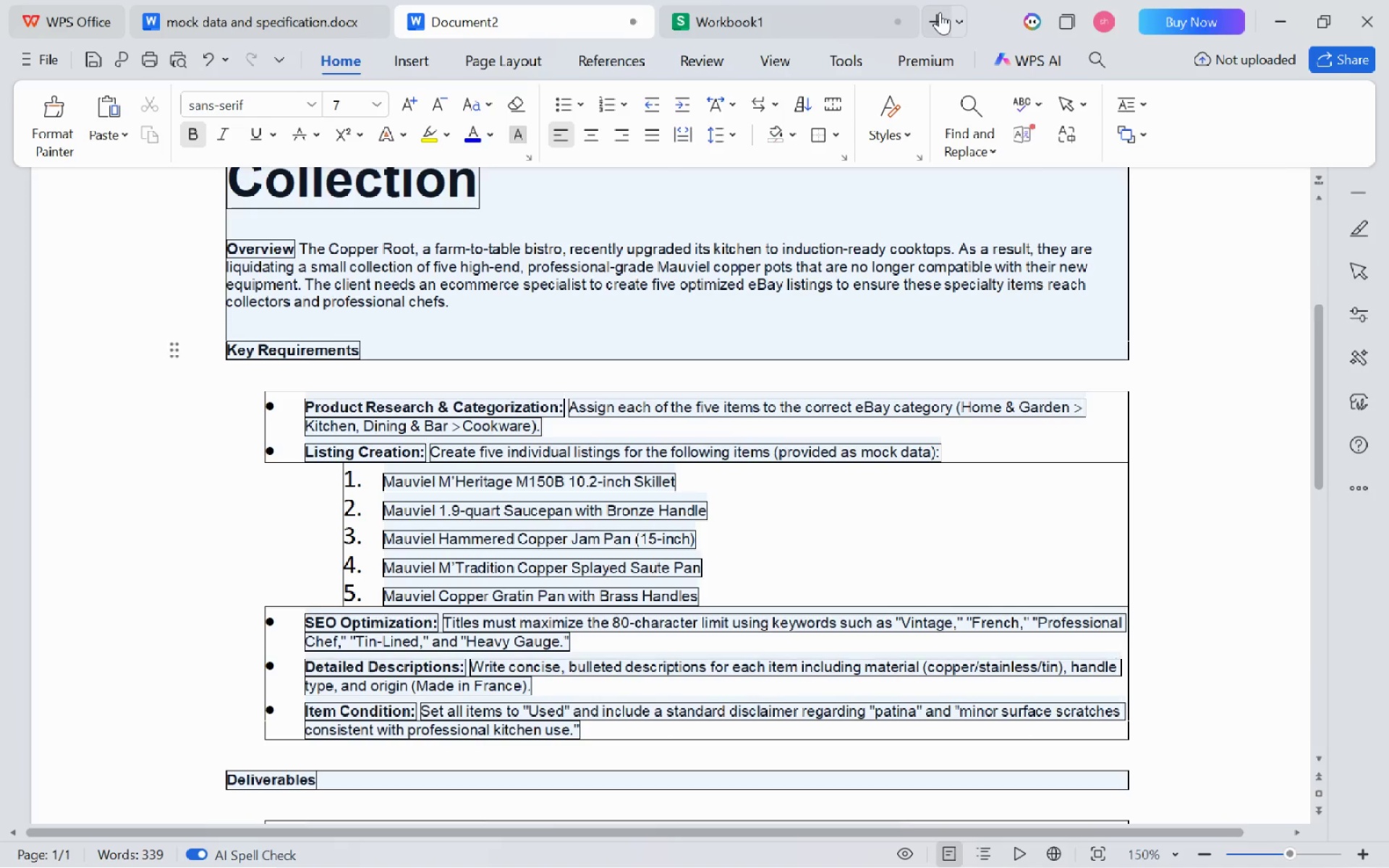 
left_click([940, 12])
 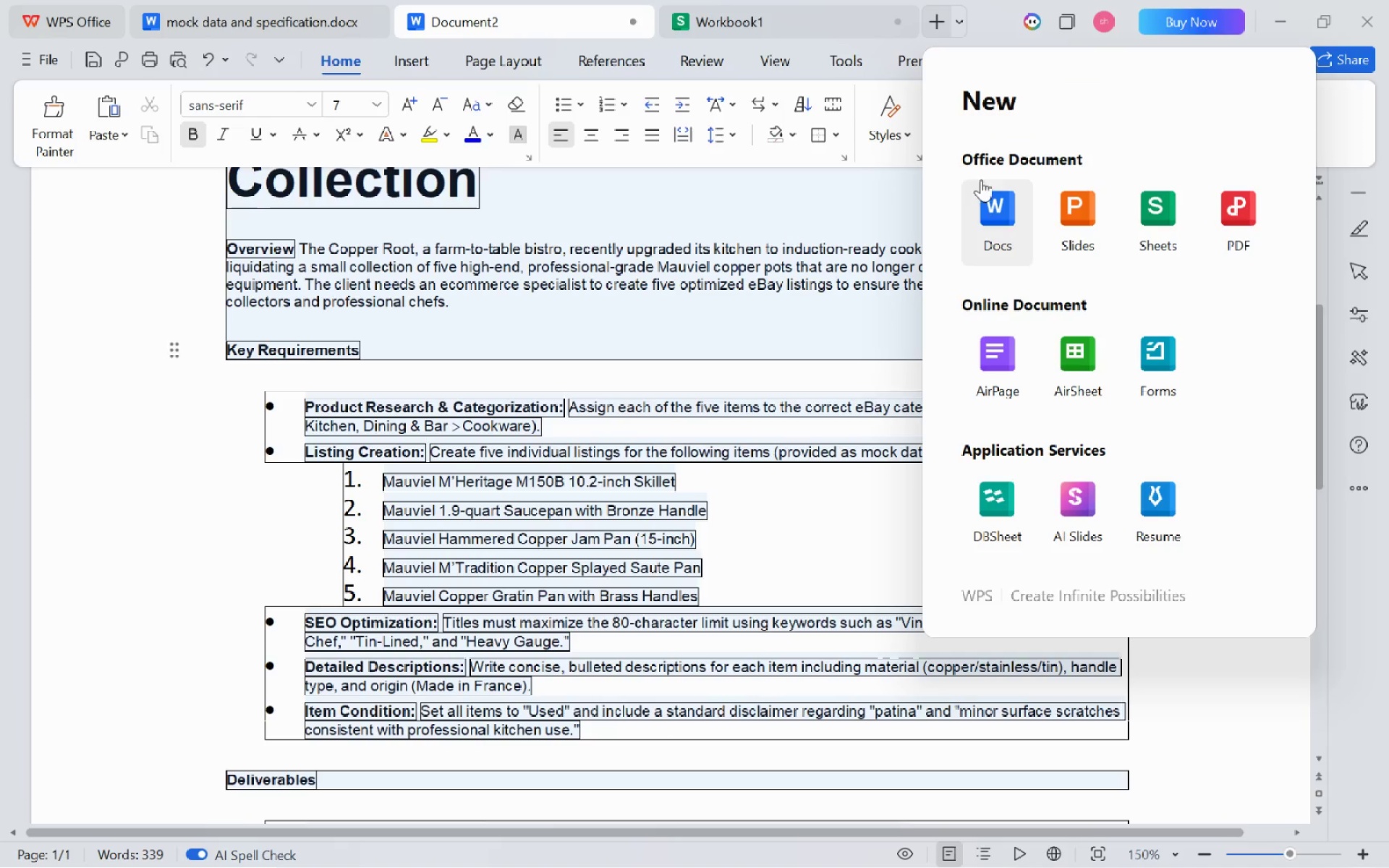 
left_click([997, 224])
 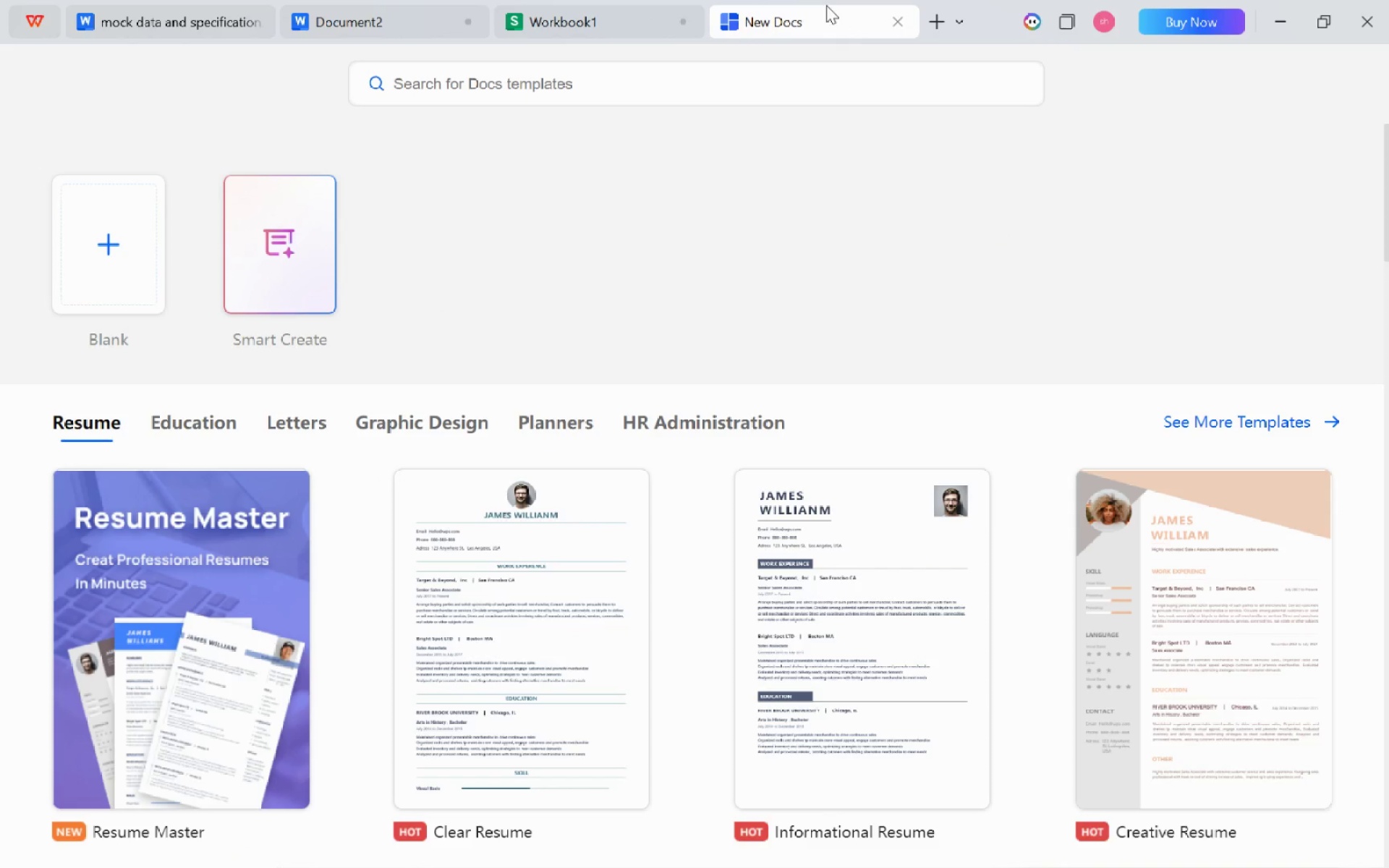 
left_click_drag(start_coordinate=[798, 26], to_coordinate=[575, 23])
 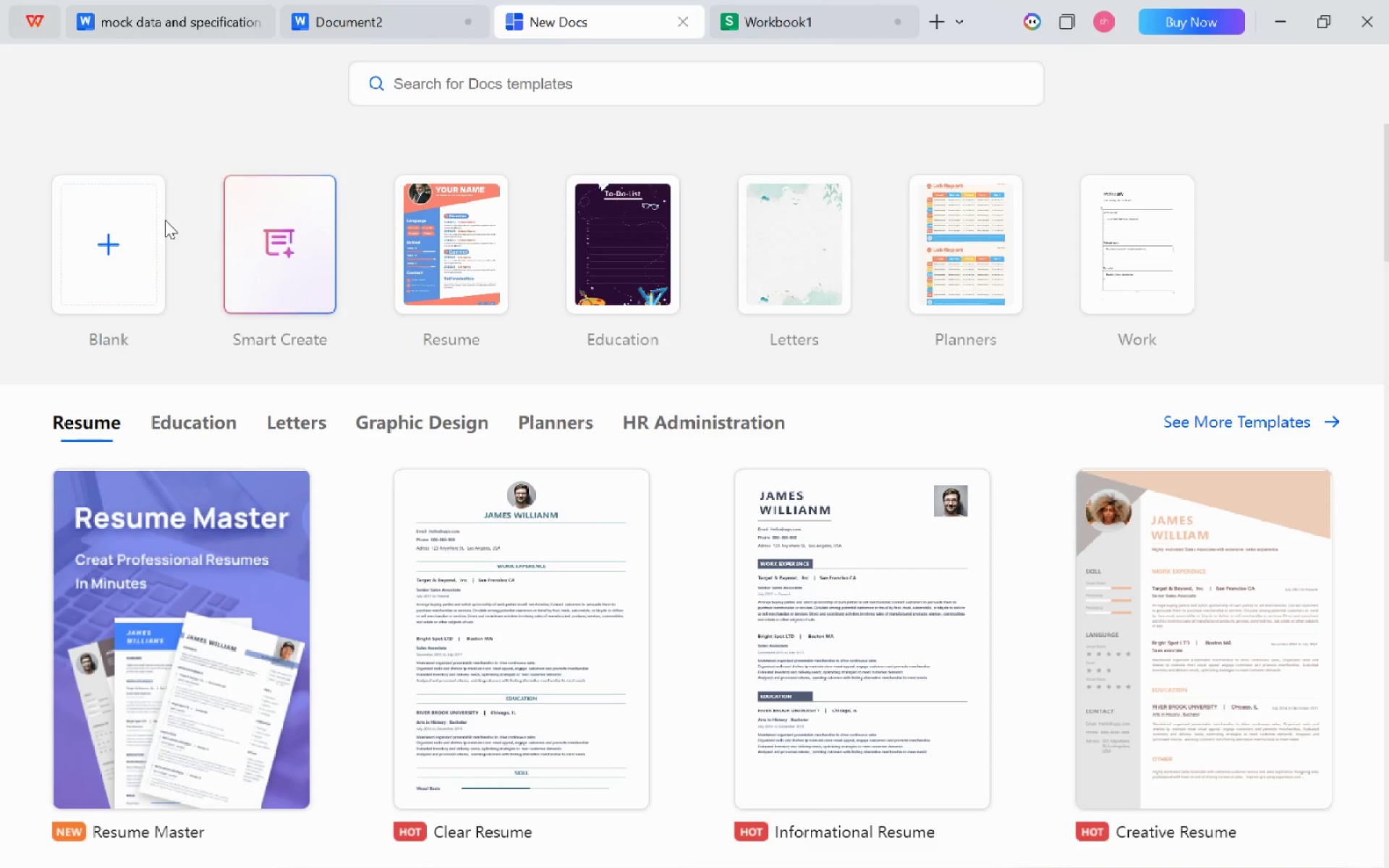 
left_click([156, 218])
 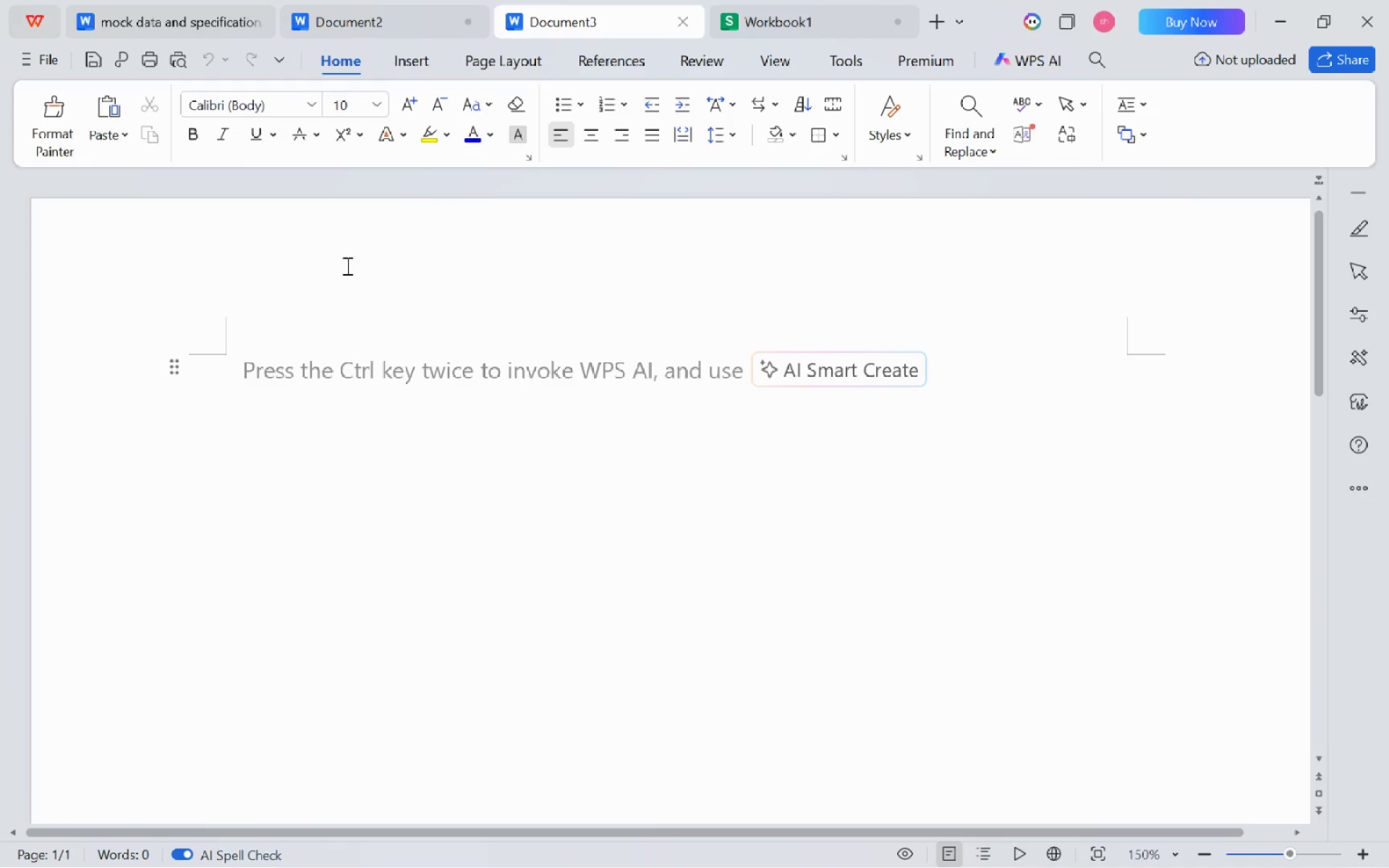 
hold_key(key=ShiftLeft, duration=0.48)
 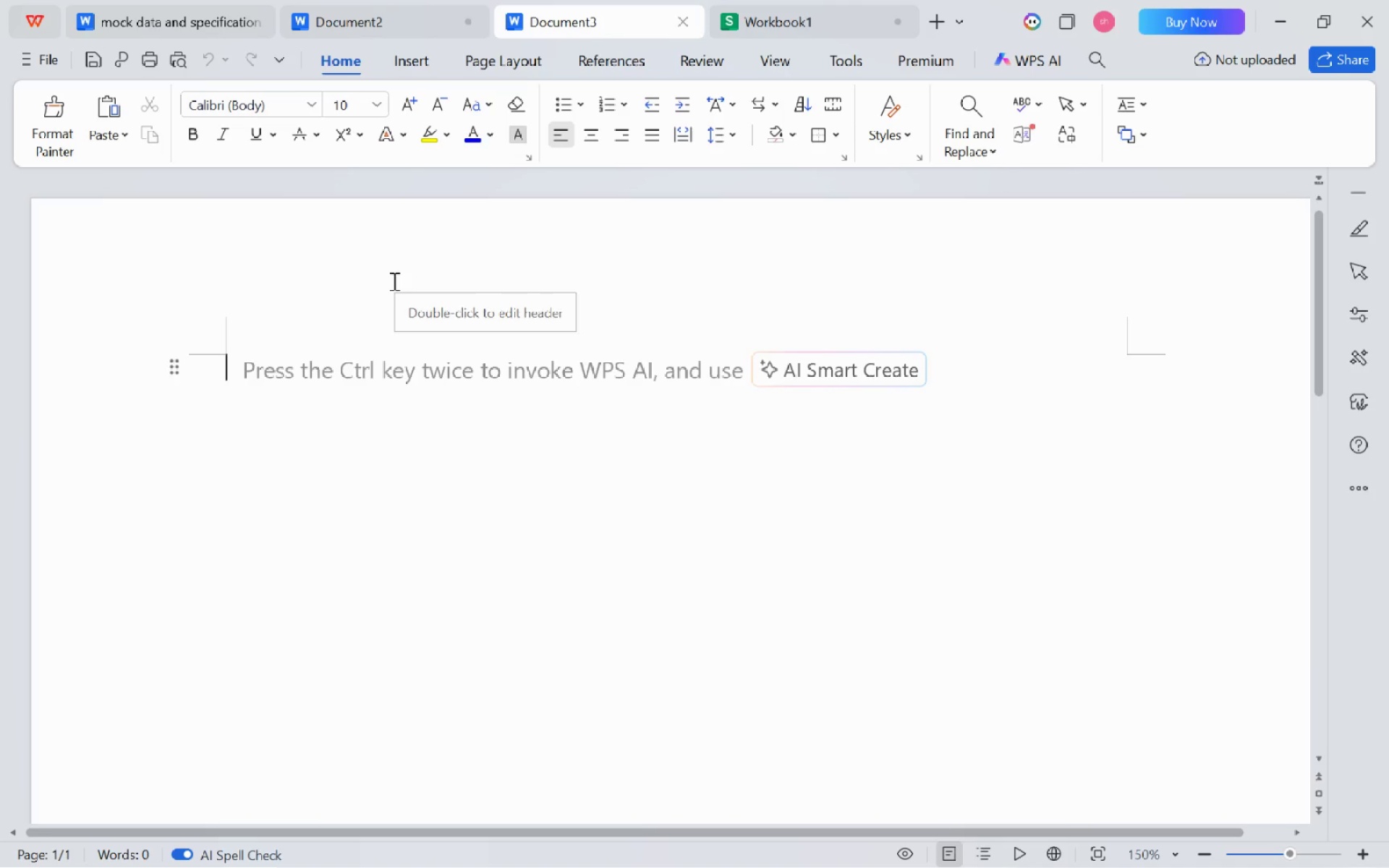 
type(Mock Data)
 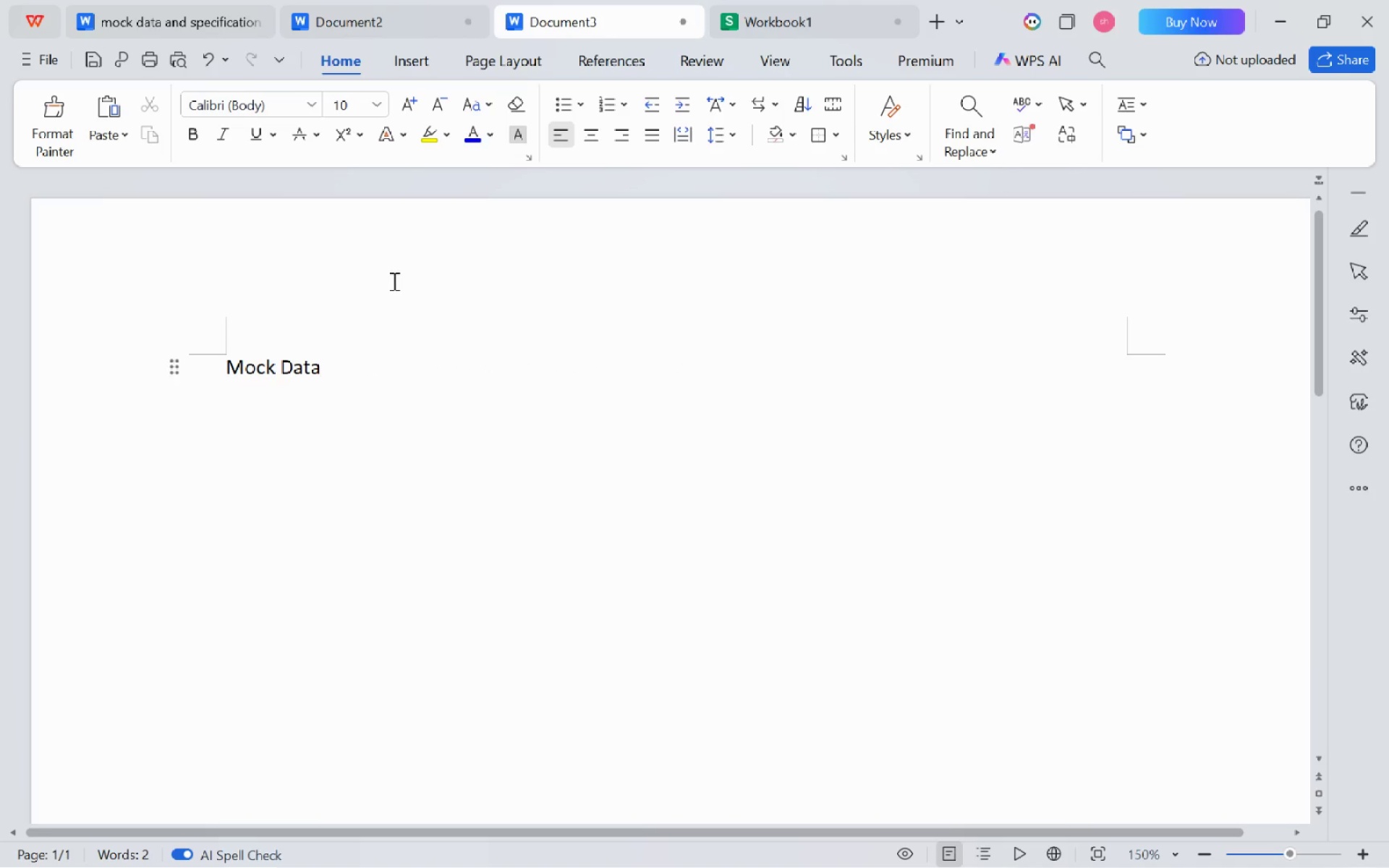 
key(Control+ControlLeft)
 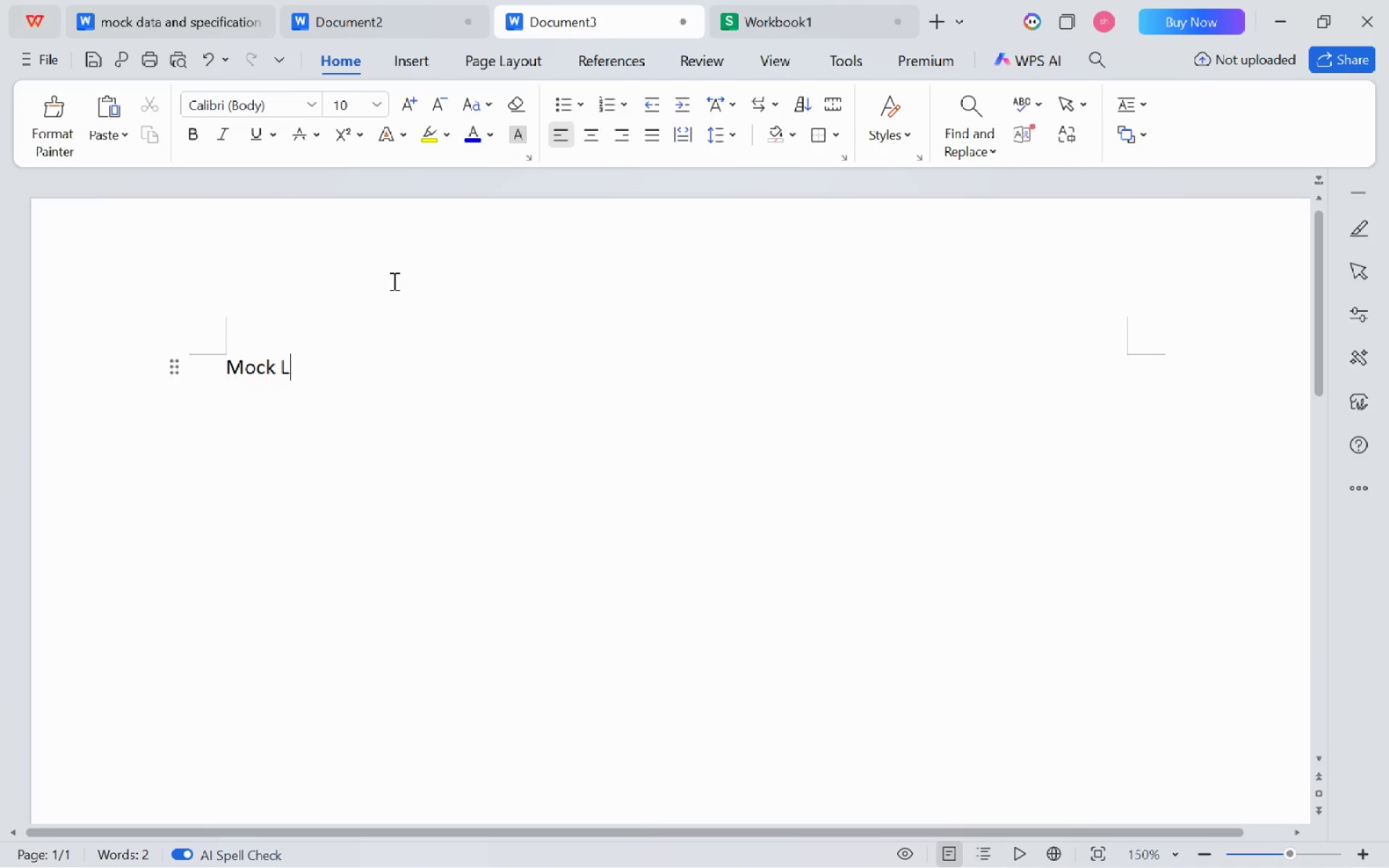 
key(Control+Backspace)
 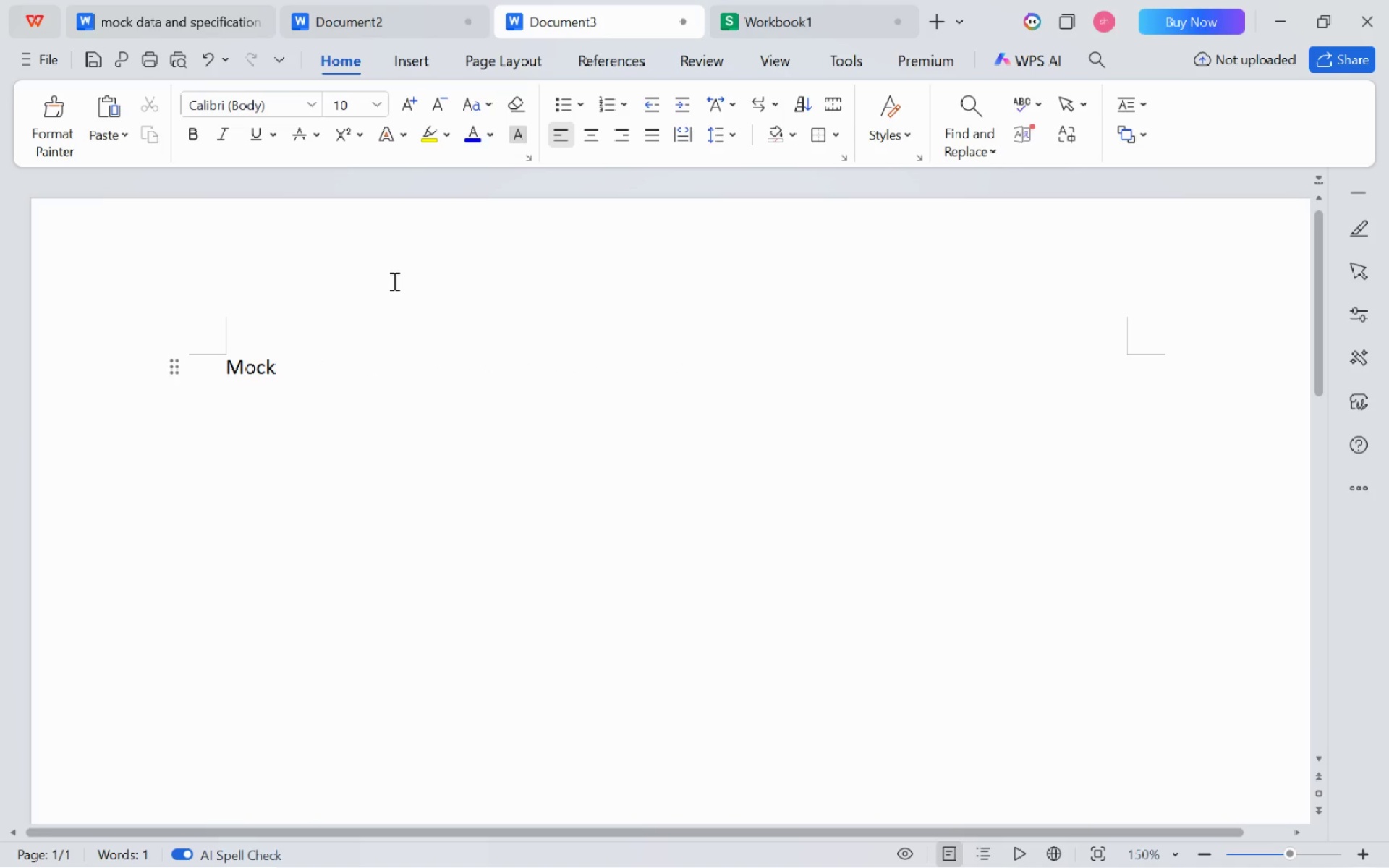 
type(Listing To )
 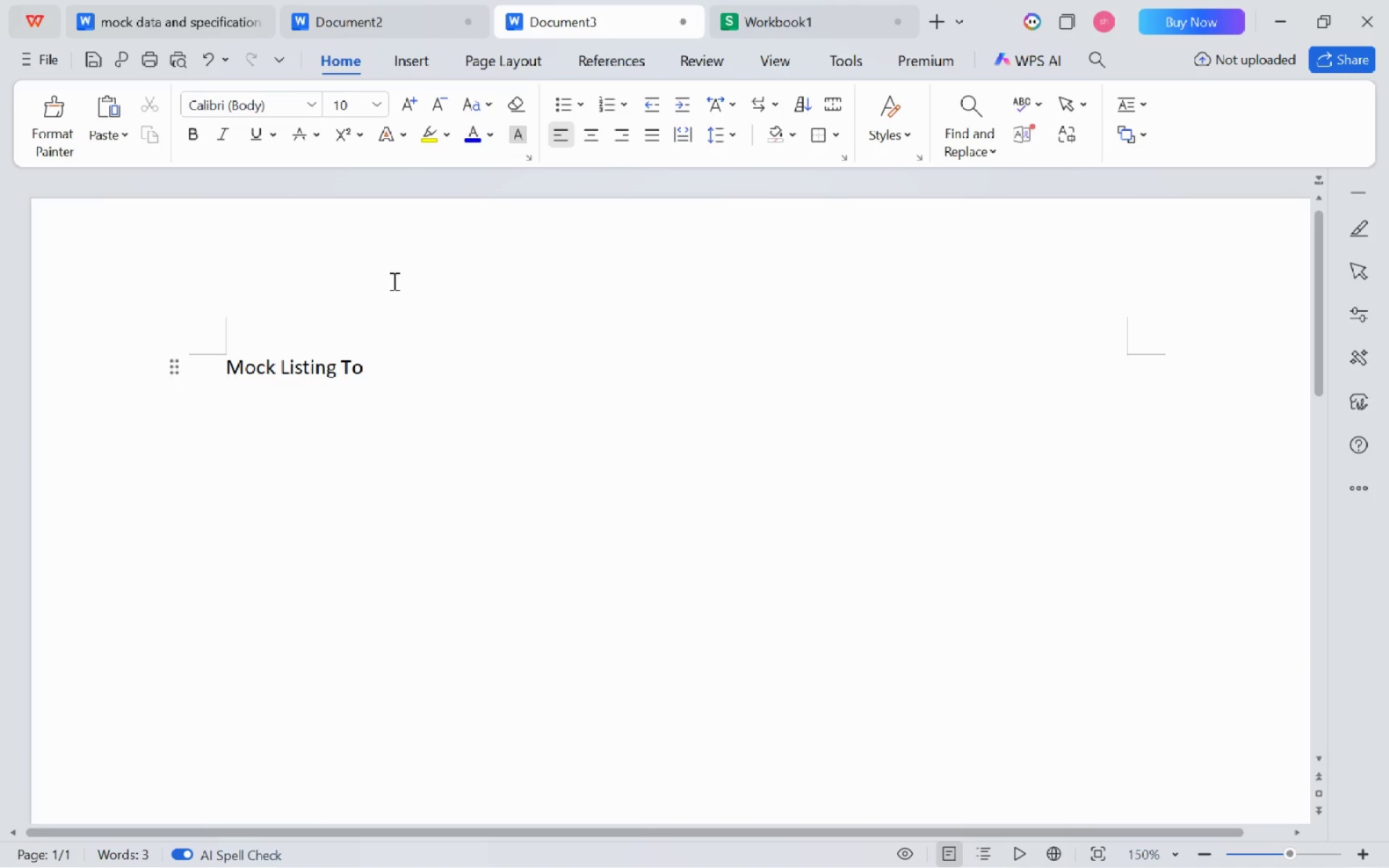 
key(Alt+Tab)
 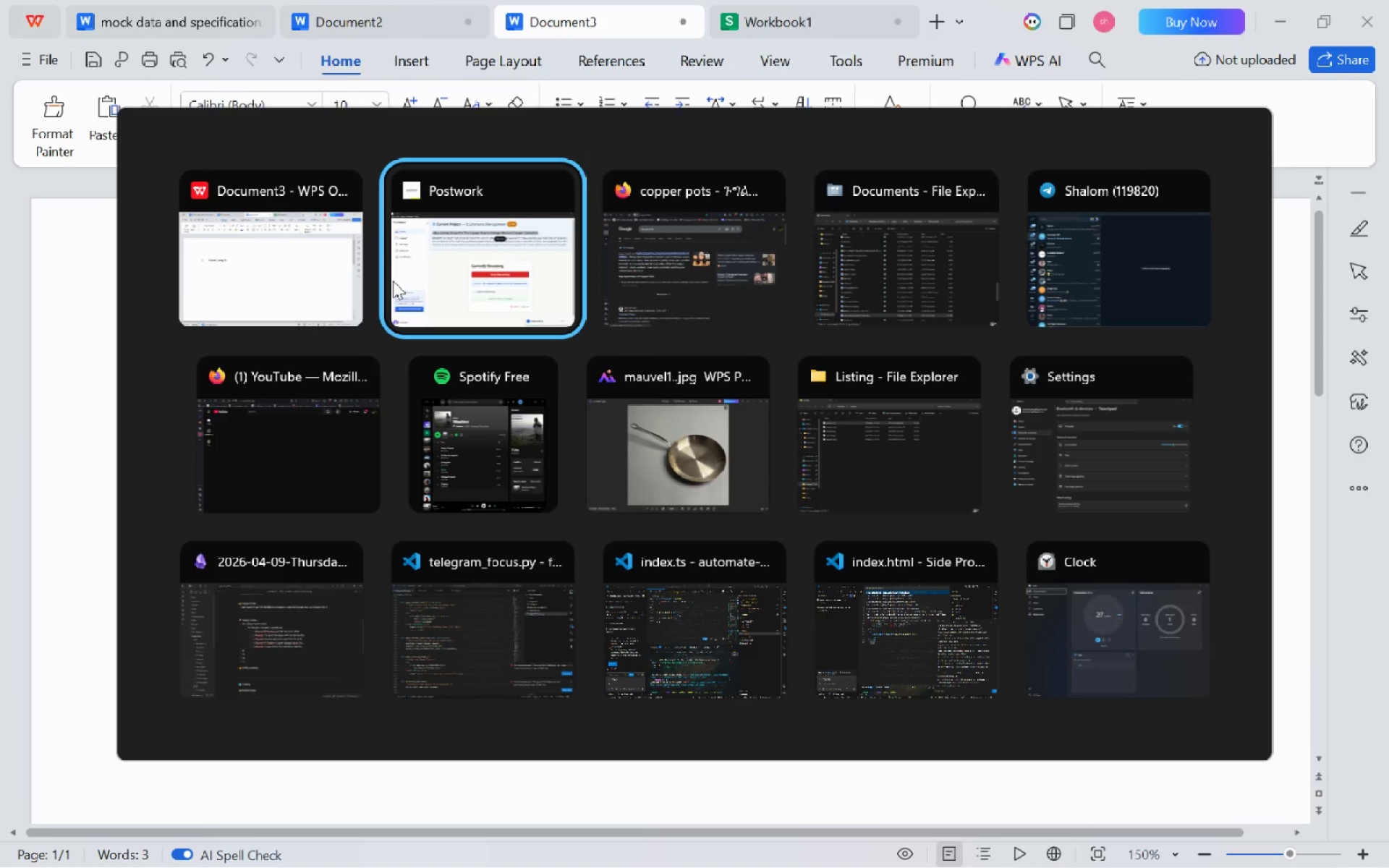 
key(Alt+Shift+ShiftLeft)
 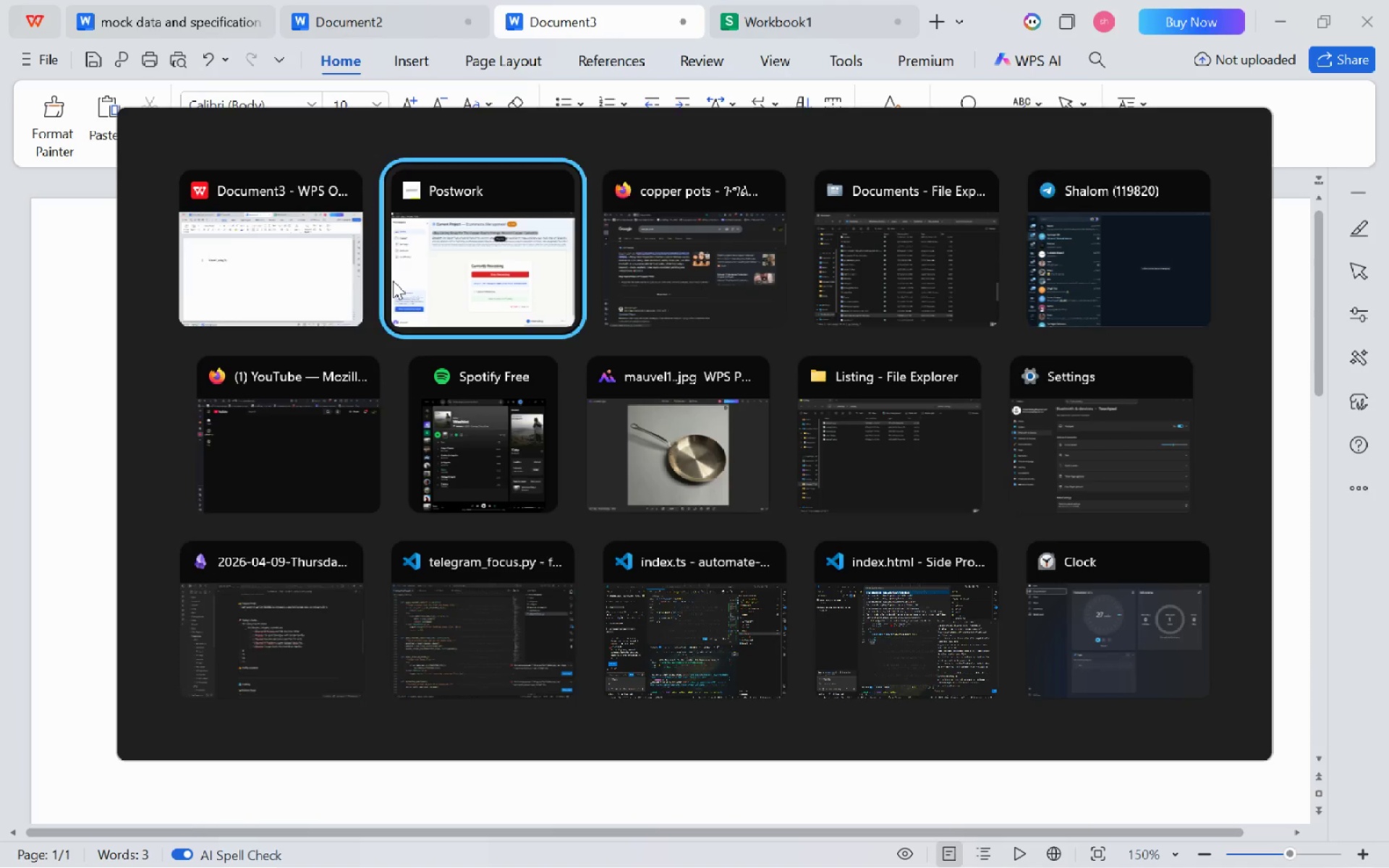 
key(Alt+Shift+Tab)
 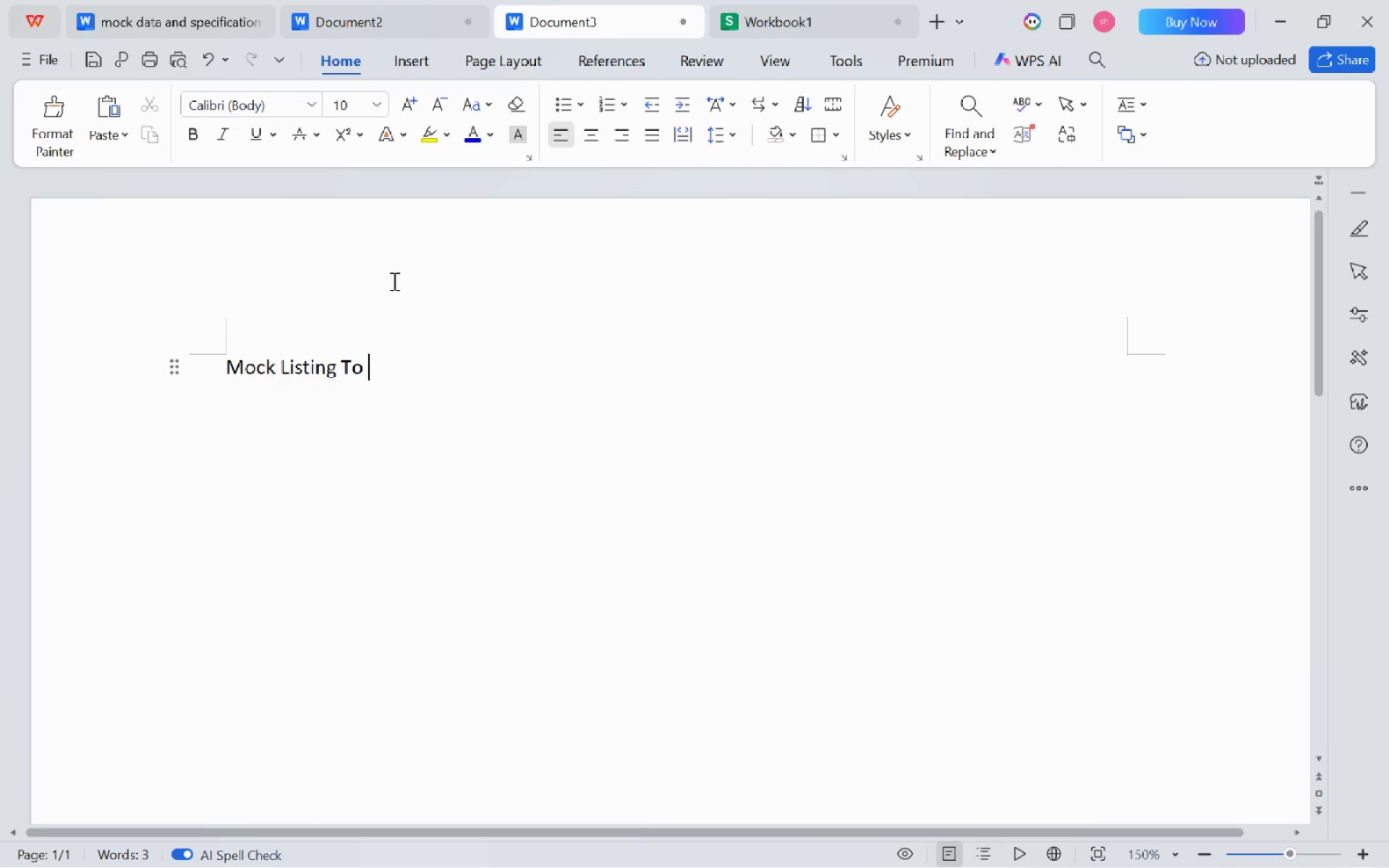 
key(Control+Shift+Tab)
 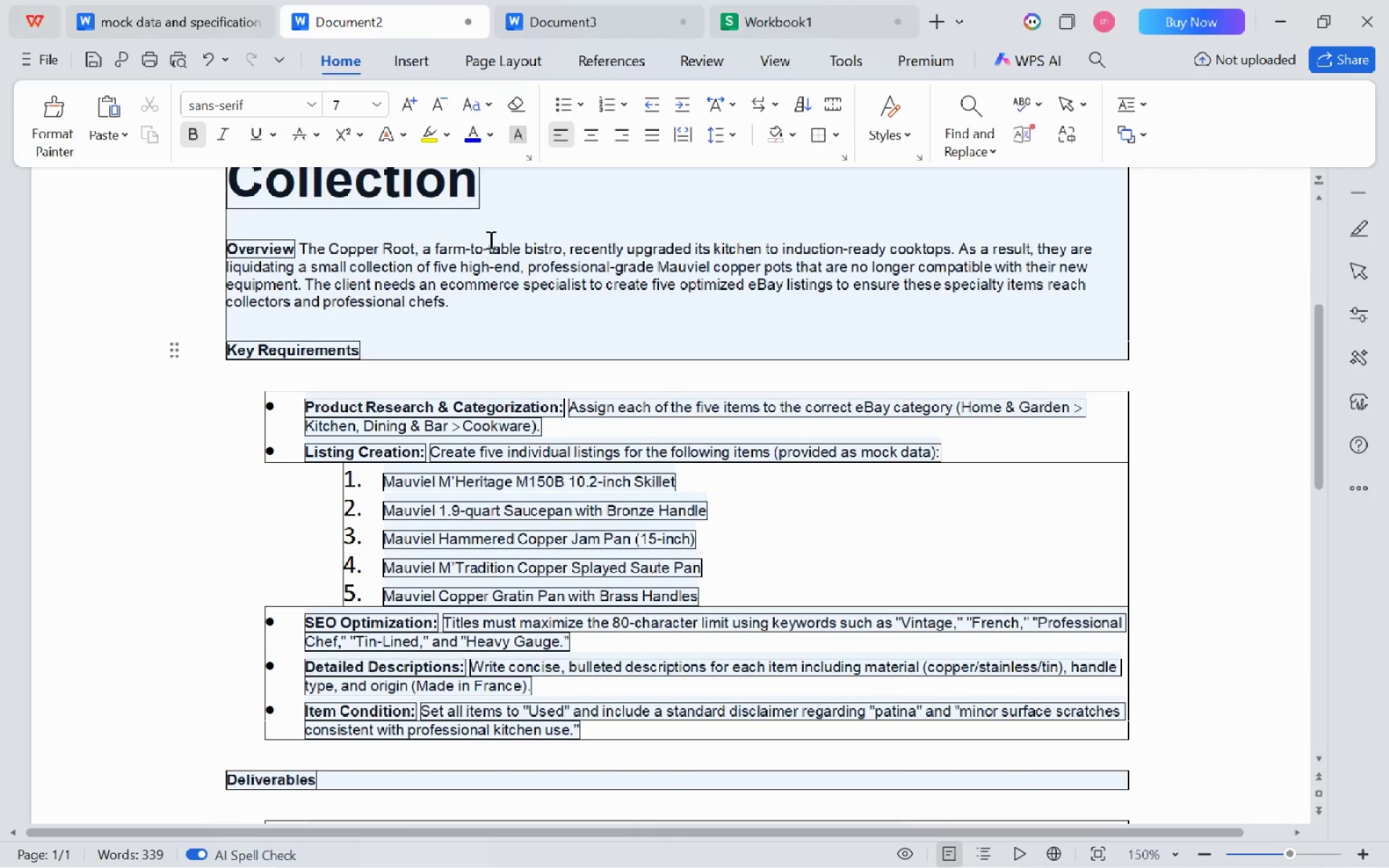 
left_click([543, 227])
 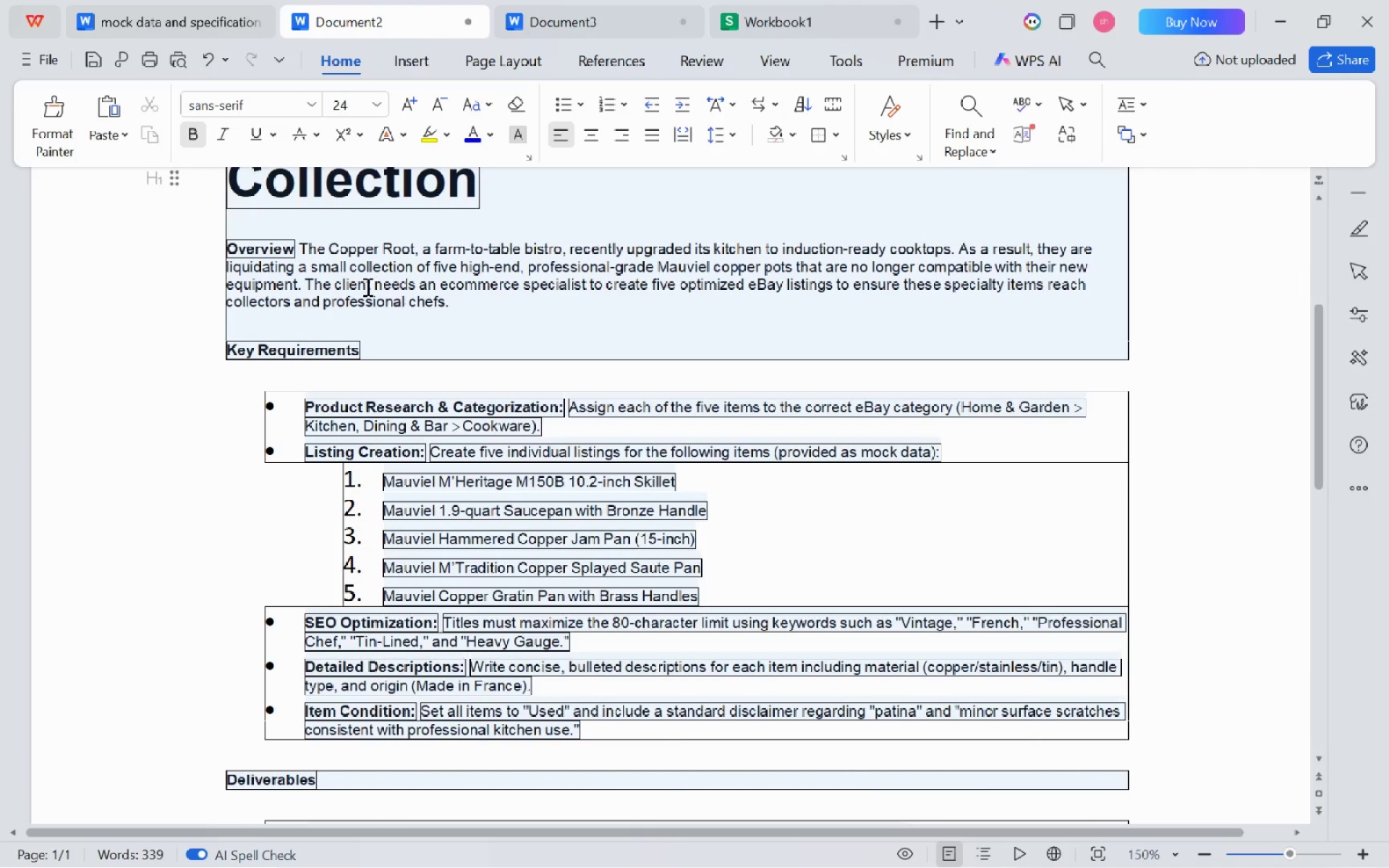 
wait(9.48)
 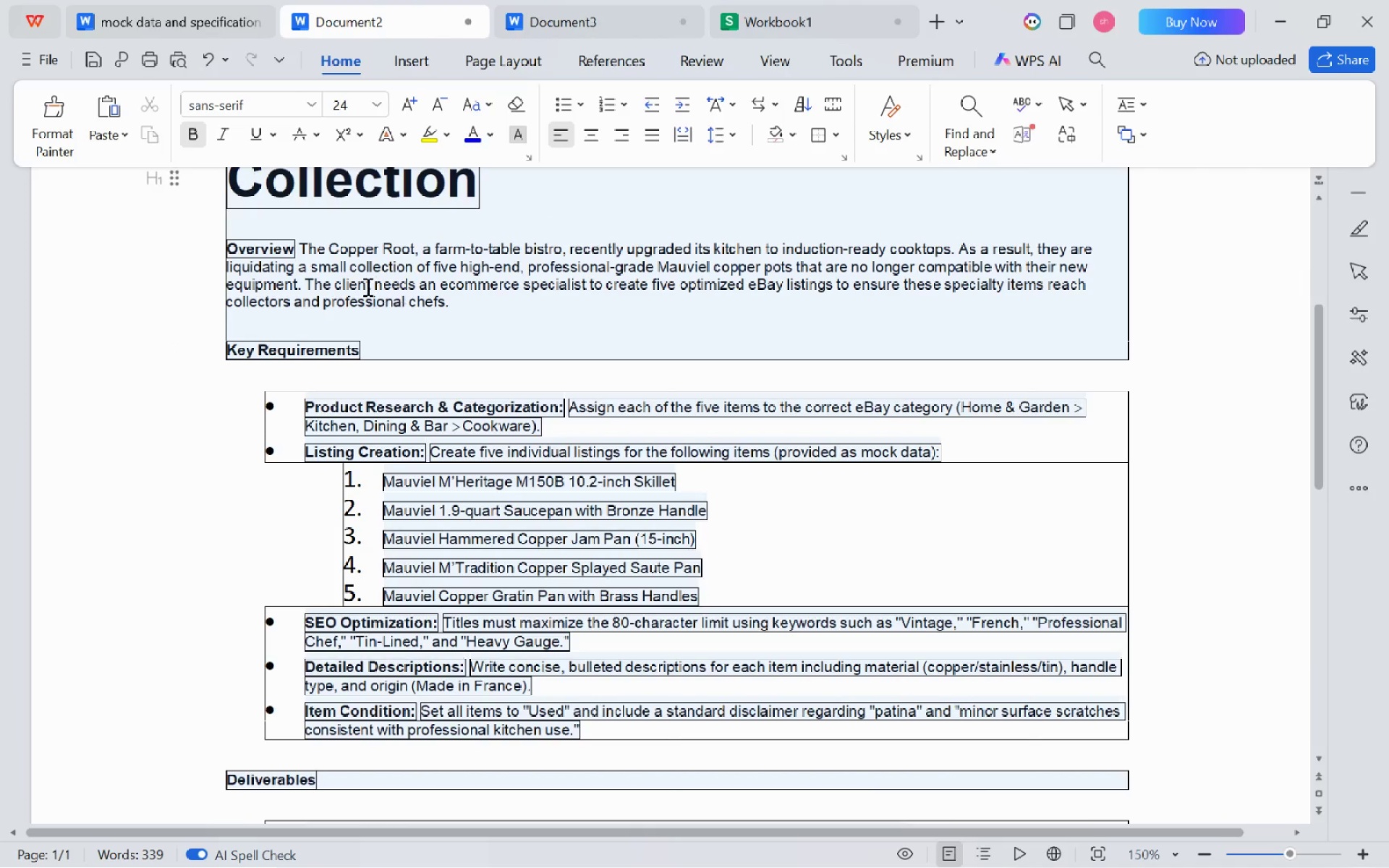 
left_click_drag(start_coordinate=[663, 264], to_coordinate=[791, 268])
 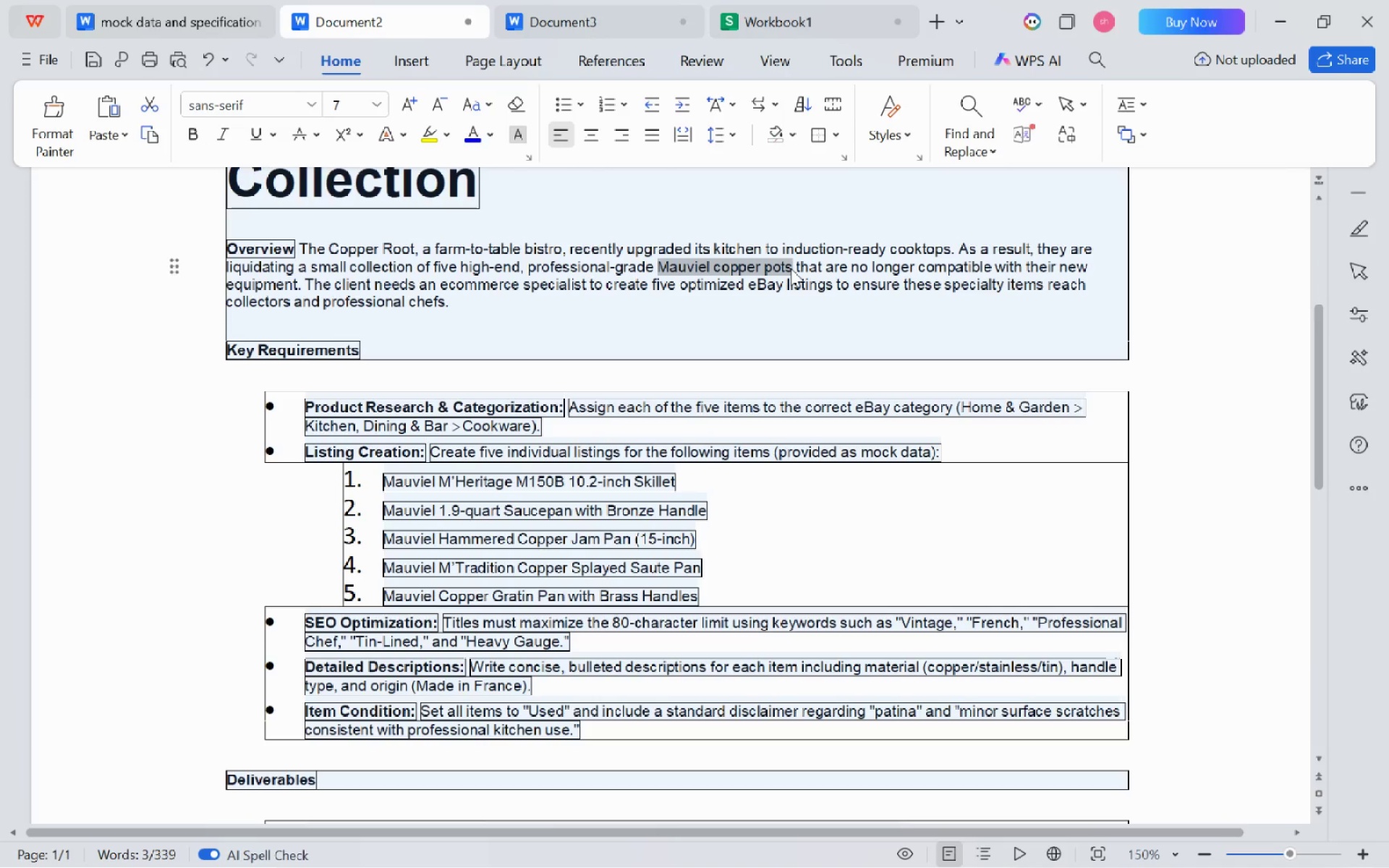 
key(Control+C)
 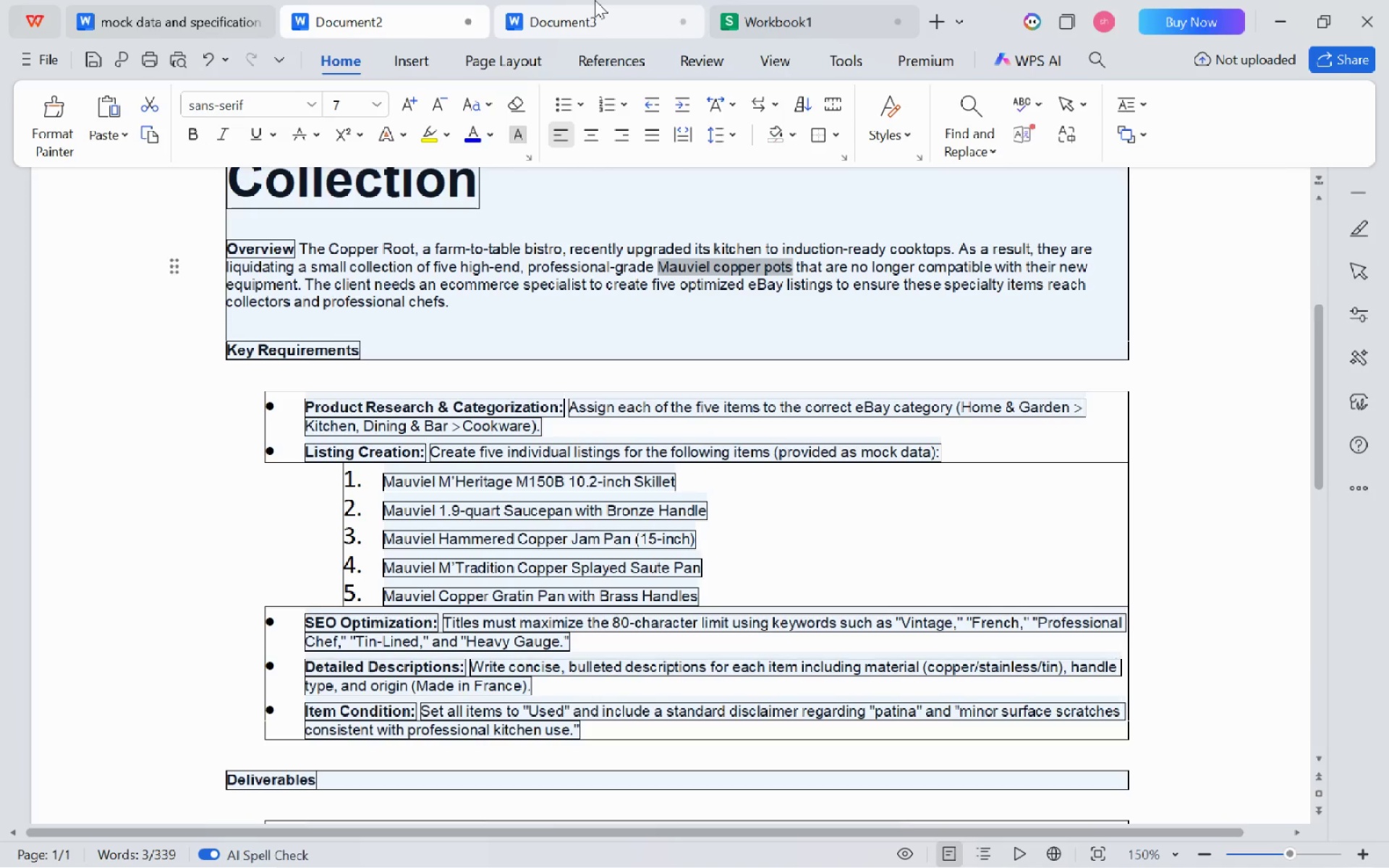 
left_click([595, 0])
 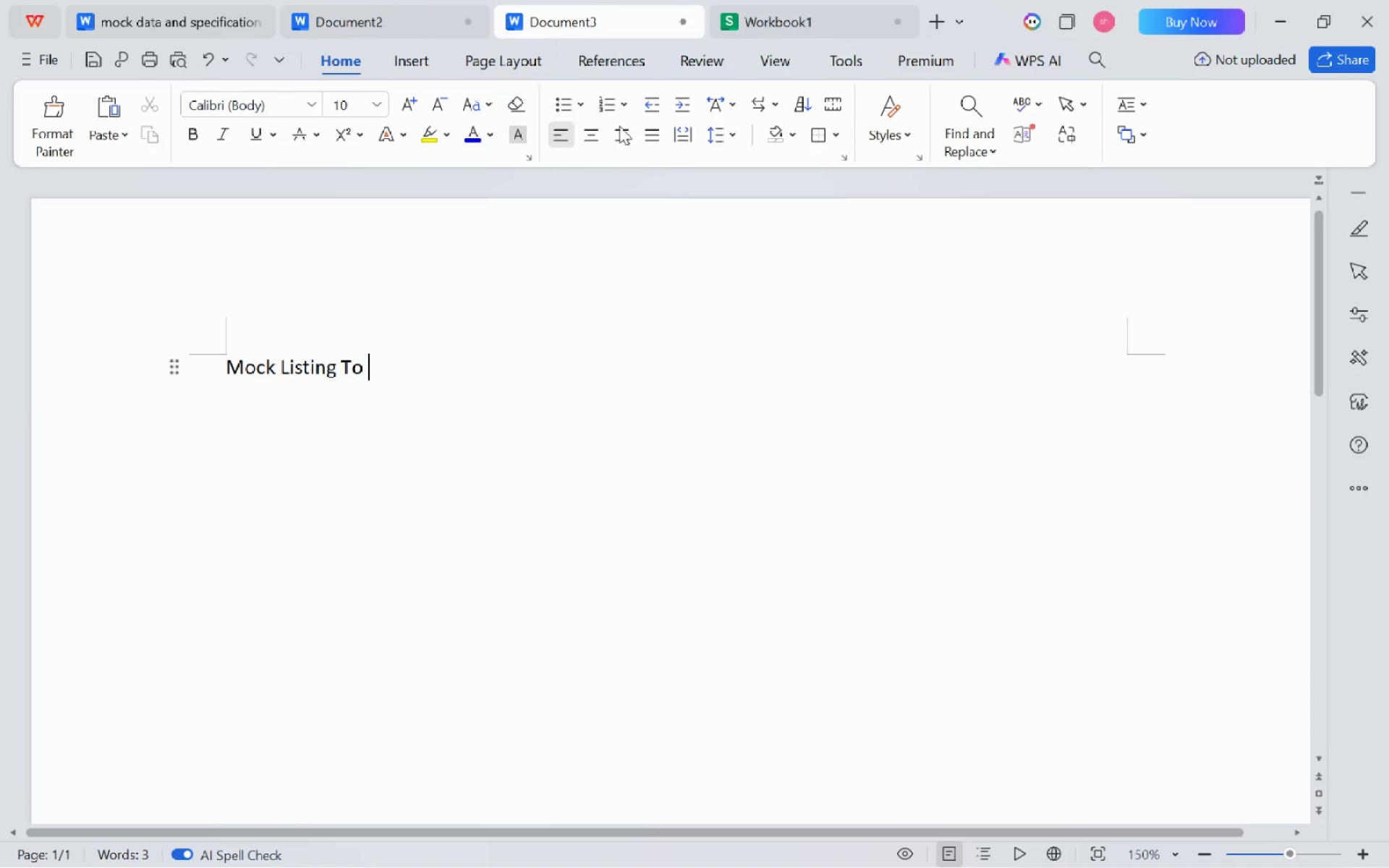 
key(Control+V)
 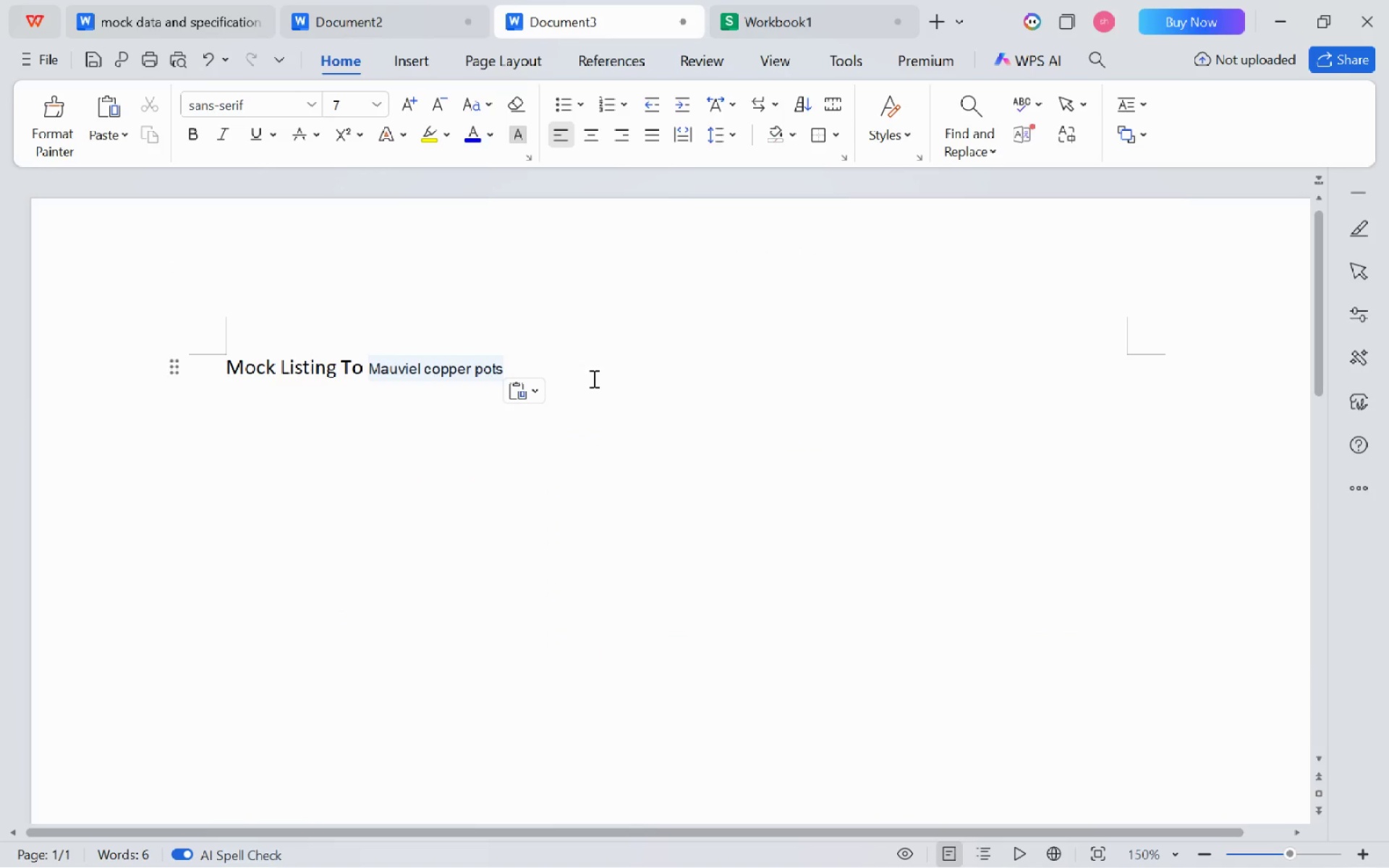 
key(Control+Shift+ArrowLeft)
 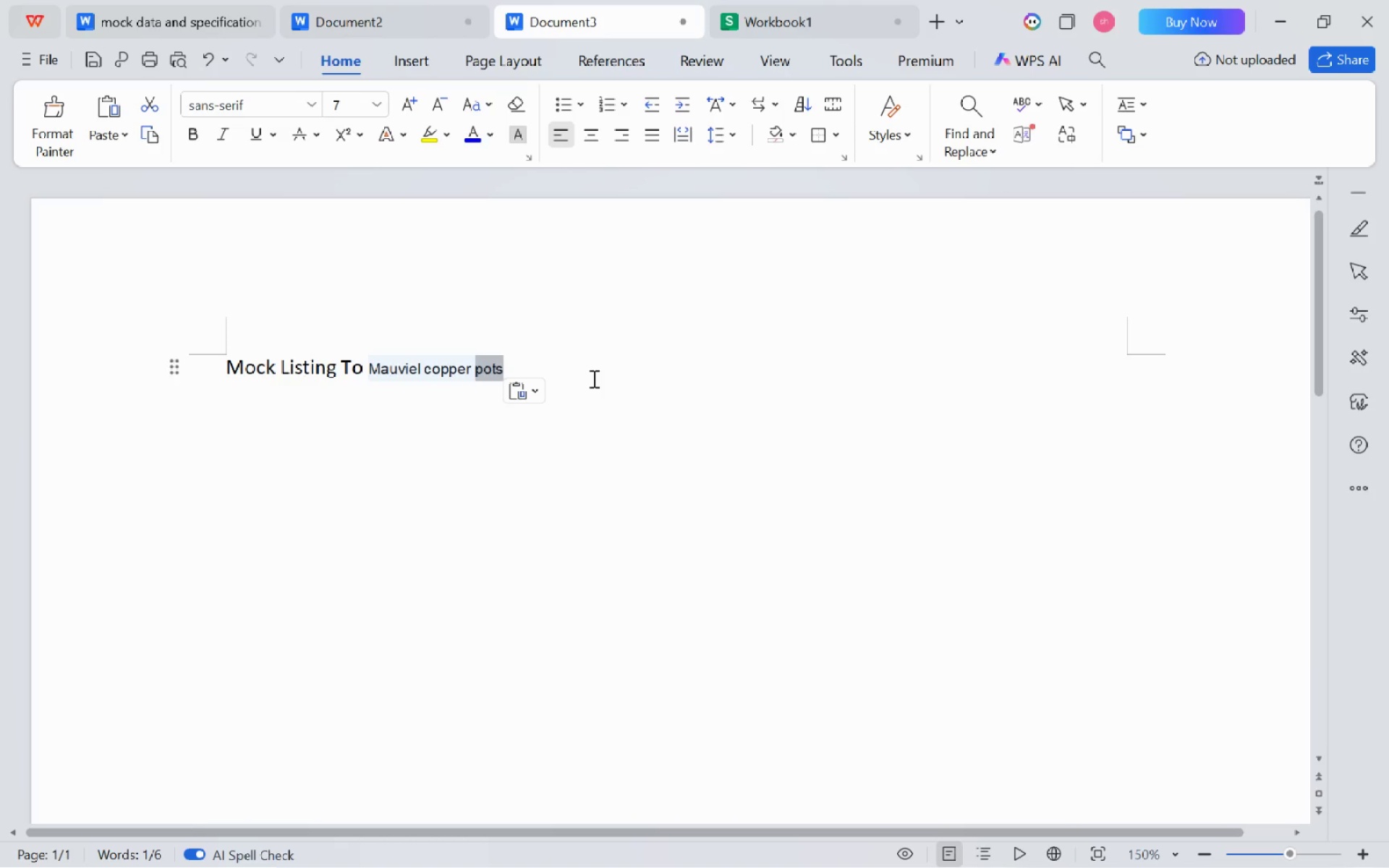 
key(Control+Shift+ArrowLeft)
 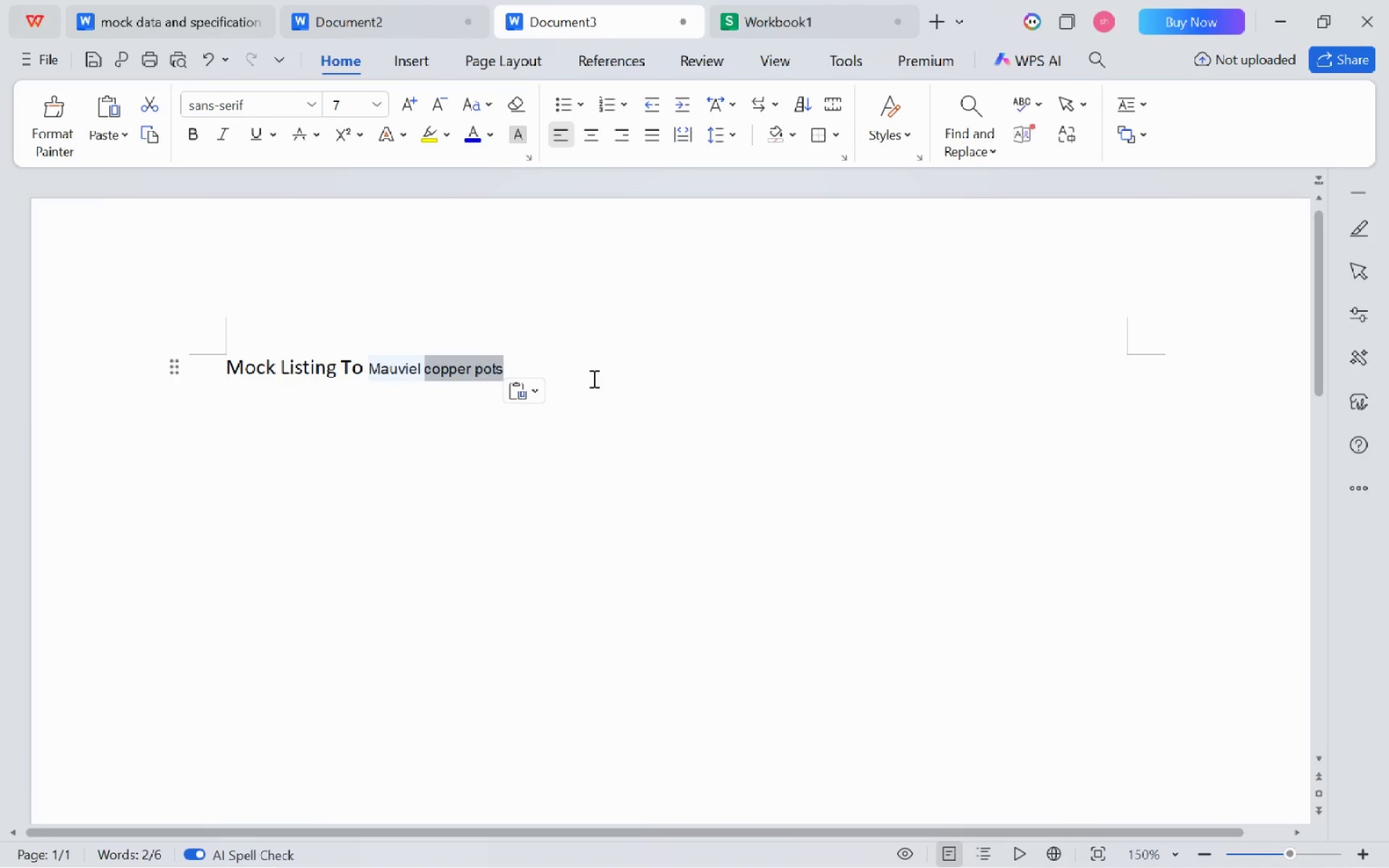 
key(Control+Shift+ArrowLeft)
 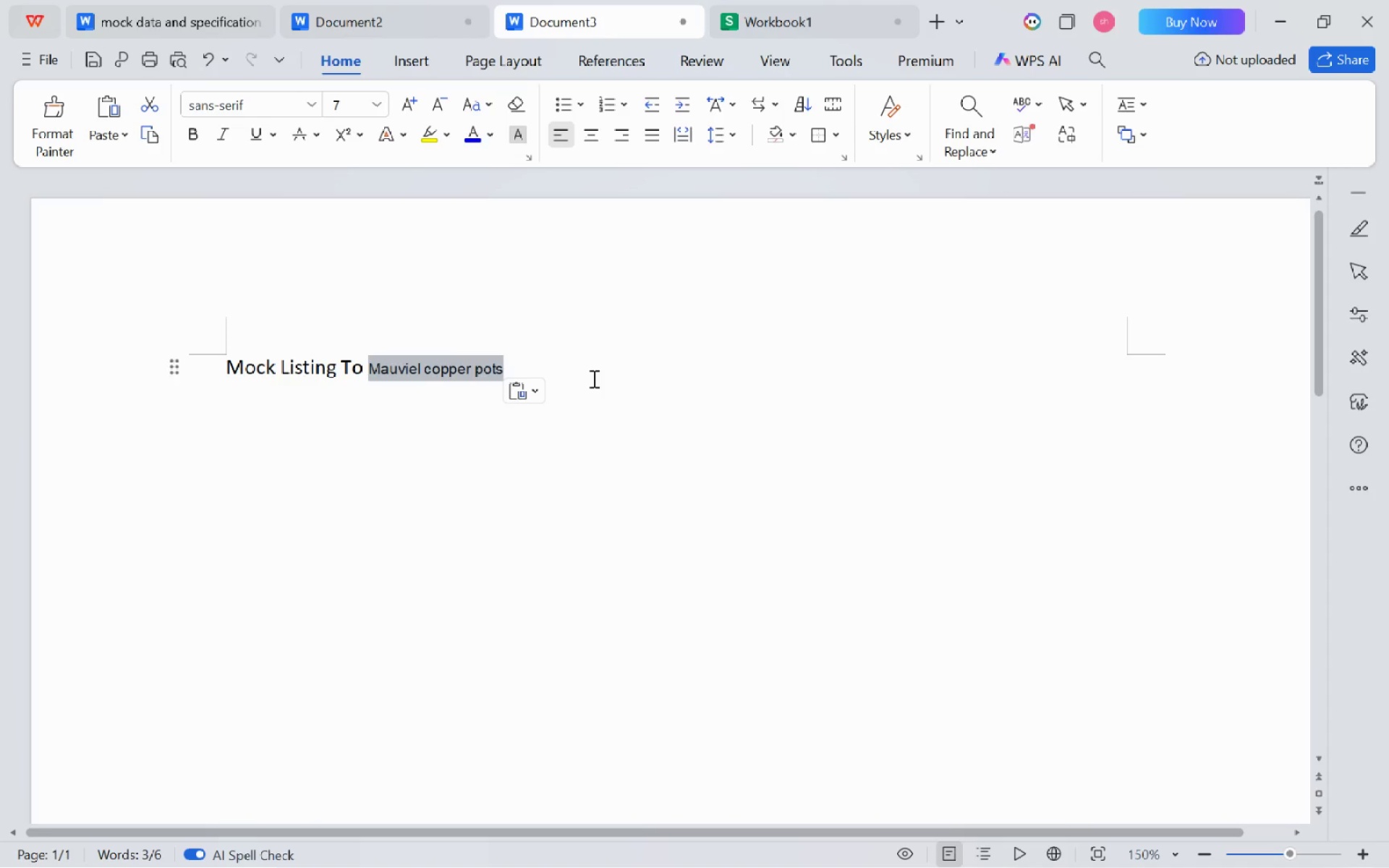 
key(Control+B)
 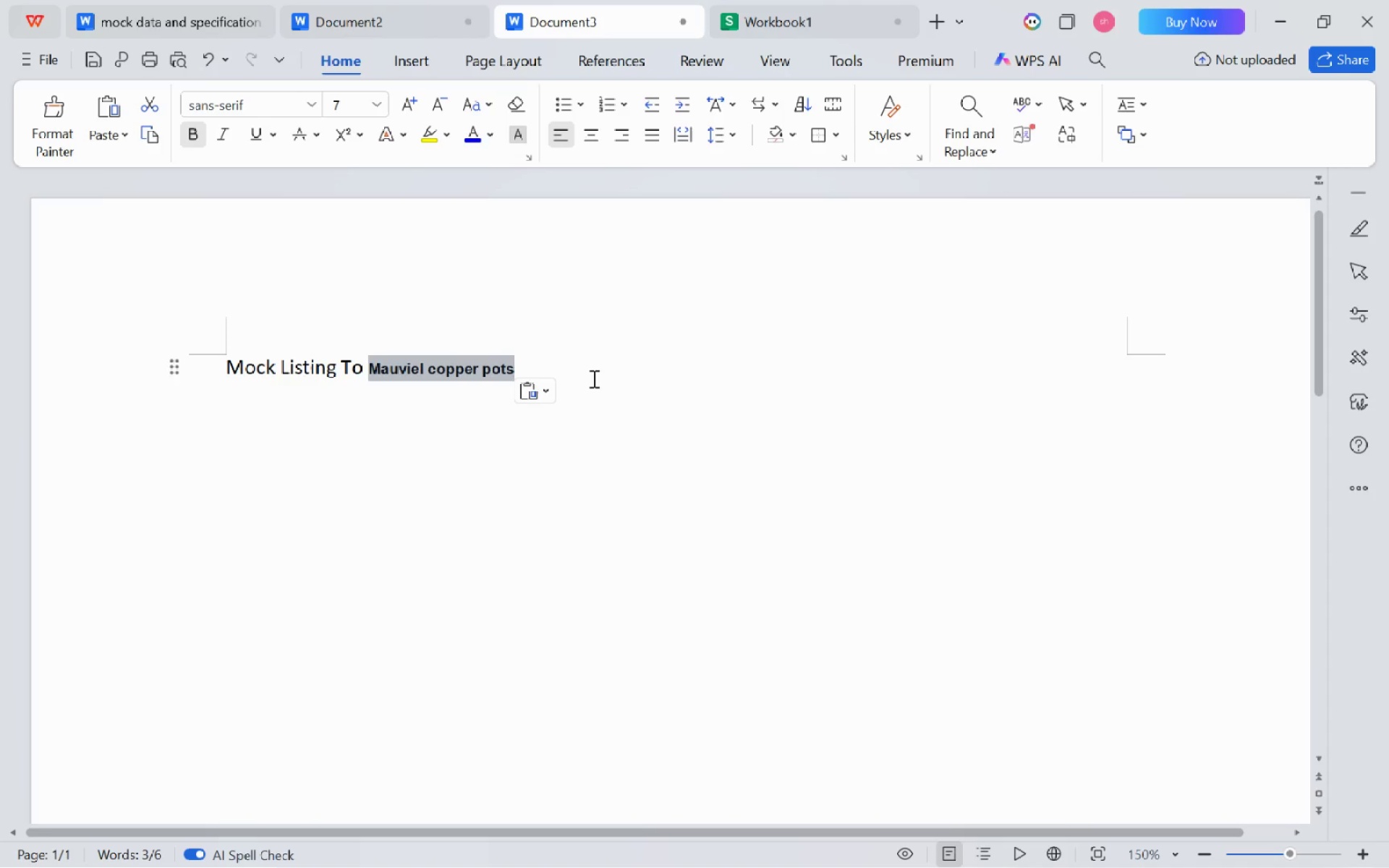 
left_click([586, 378])
 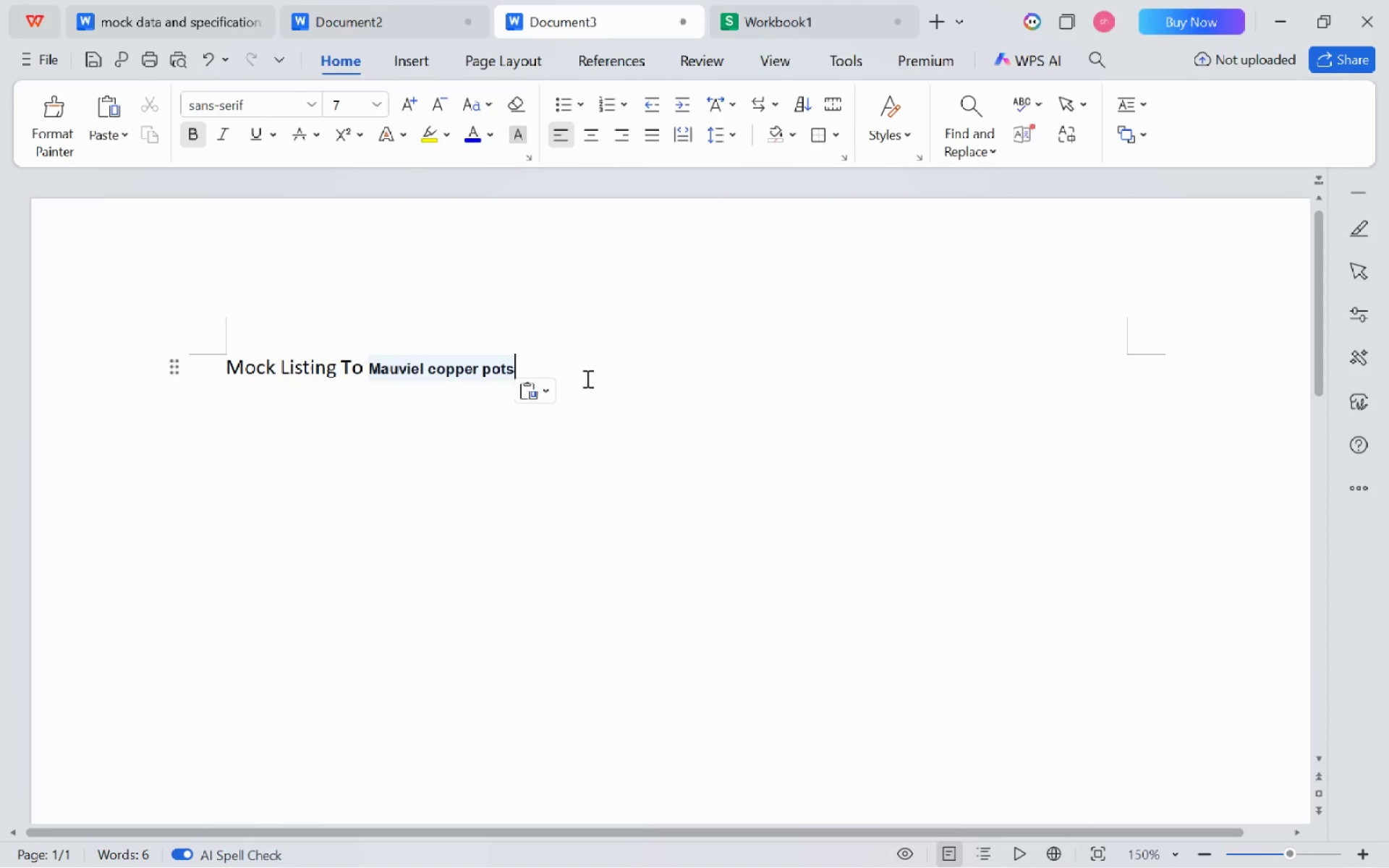 
key(Control+A)
 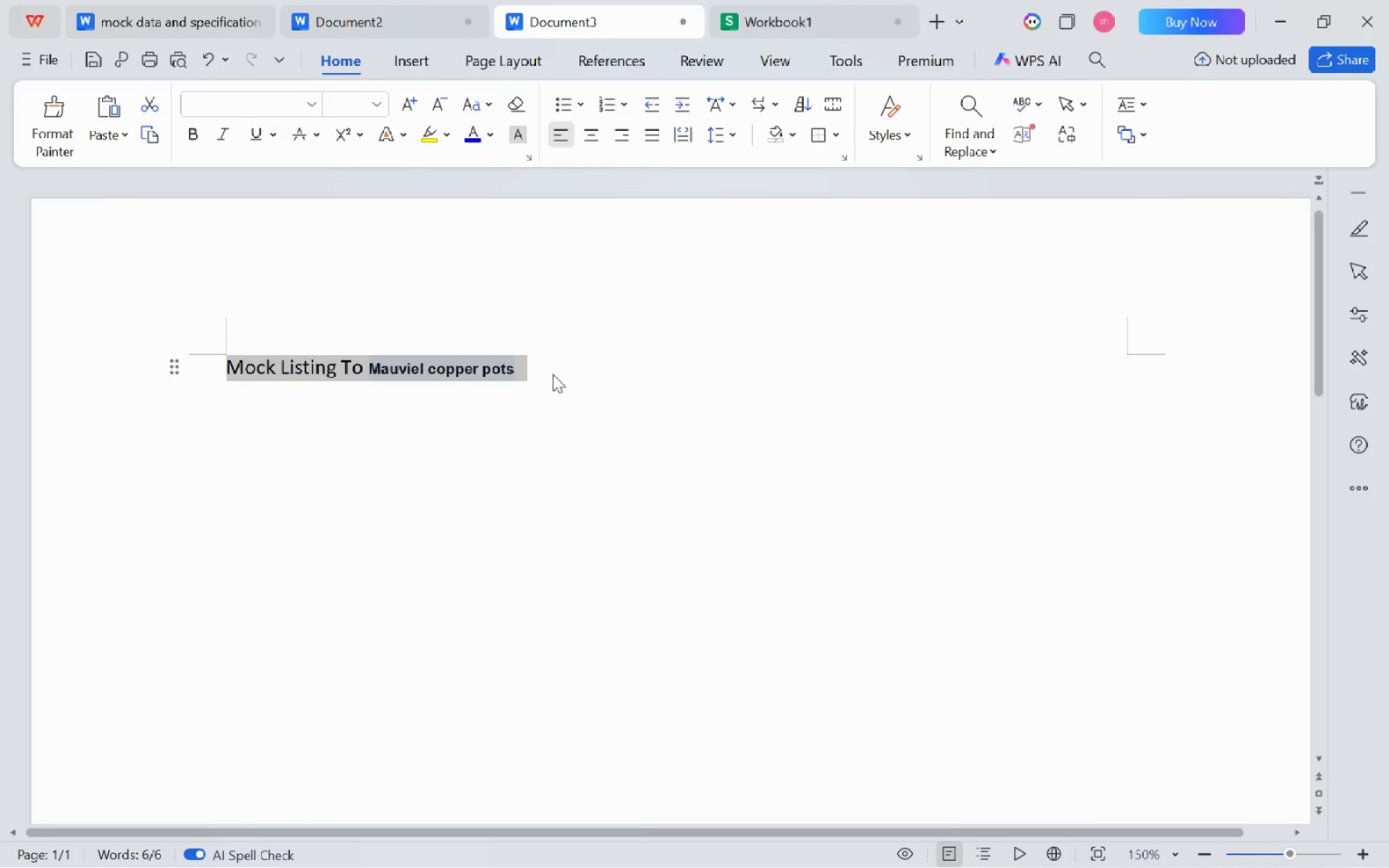 
left_click([551, 374])
 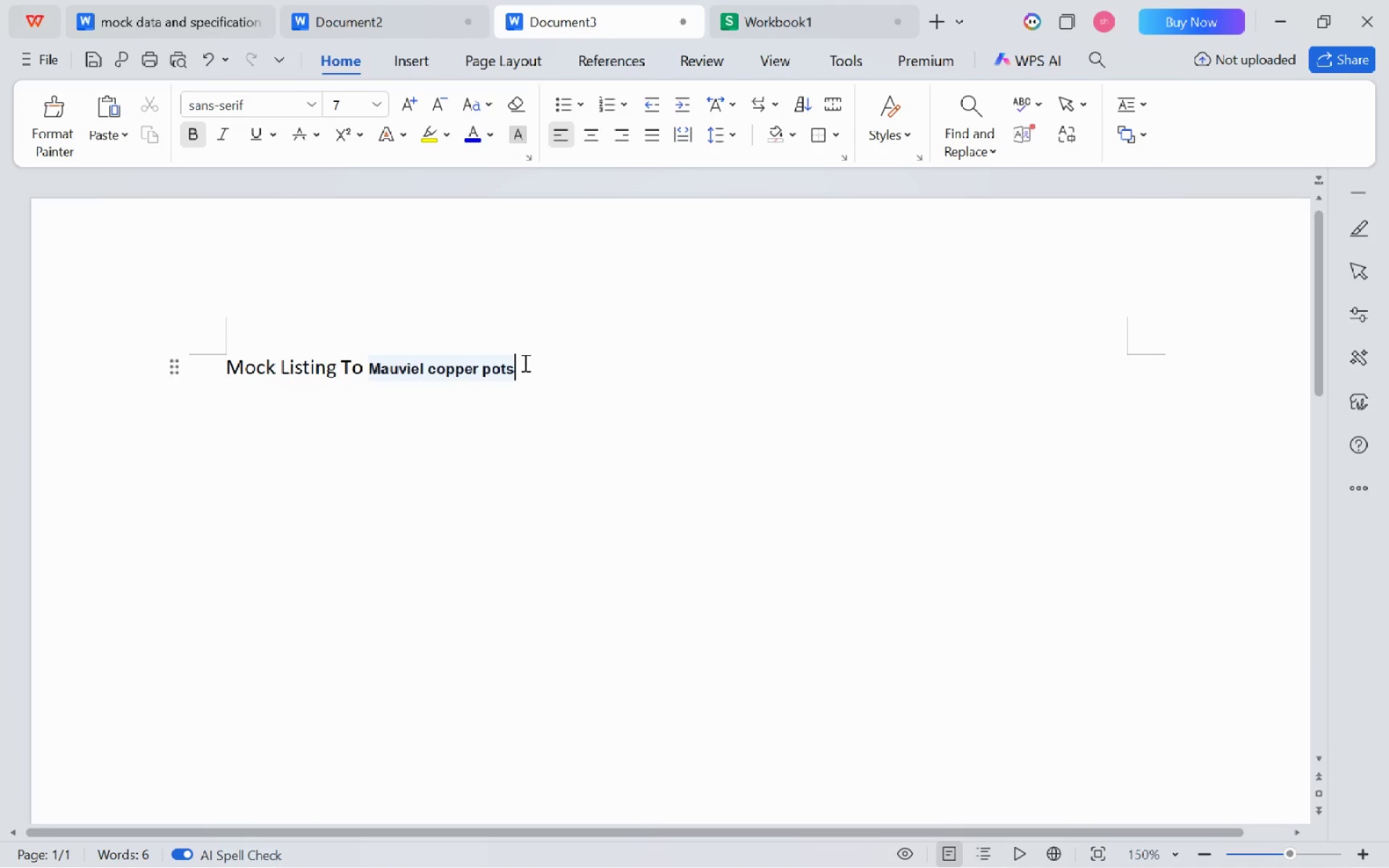 
left_click_drag(start_coordinate=[517, 362], to_coordinate=[365, 364])
 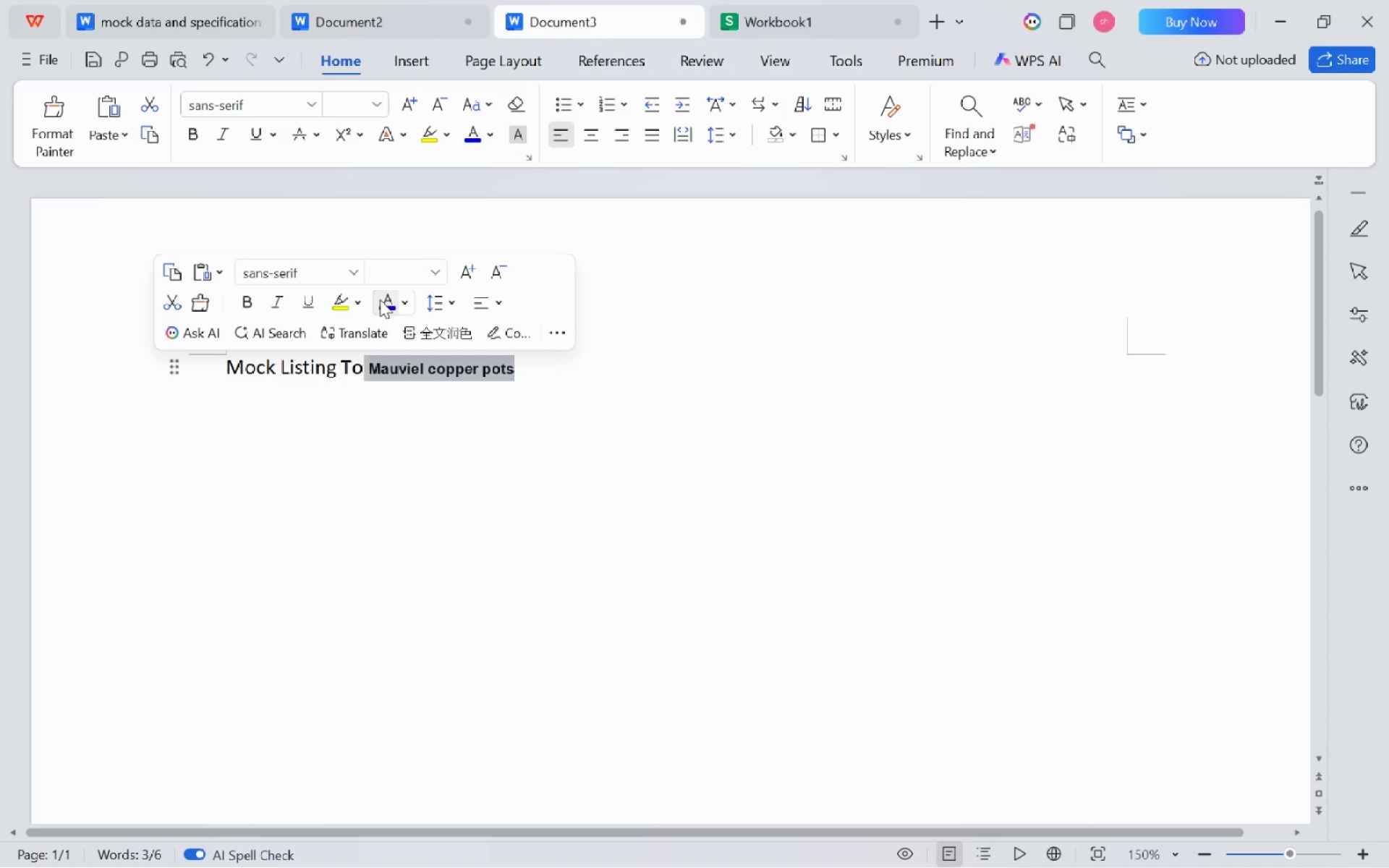 
left_click([408, 299])
 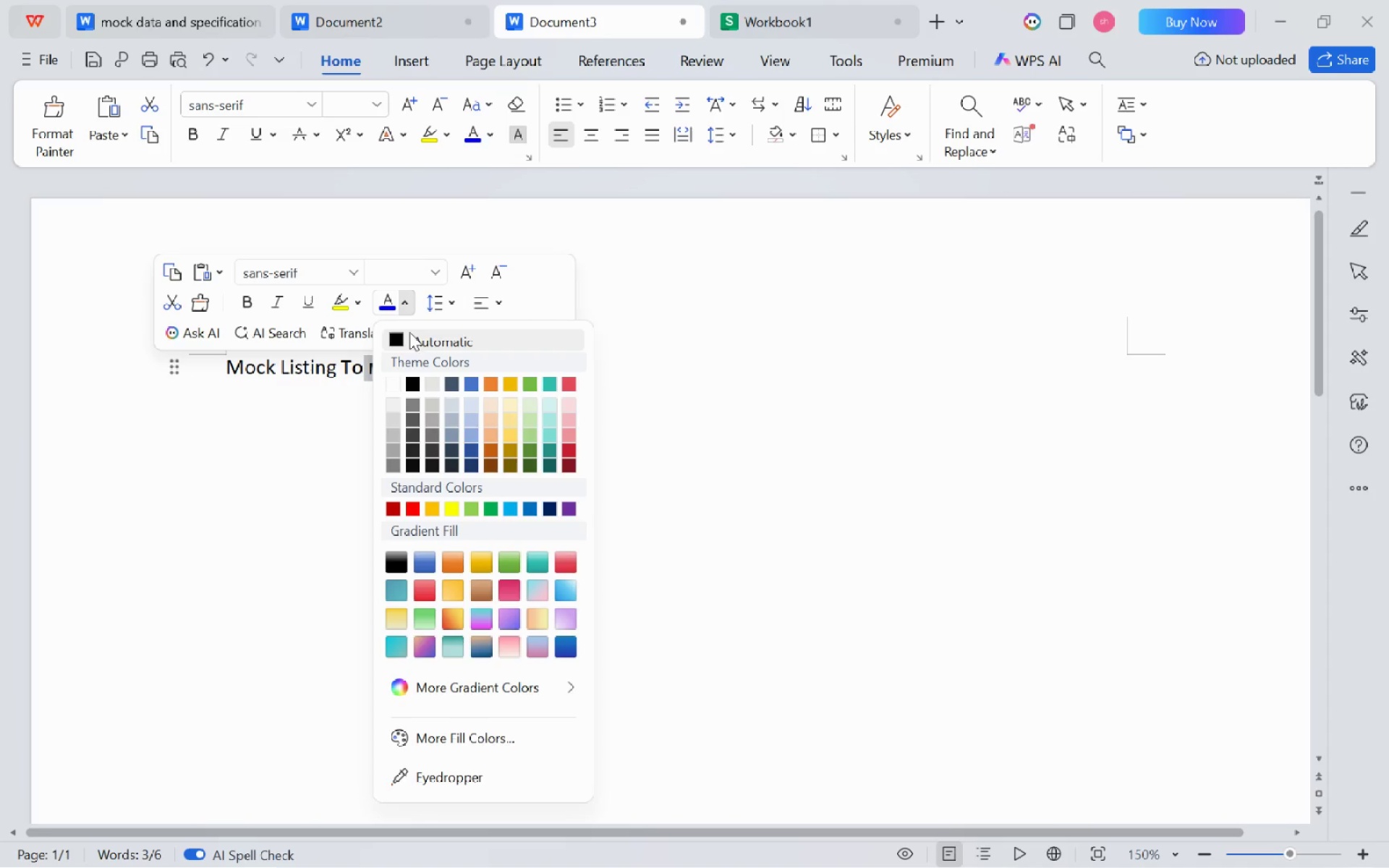 
left_click([409, 337])
 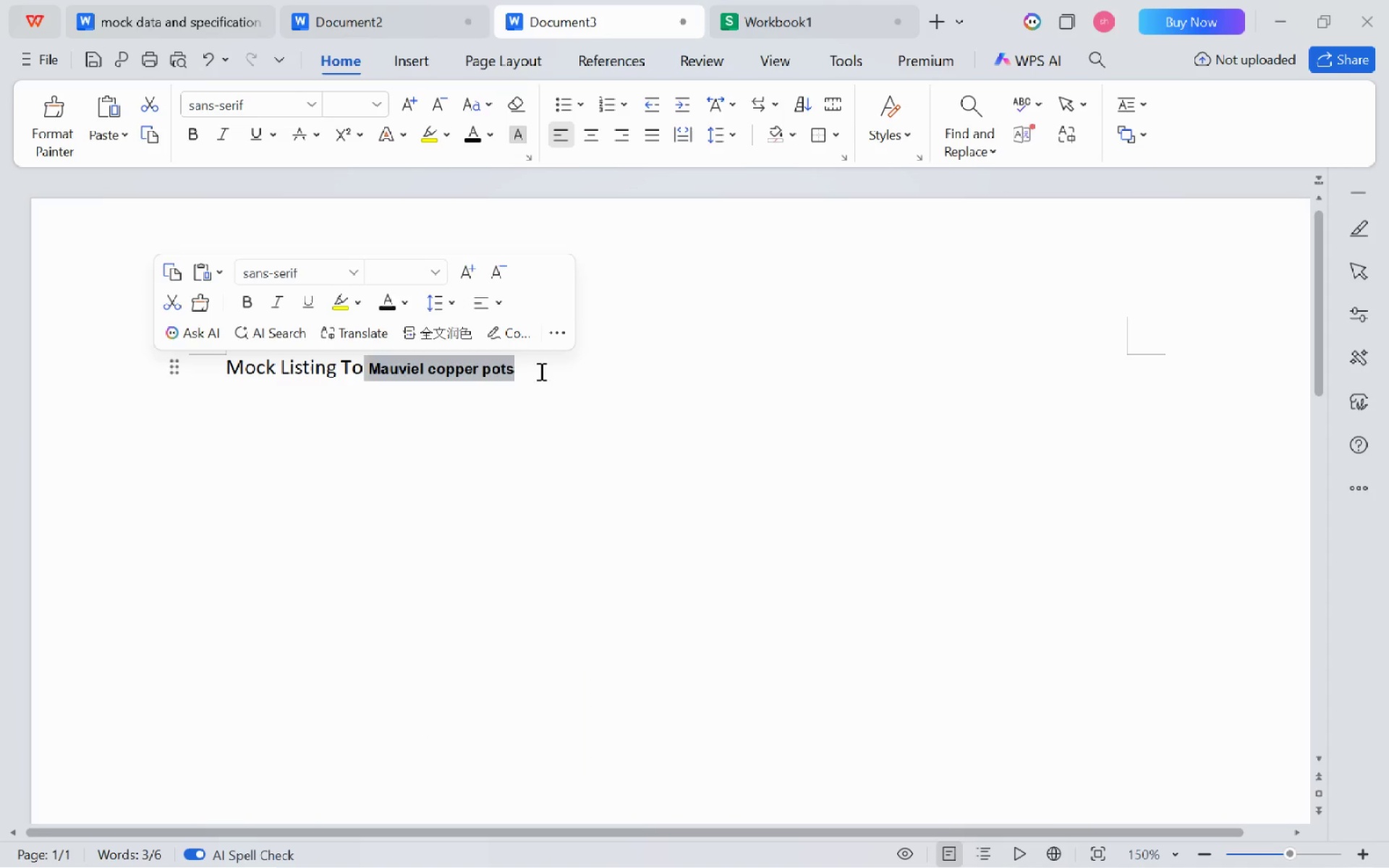 
left_click([519, 384])
 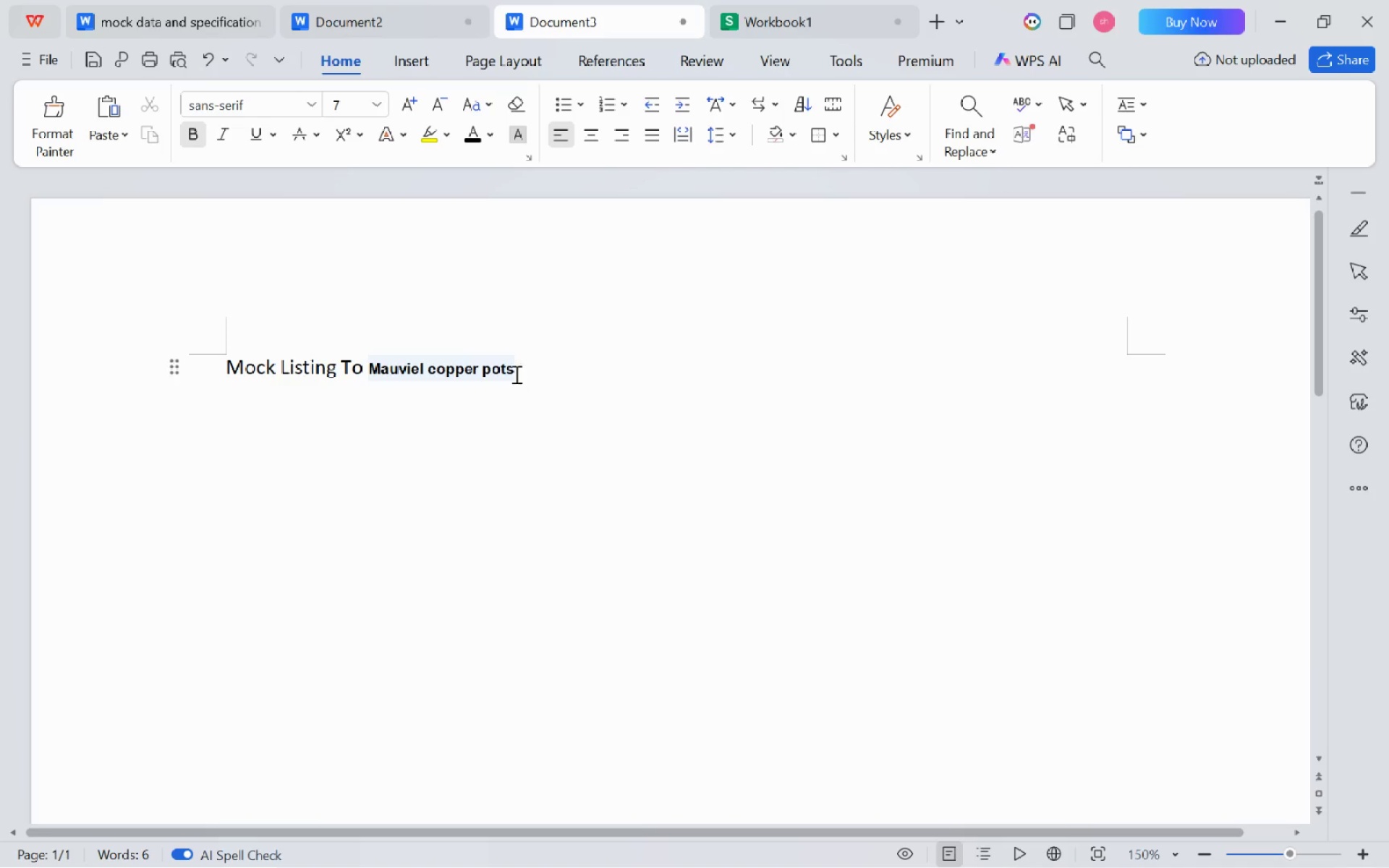 
left_click_drag(start_coordinate=[514, 370], to_coordinate=[363, 367])
 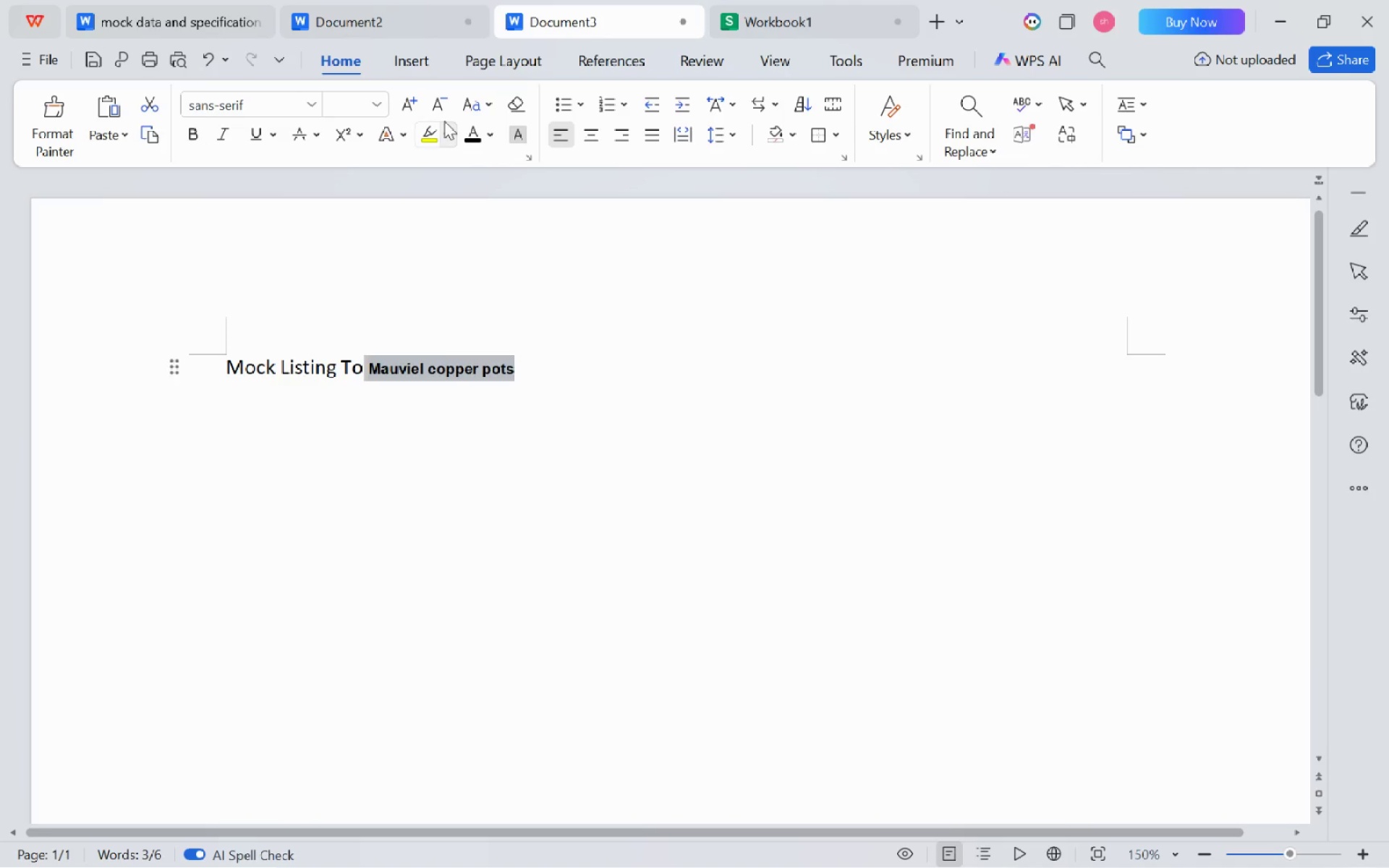 
left_click_drag(start_coordinate=[444, 120], to_coordinate=[445, 128])
 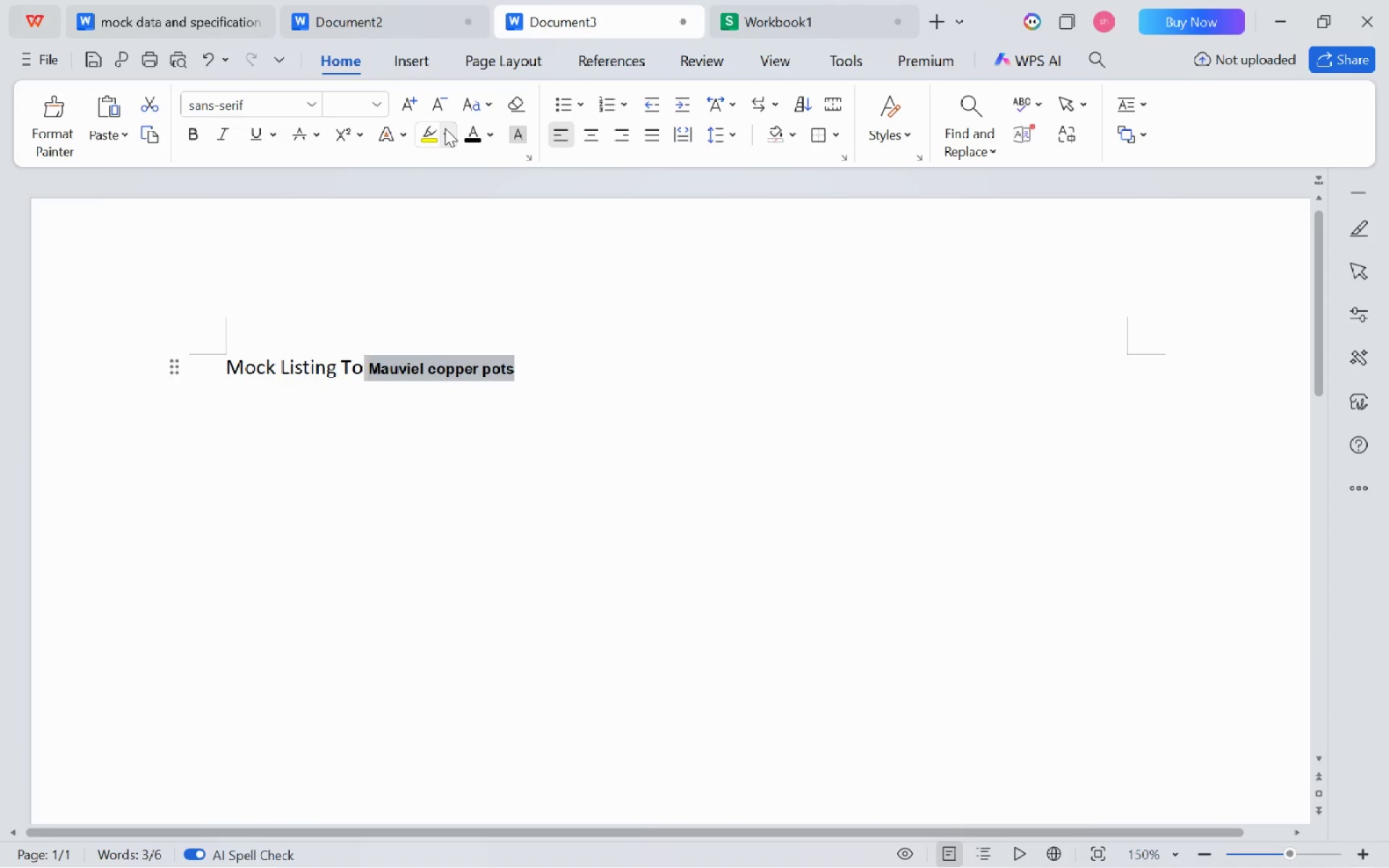 
left_click([445, 128])
 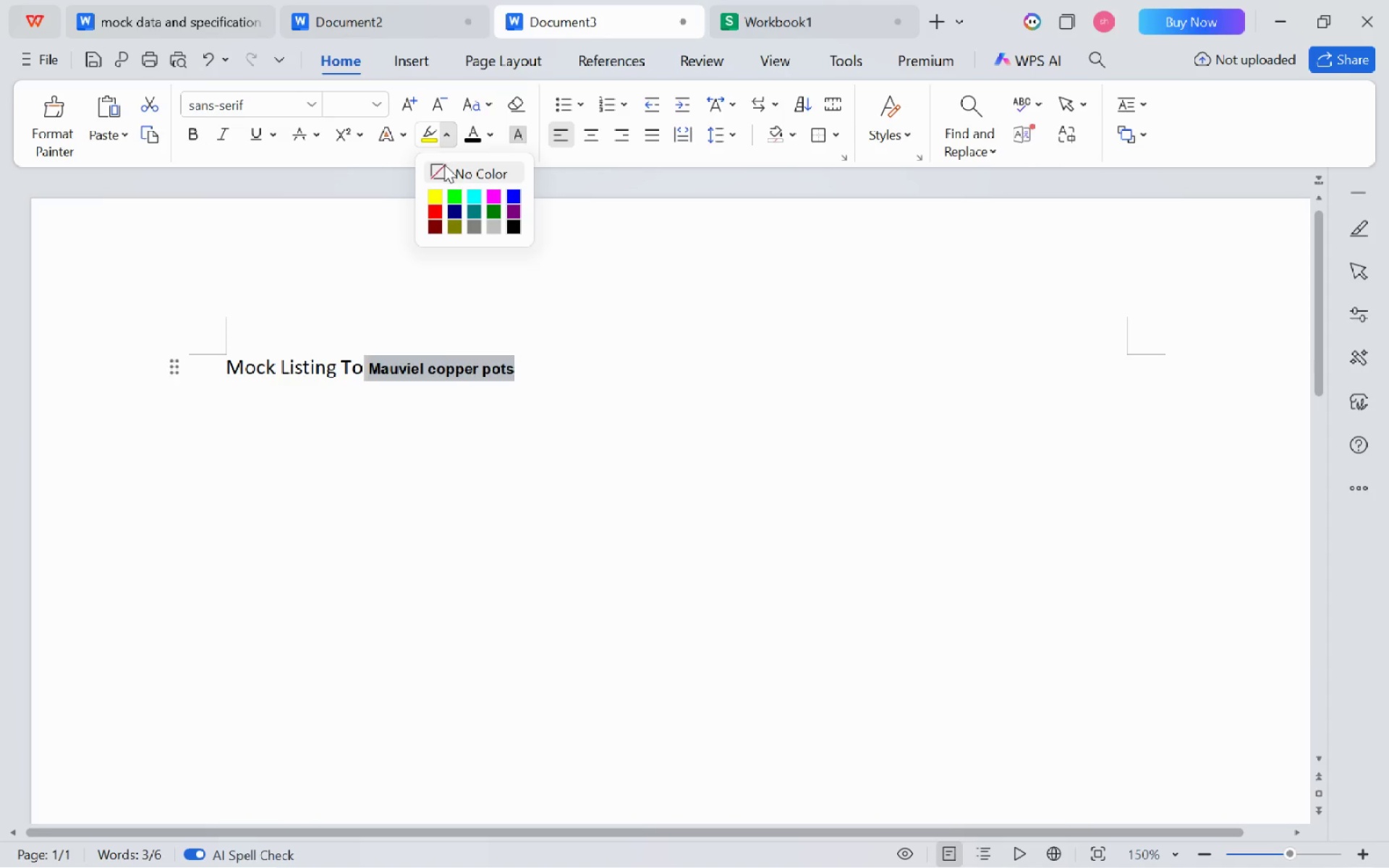 
left_click([444, 164])
 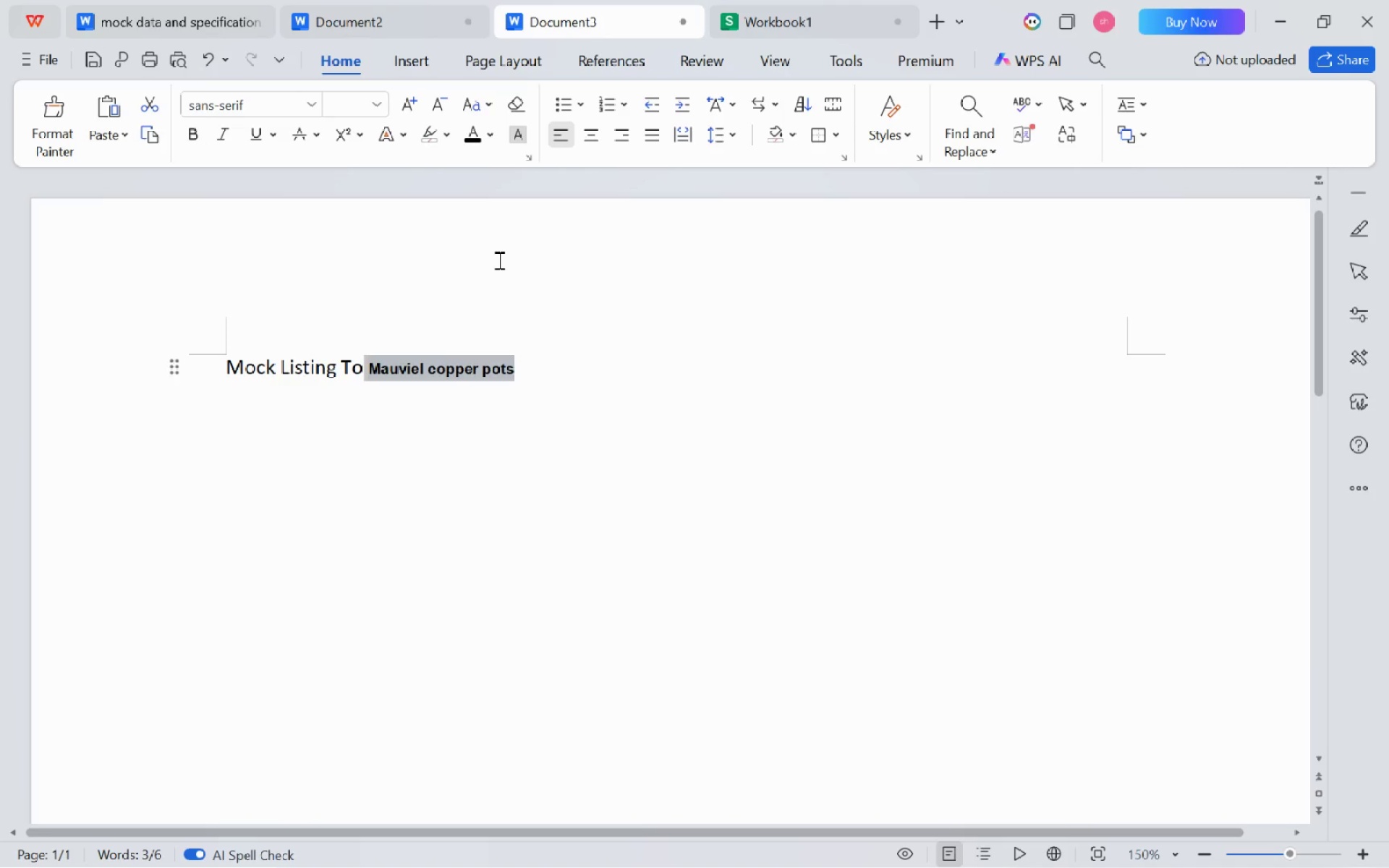 
left_click([498, 260])
 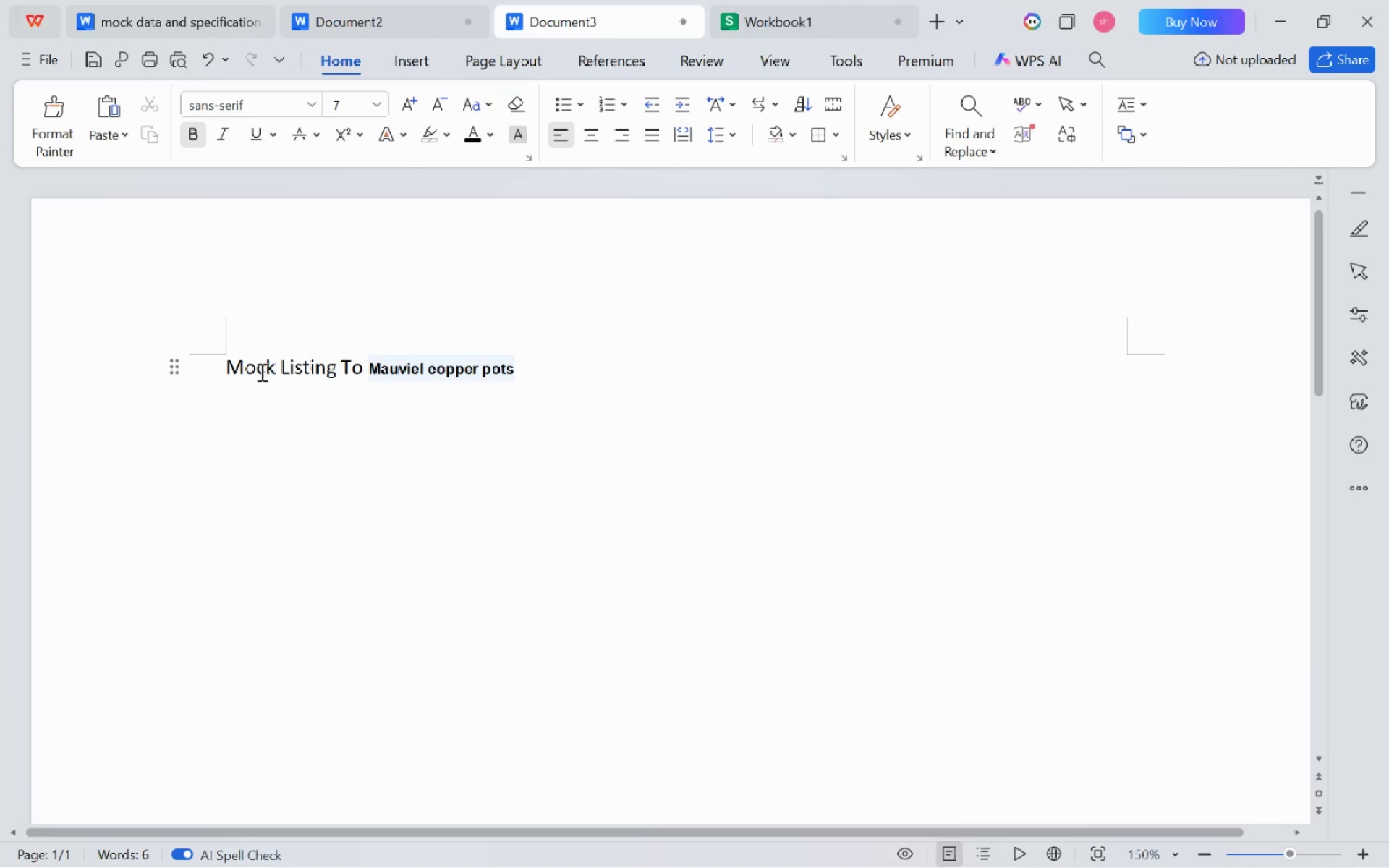 
left_click_drag(start_coordinate=[222, 368], to_coordinate=[525, 348])
 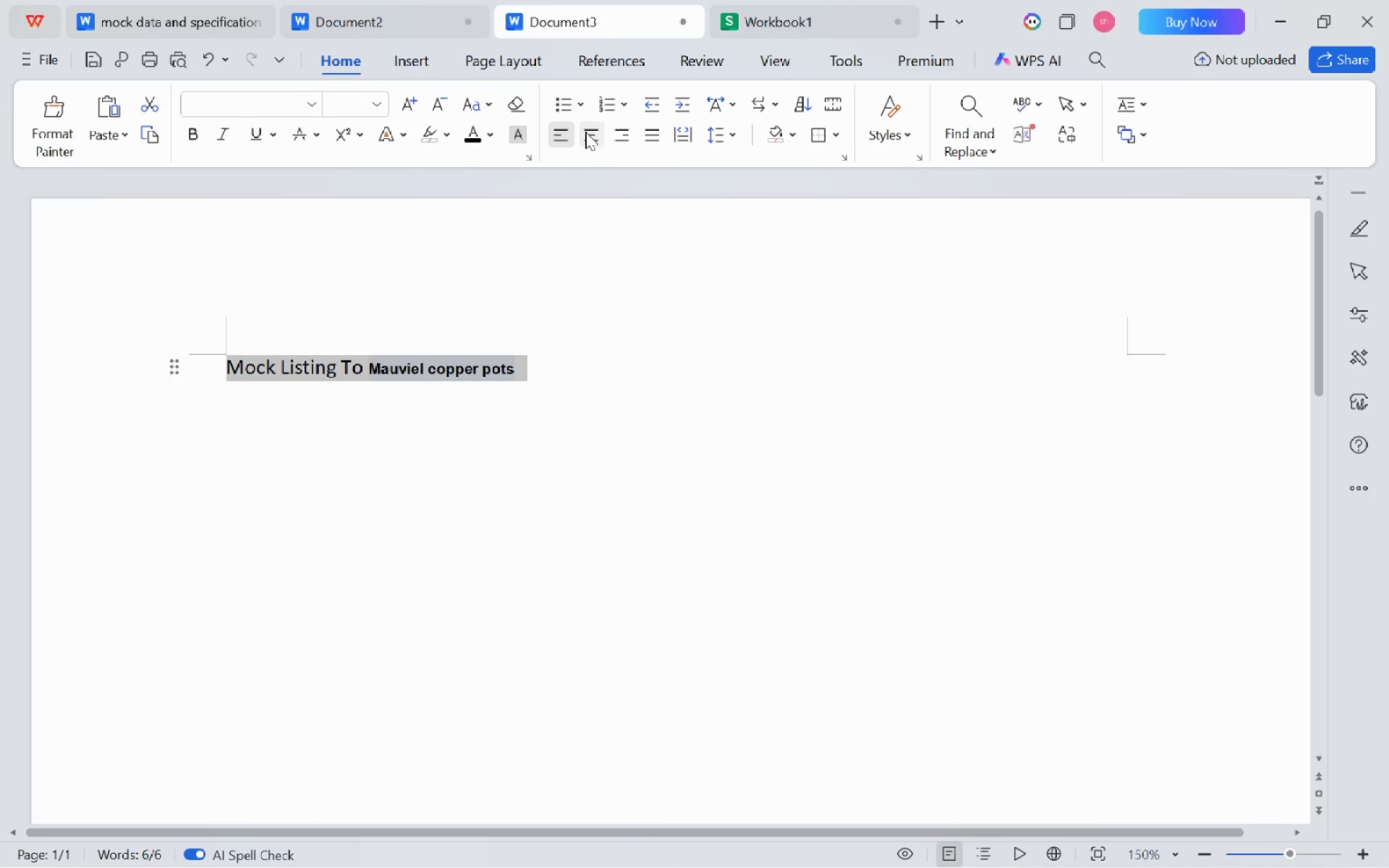 
left_click([590, 137])
 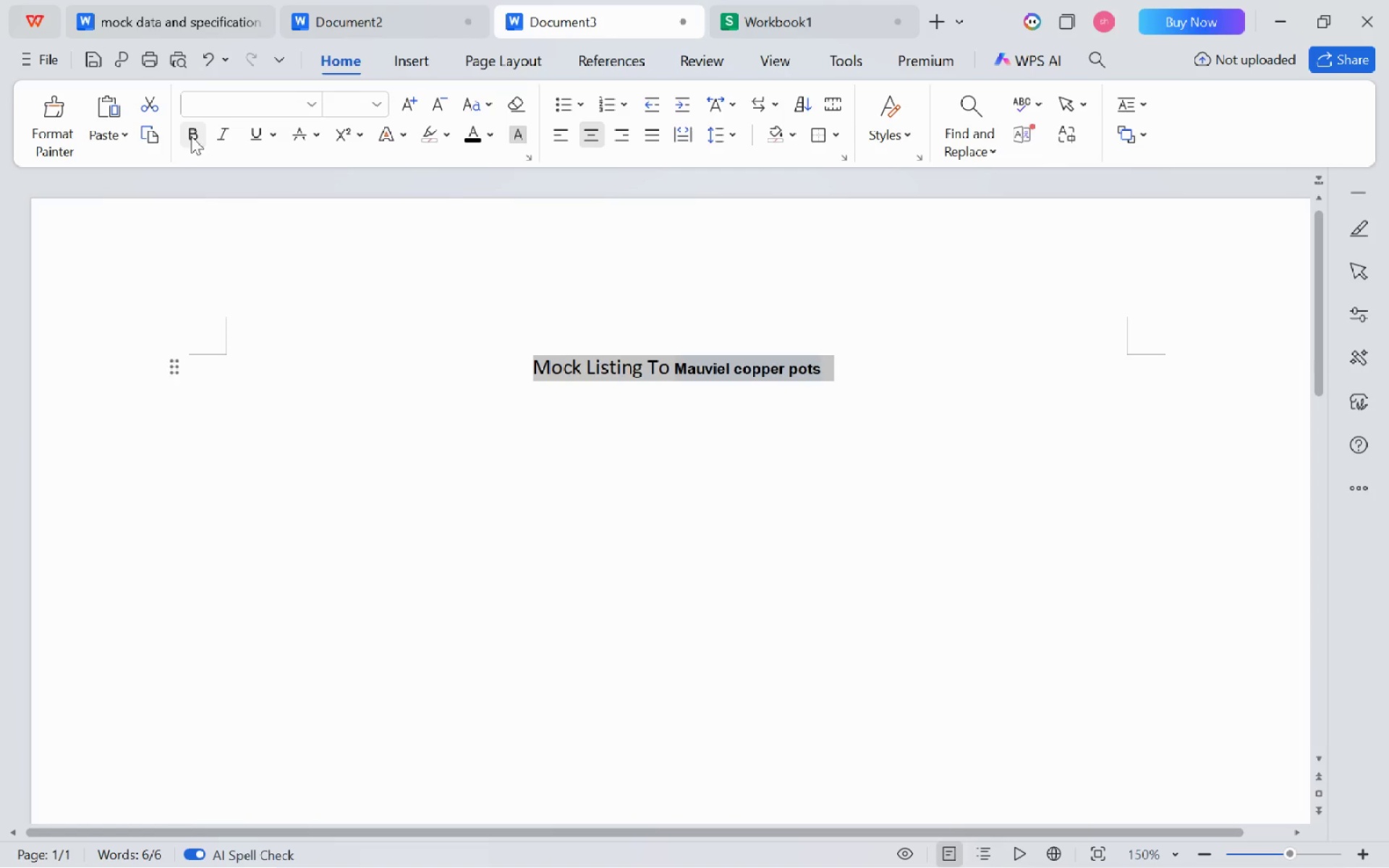 
left_click([187, 133])
 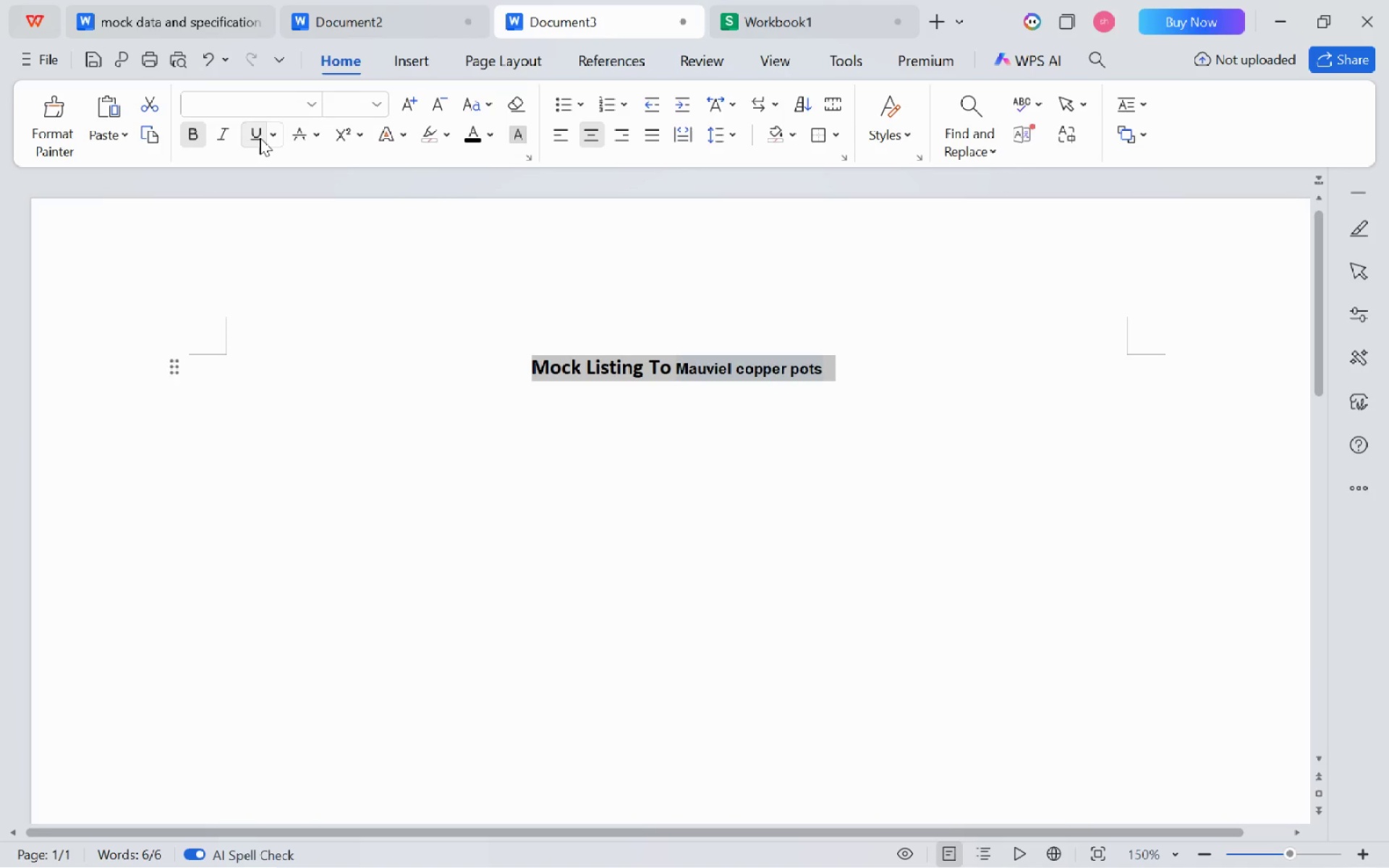 
left_click([260, 137])
 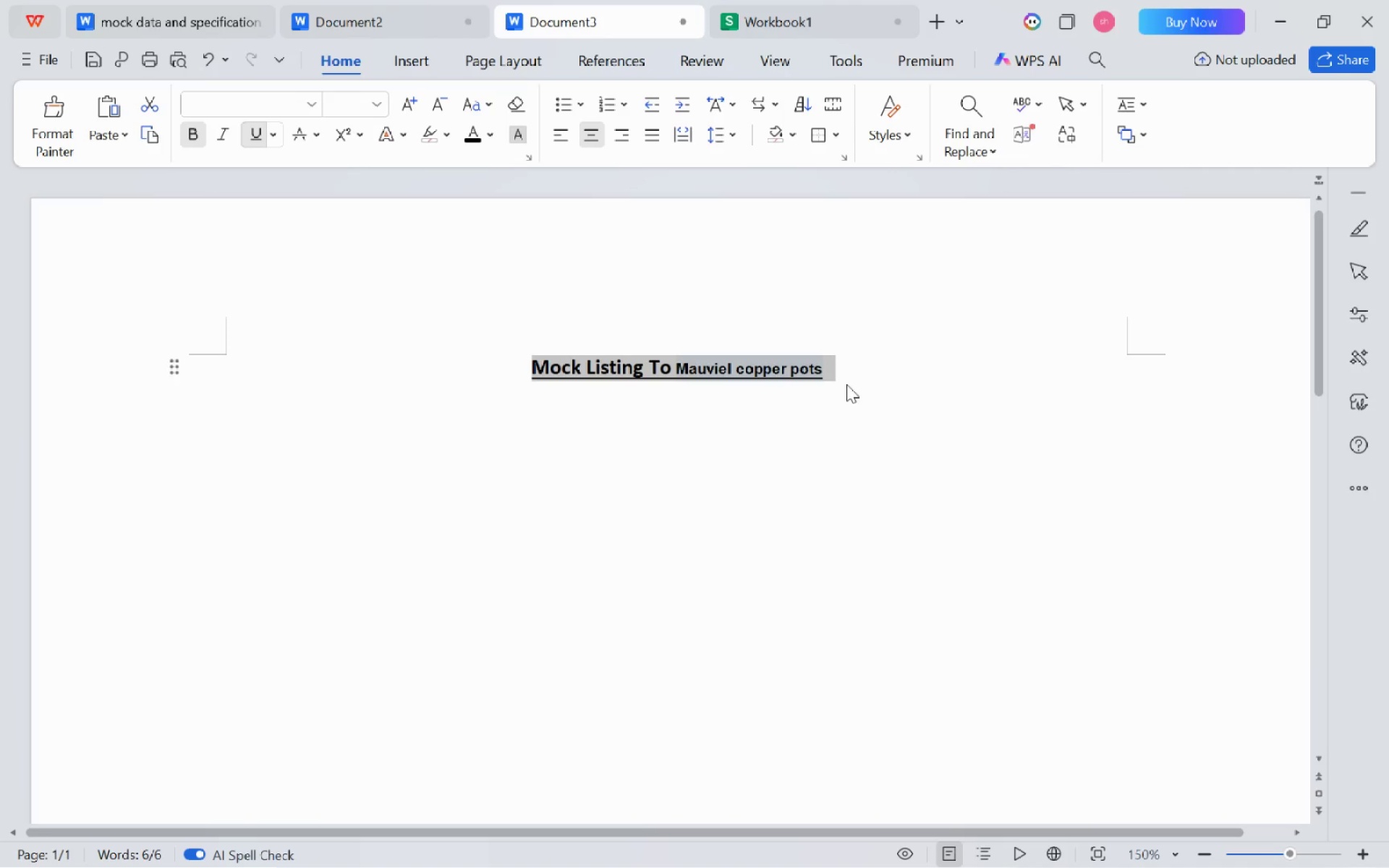 
left_click([846, 383])
 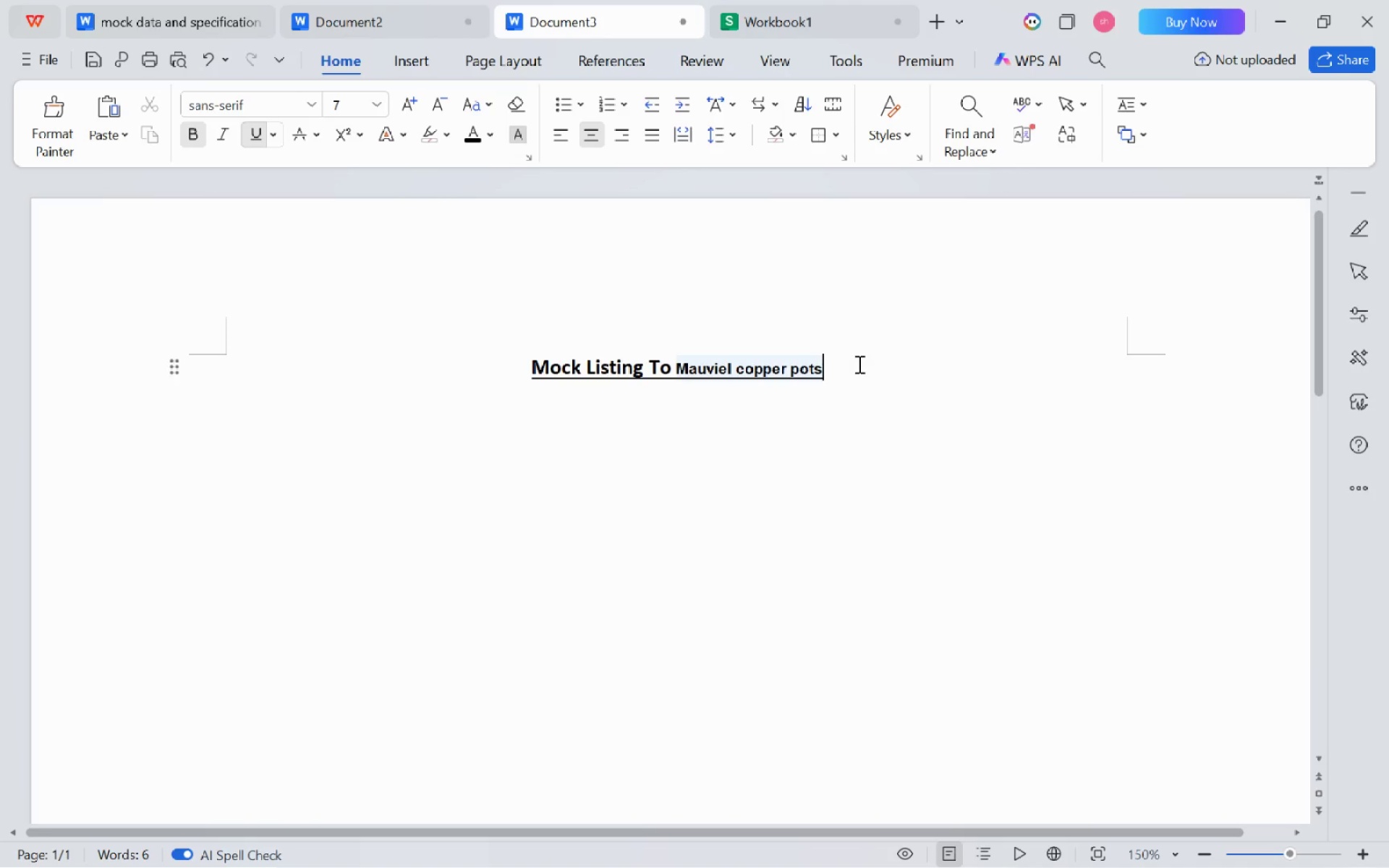 
key(Enter)
 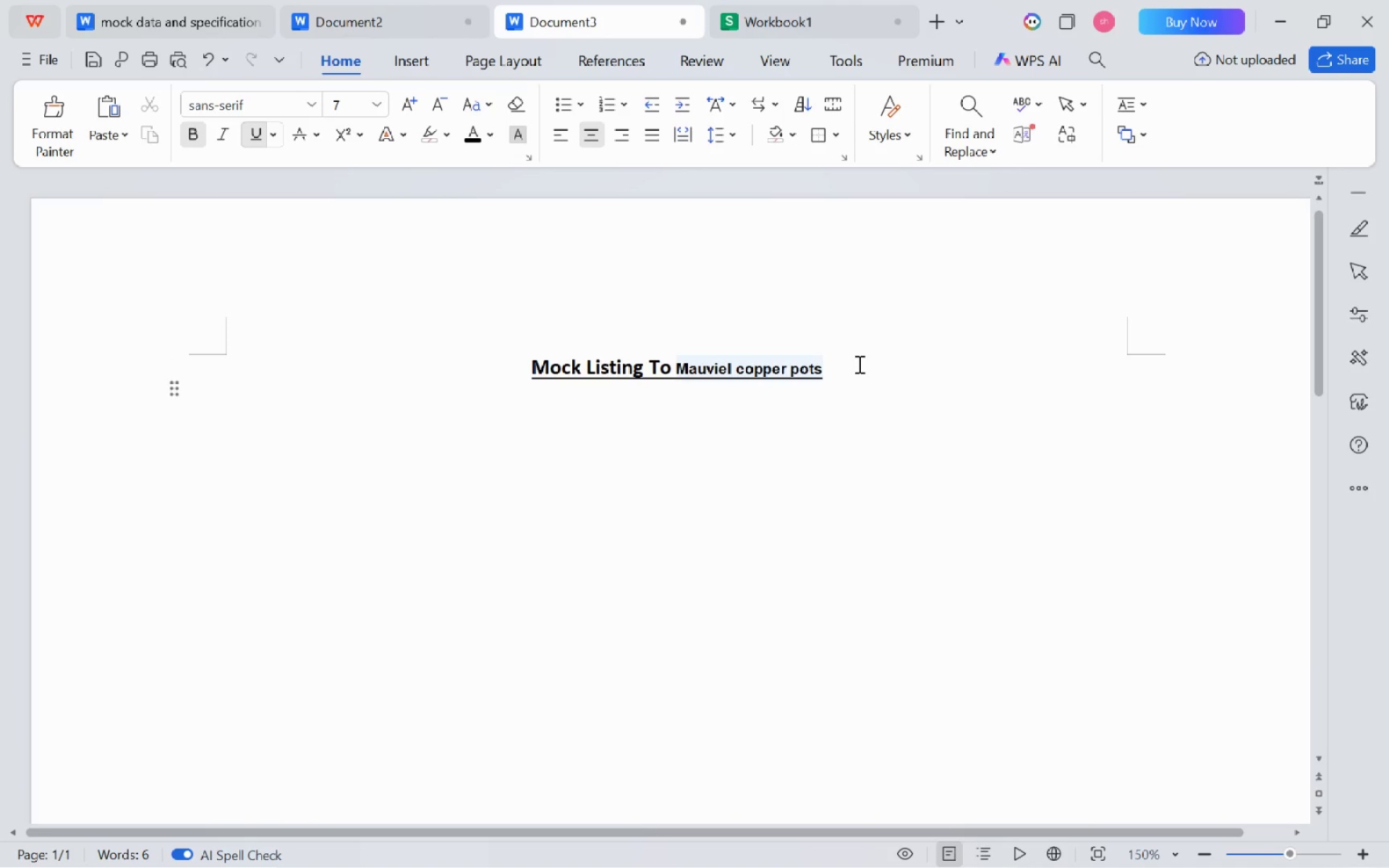 
key(Backspace)
 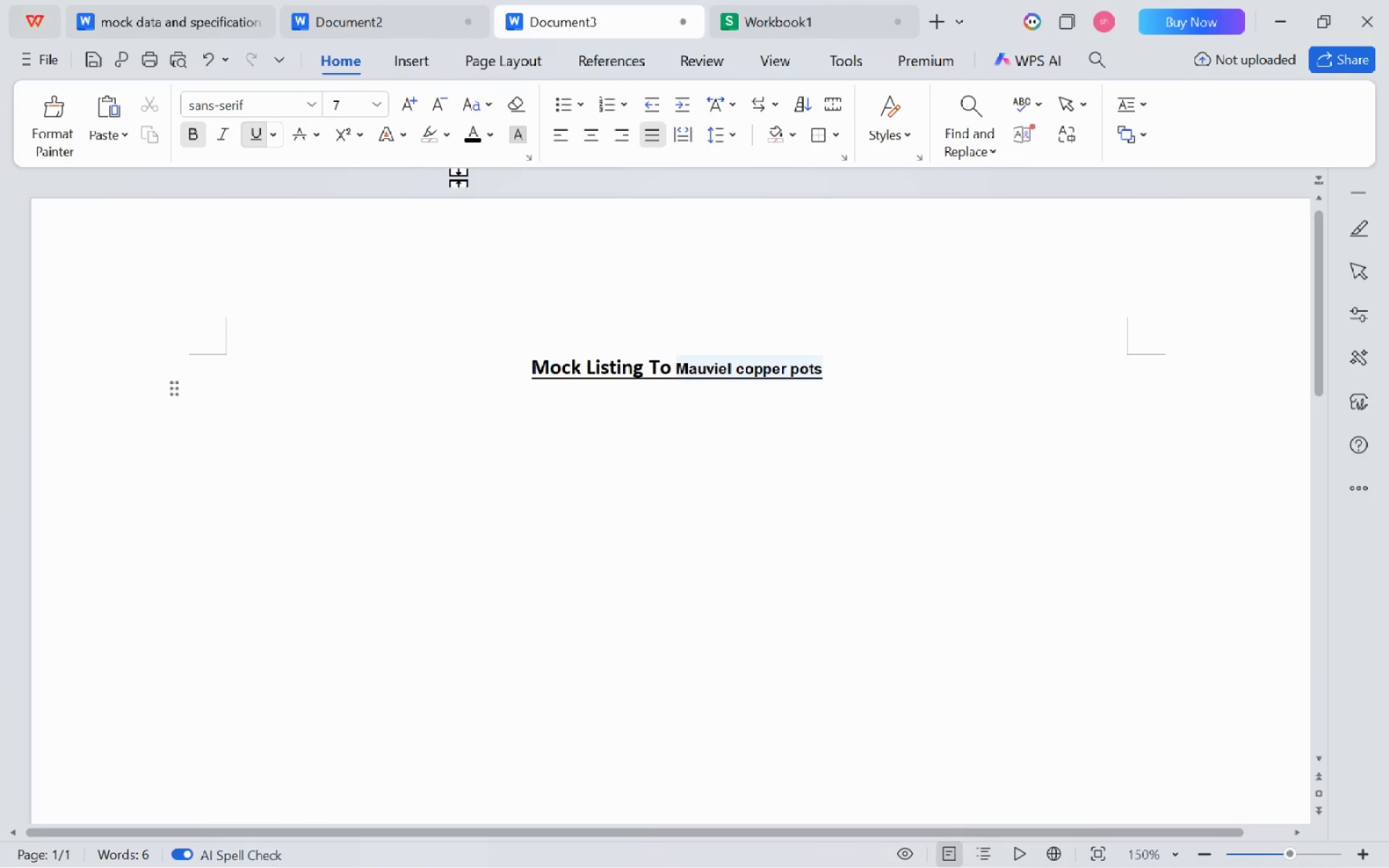 
left_click([318, 114])
 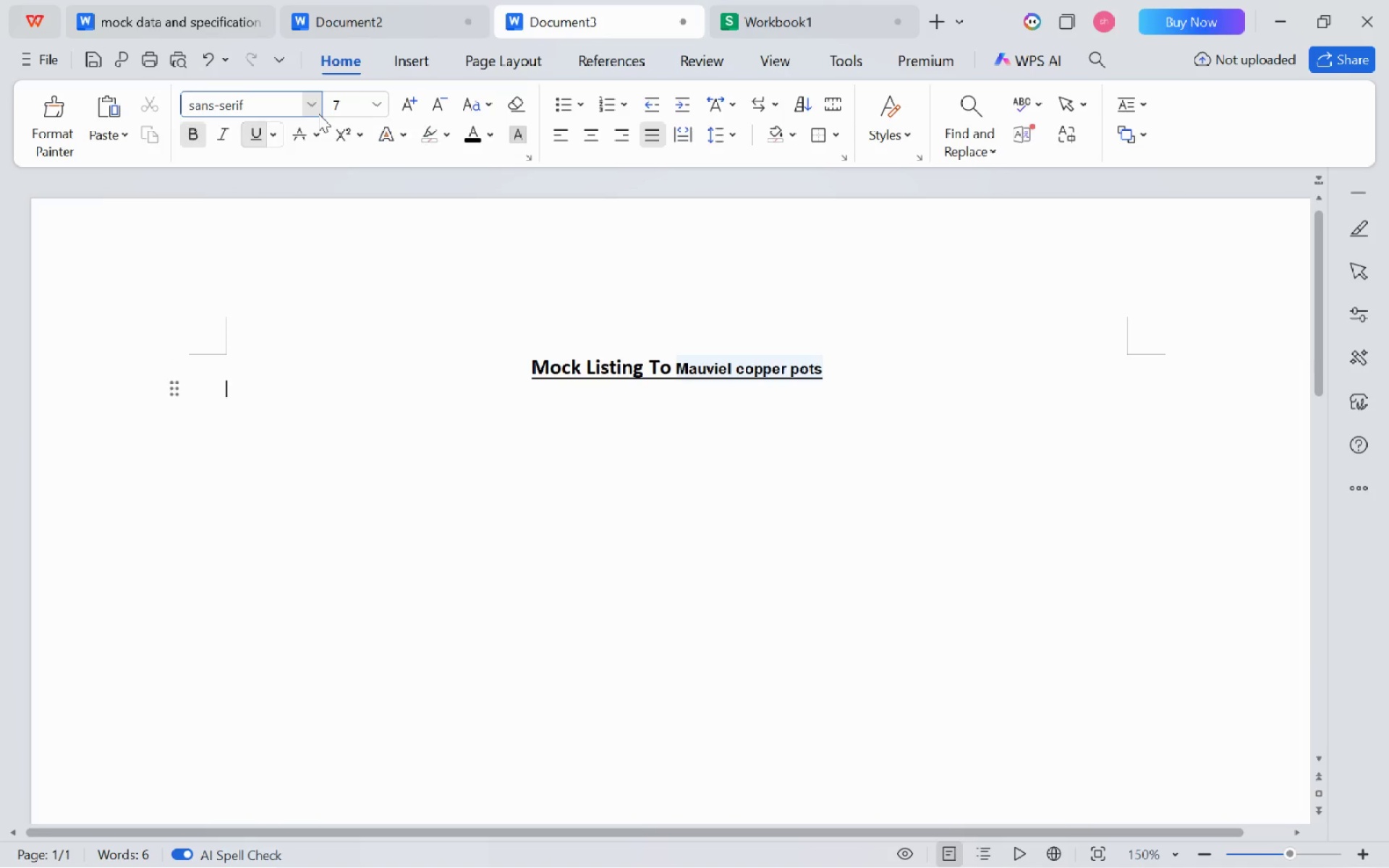 
type(Times)
 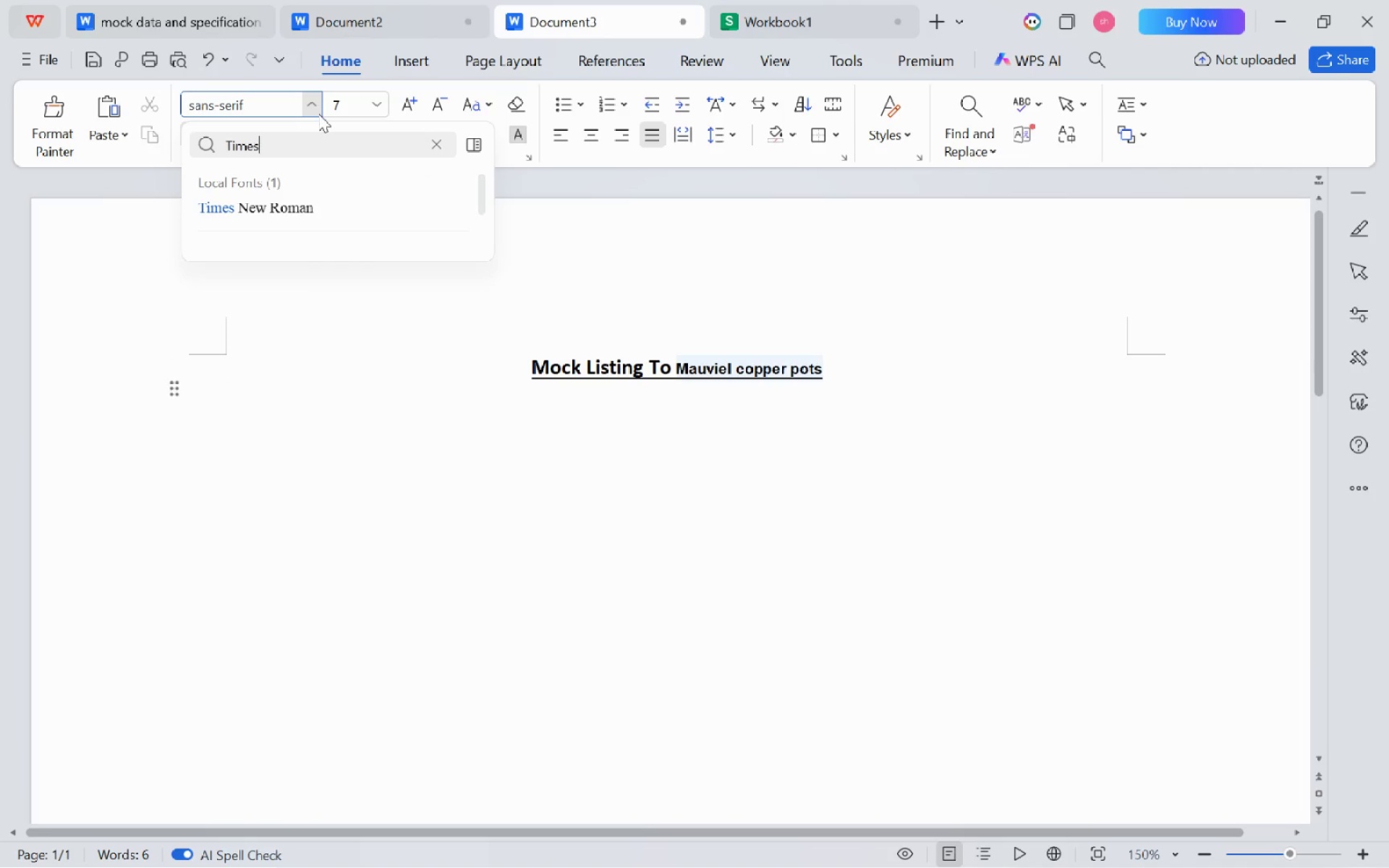 
key(ArrowDown)
 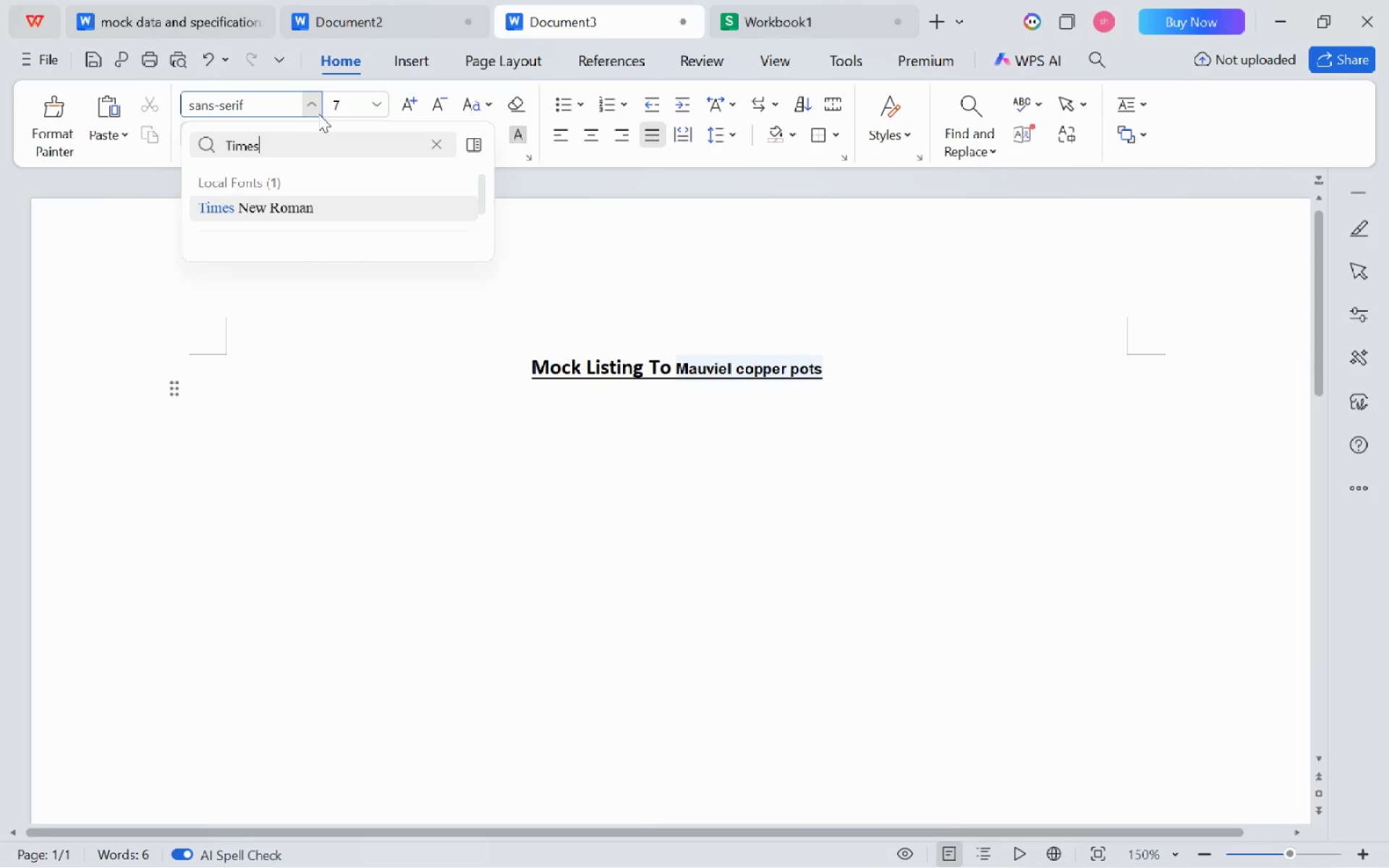 
key(Space)
 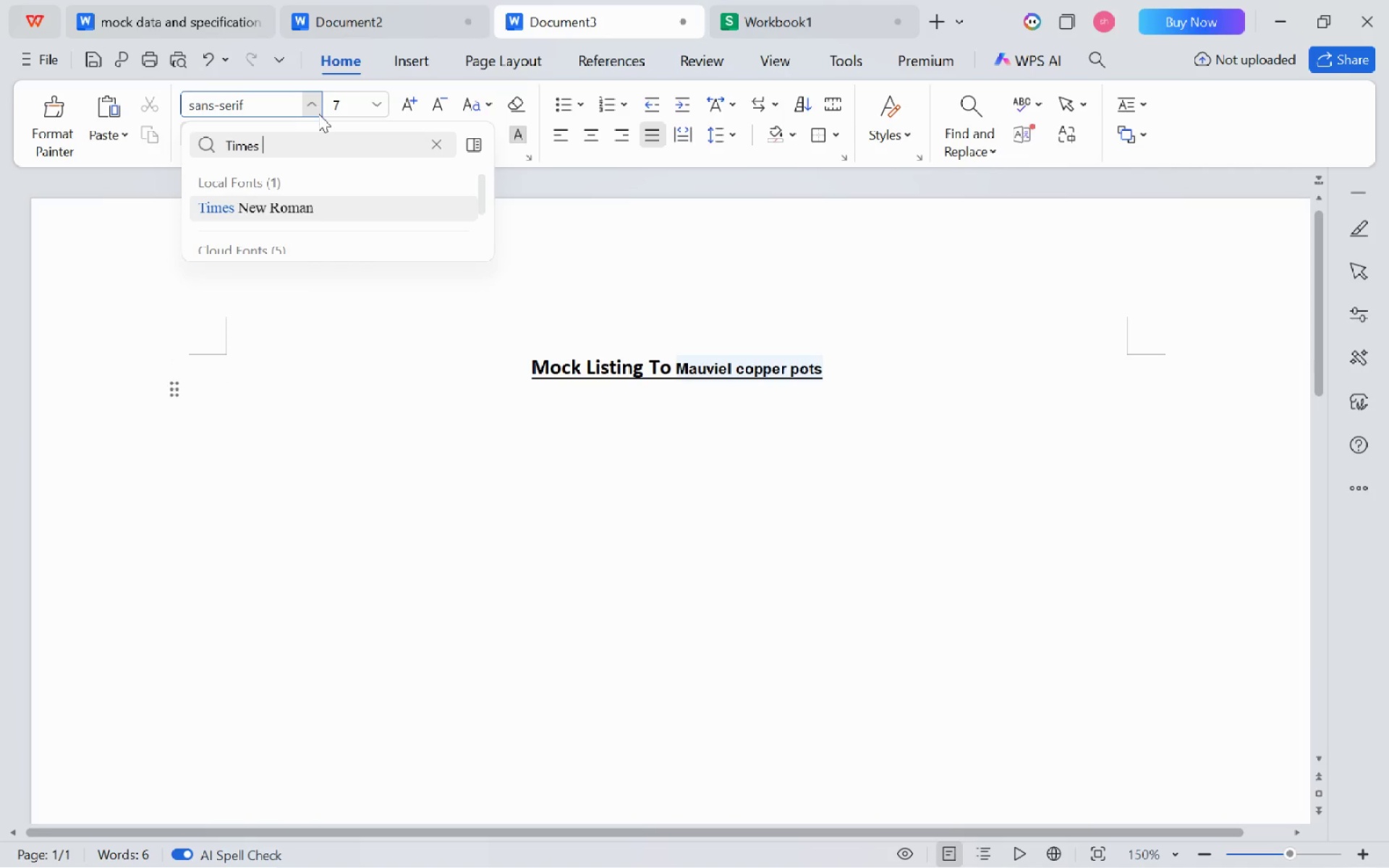 
key(Backspace)
 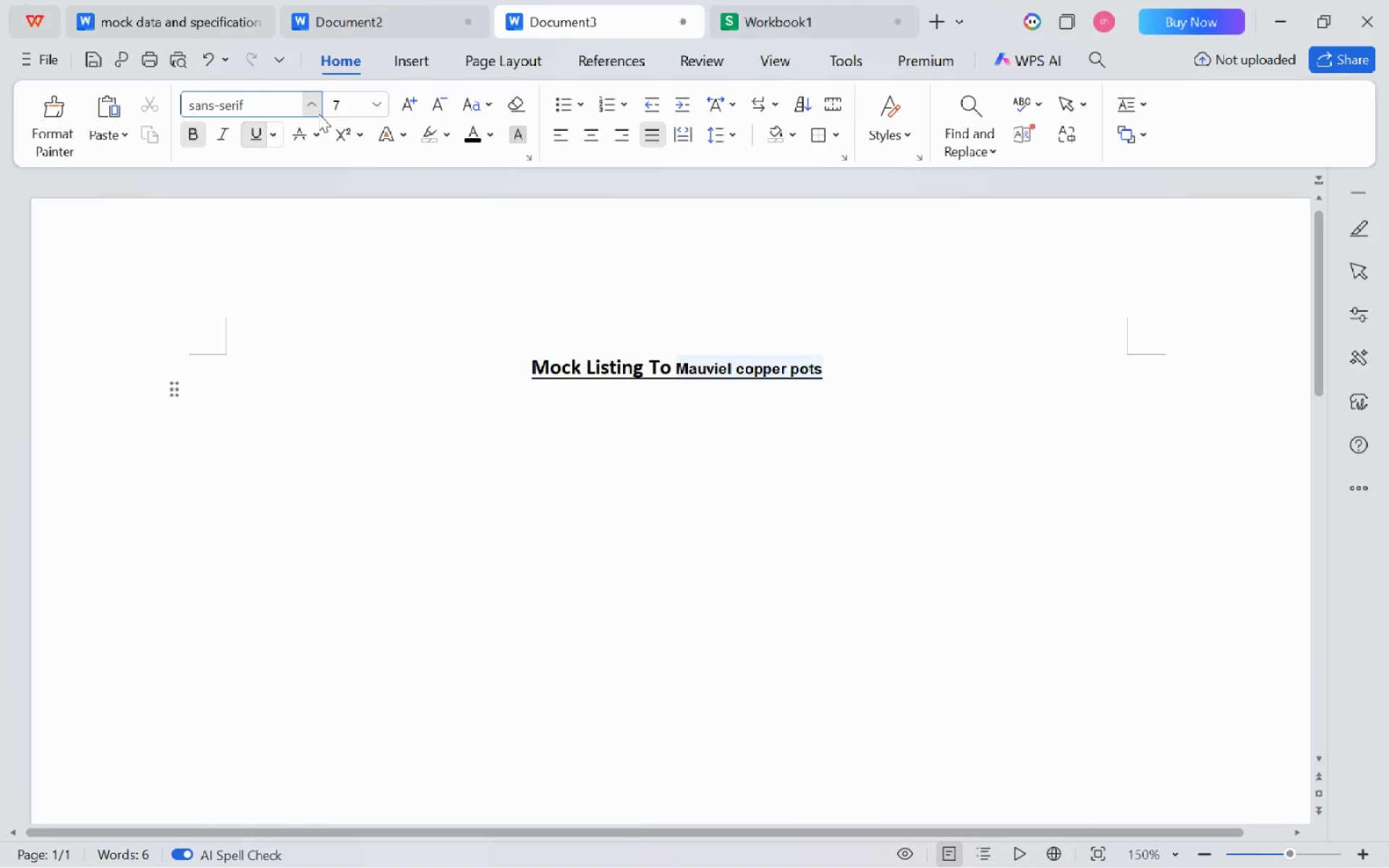 
key(Enter)
 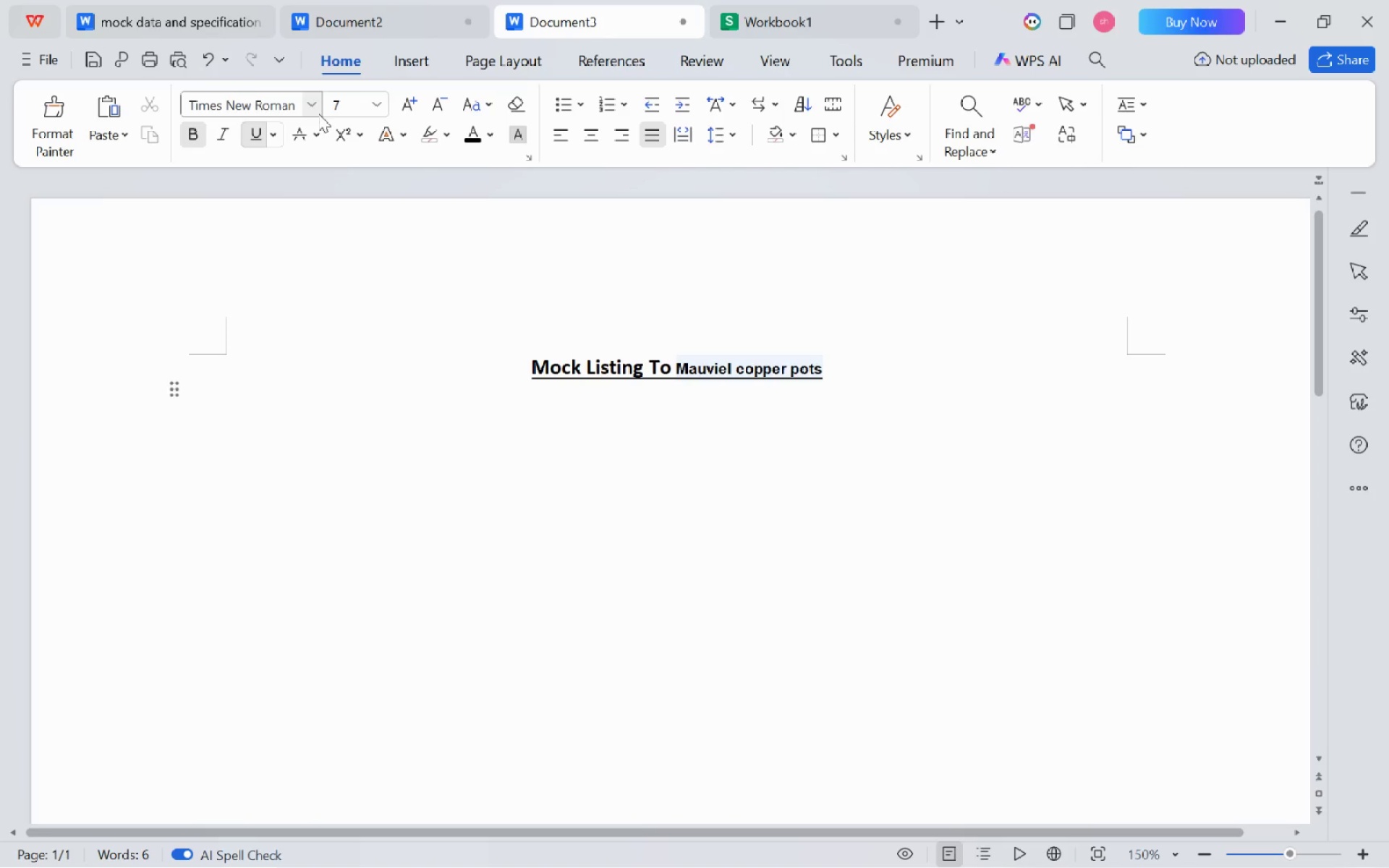 
key(Control+Shift+Period)
 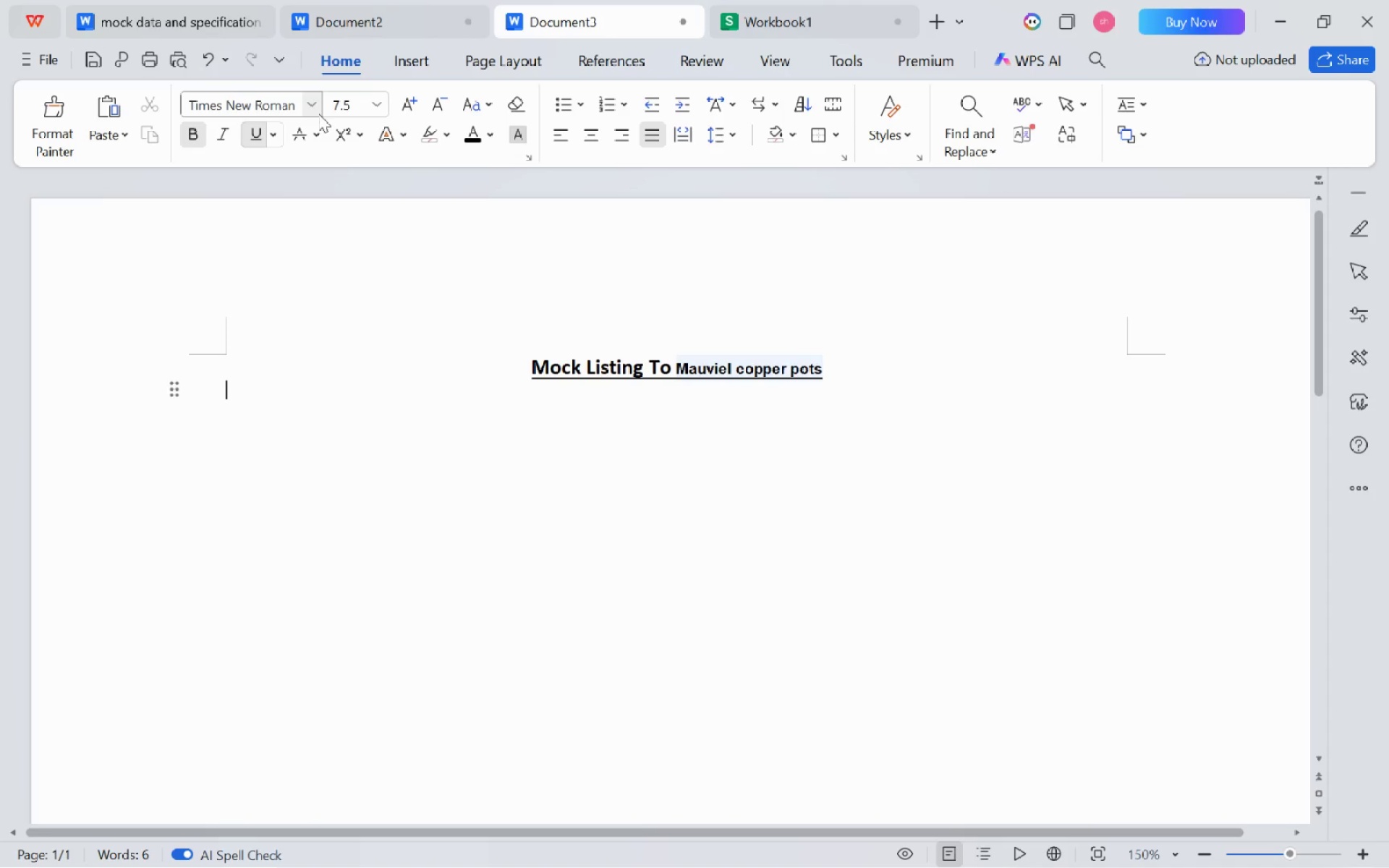 
key(Control+Shift+Period)
 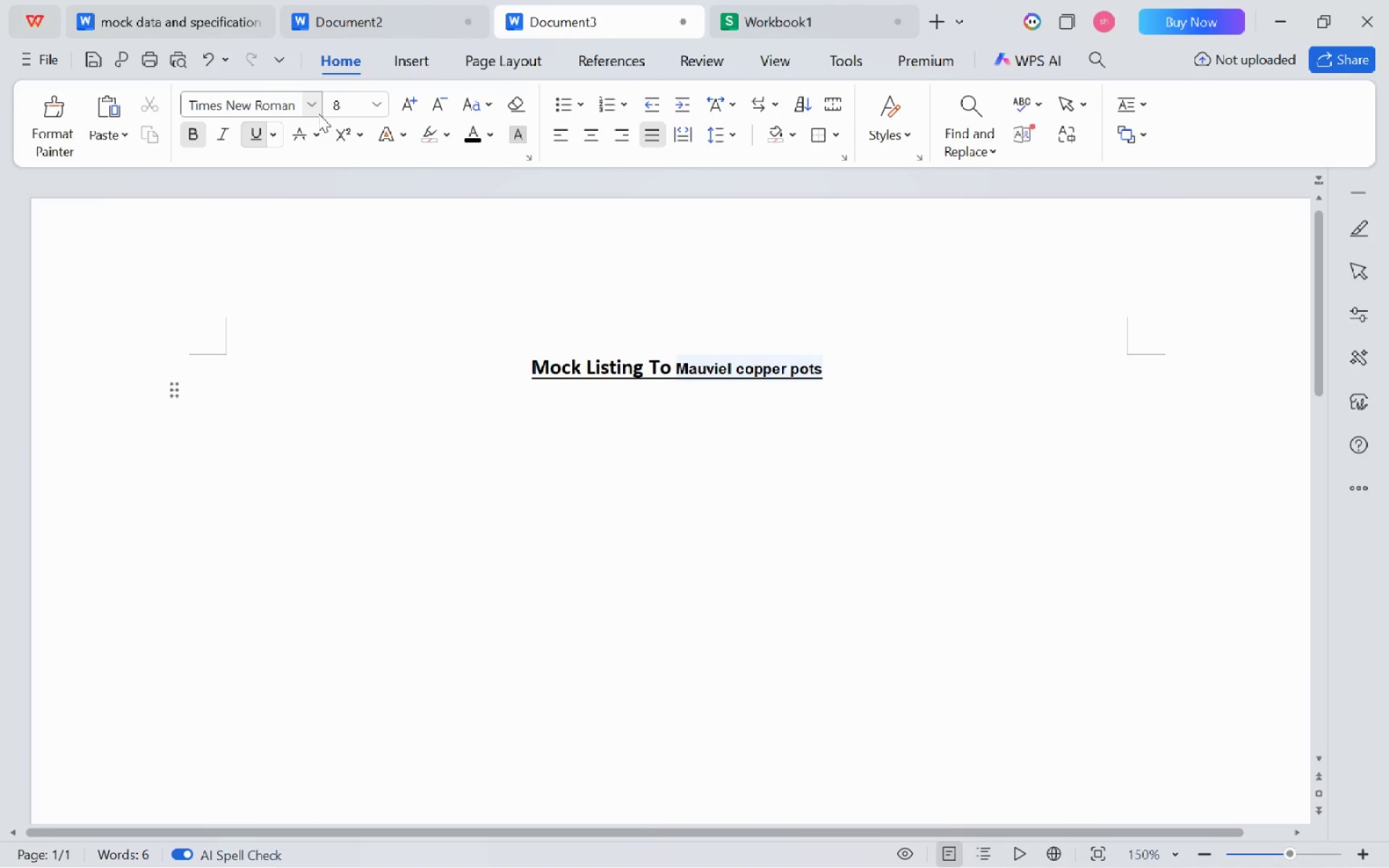 
key(Control+Shift+Period)
 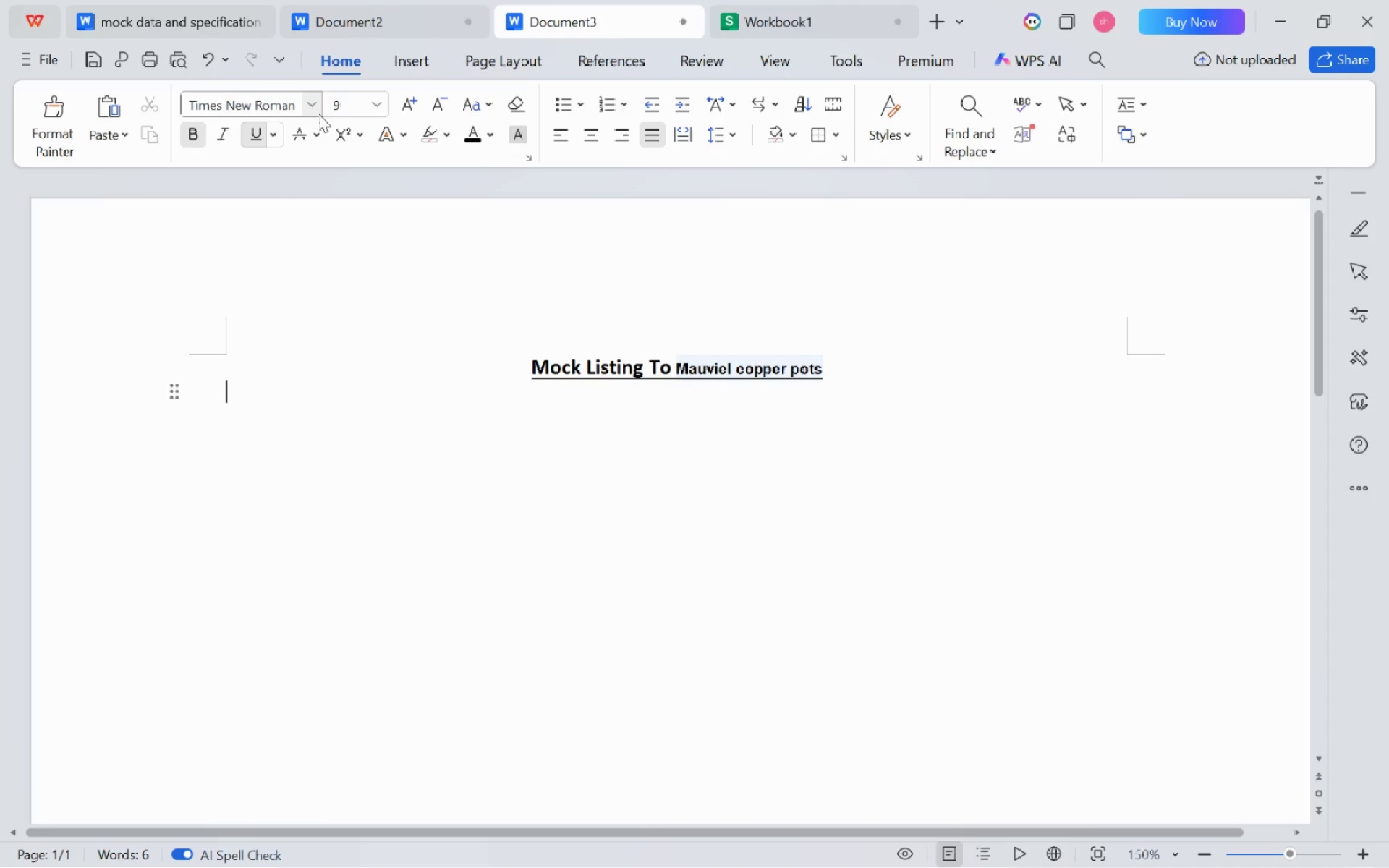 
key(Control+Shift+Period)
 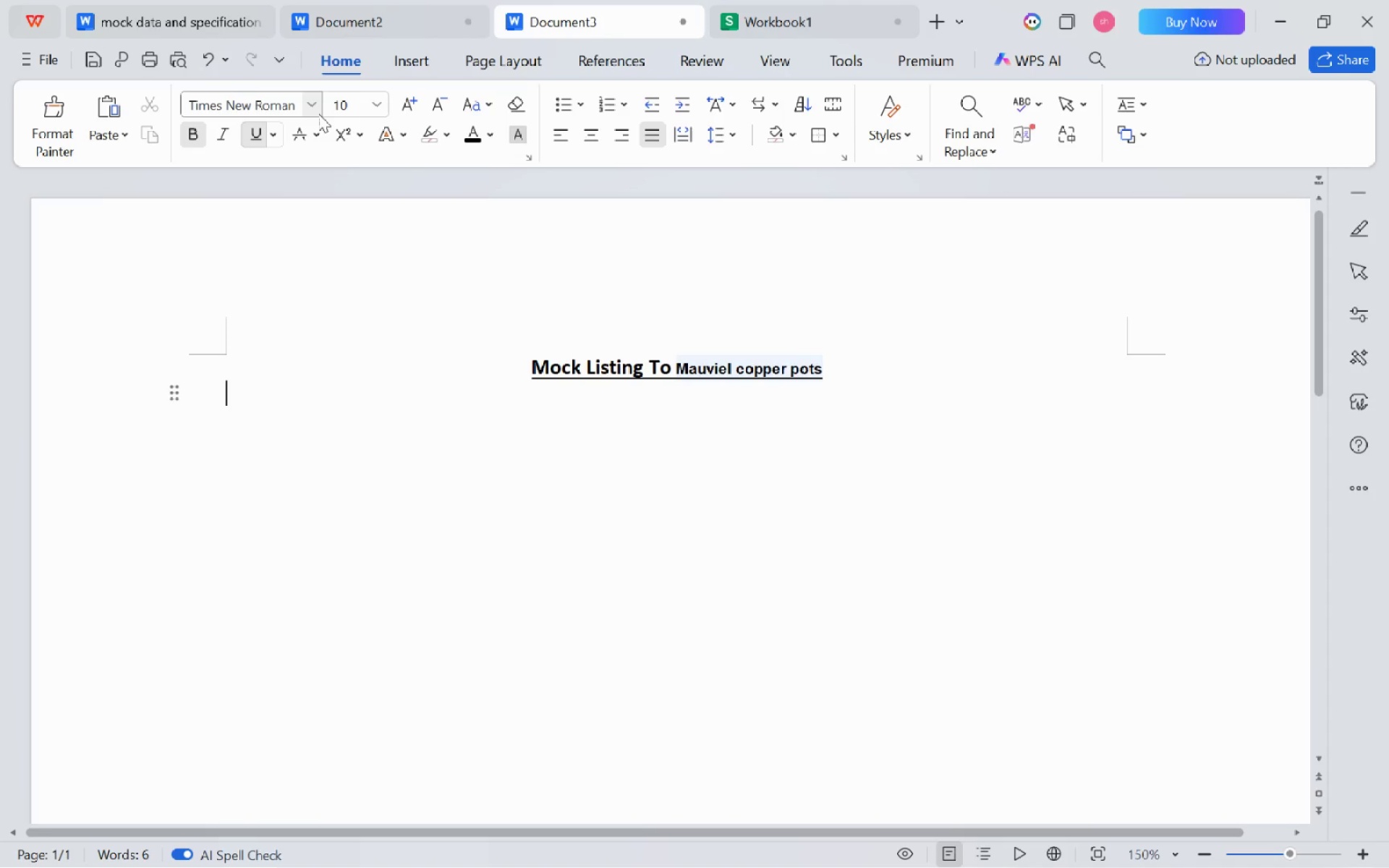 
key(Control+Shift+Period)
 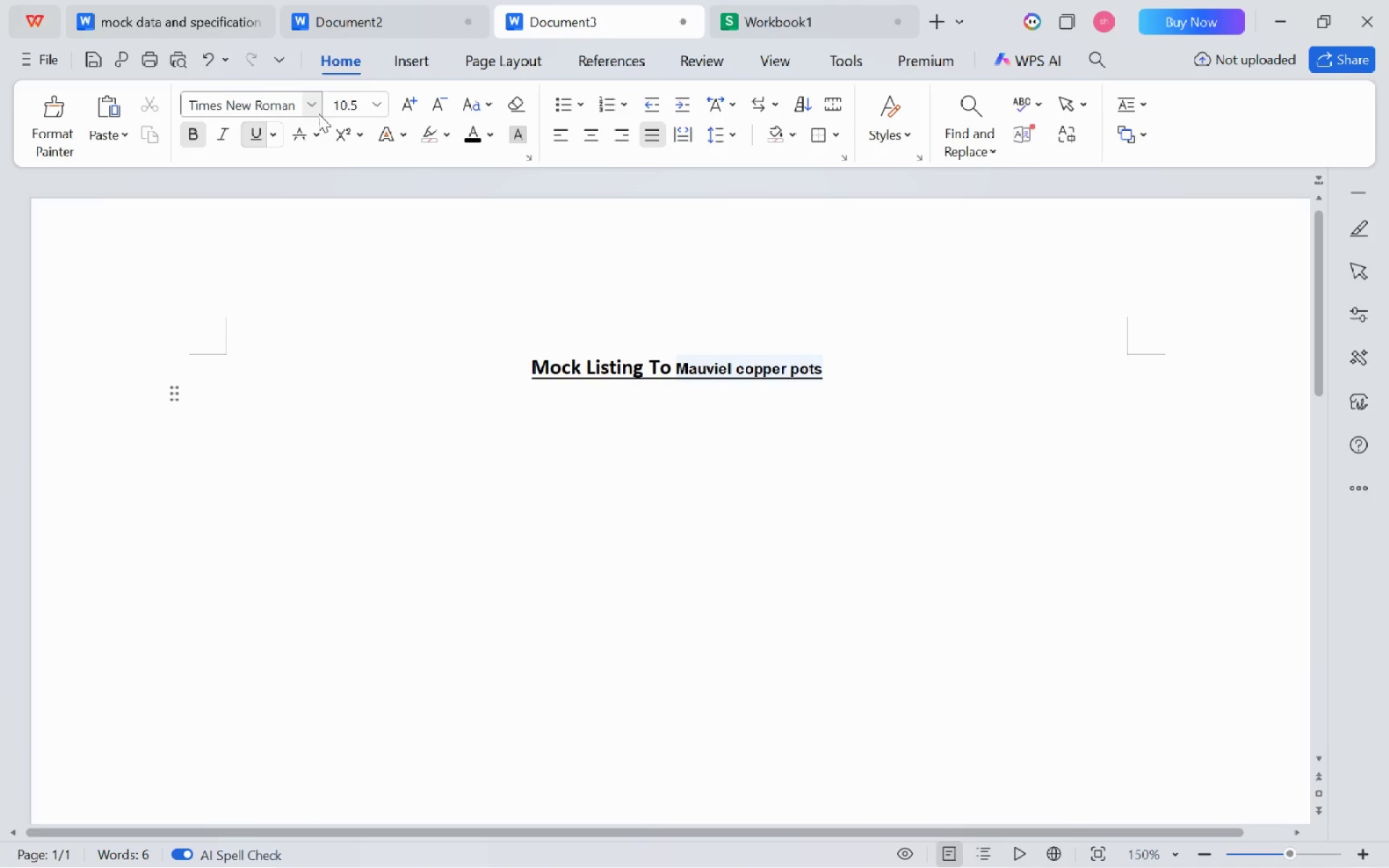 
key(Control+Shift+Period)
 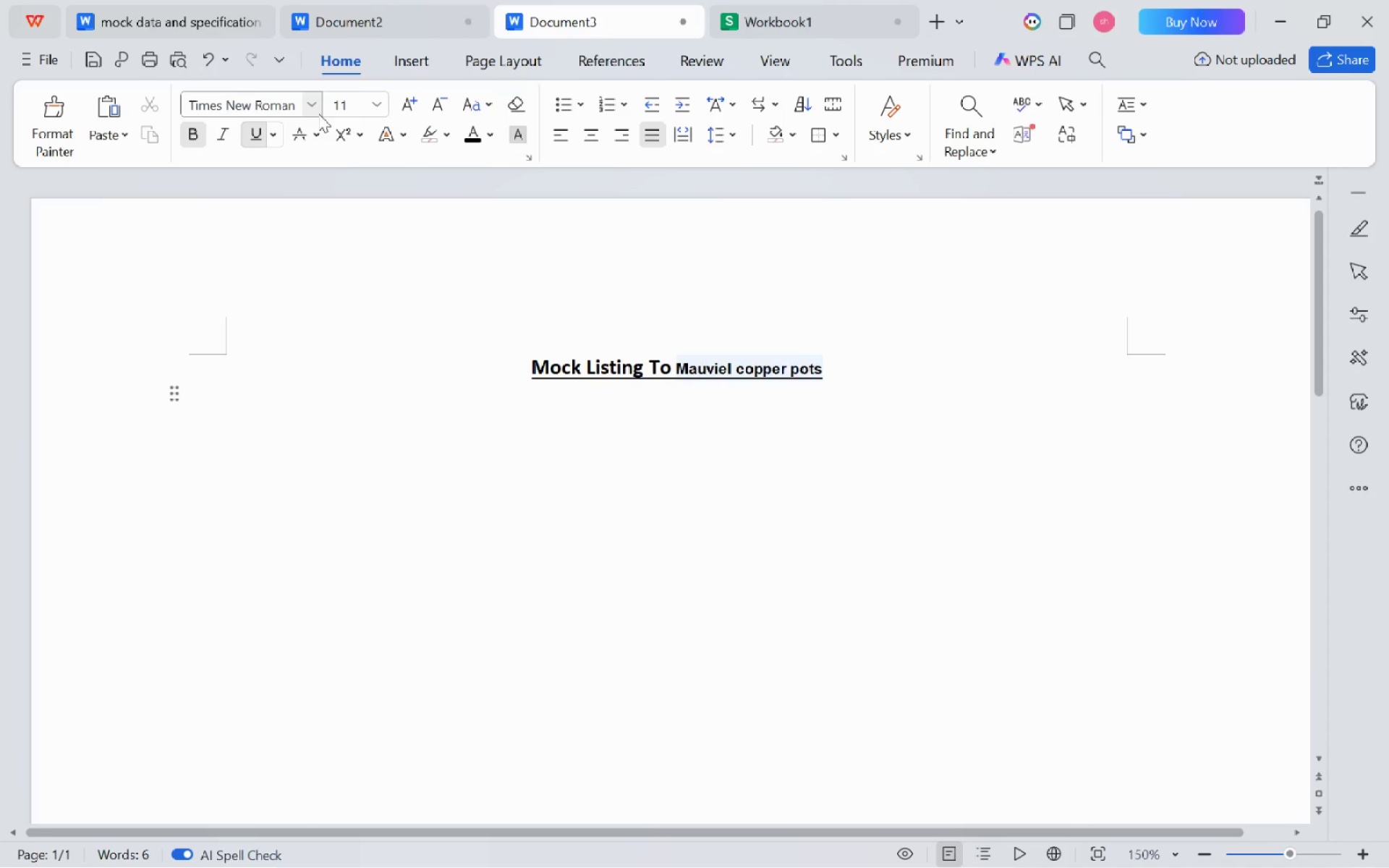 
type(Tit)
key(Backspace)
key(Backspace)
key(Backspace)
 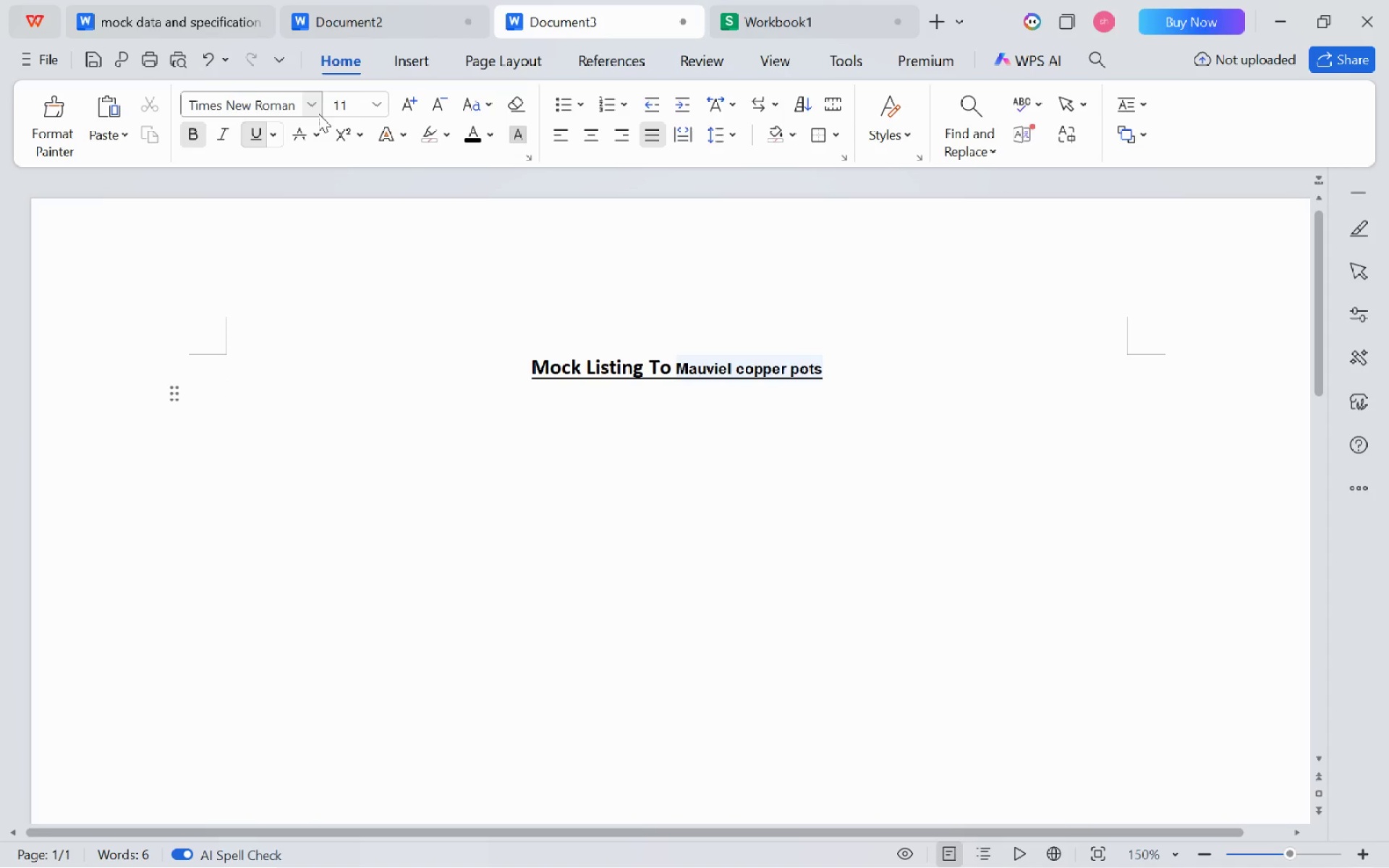 
key(Control+B)
 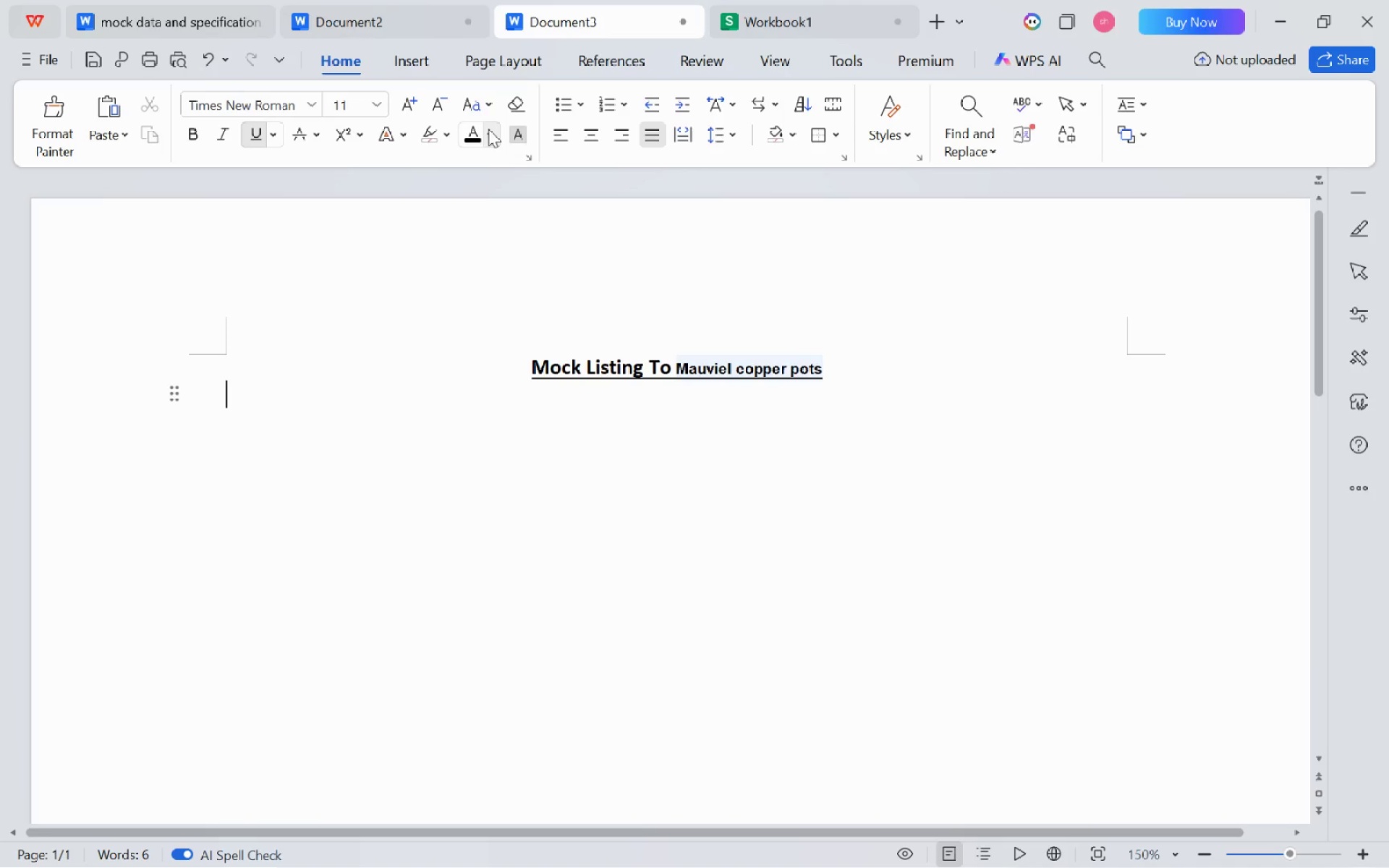 
left_click([516, 134])
 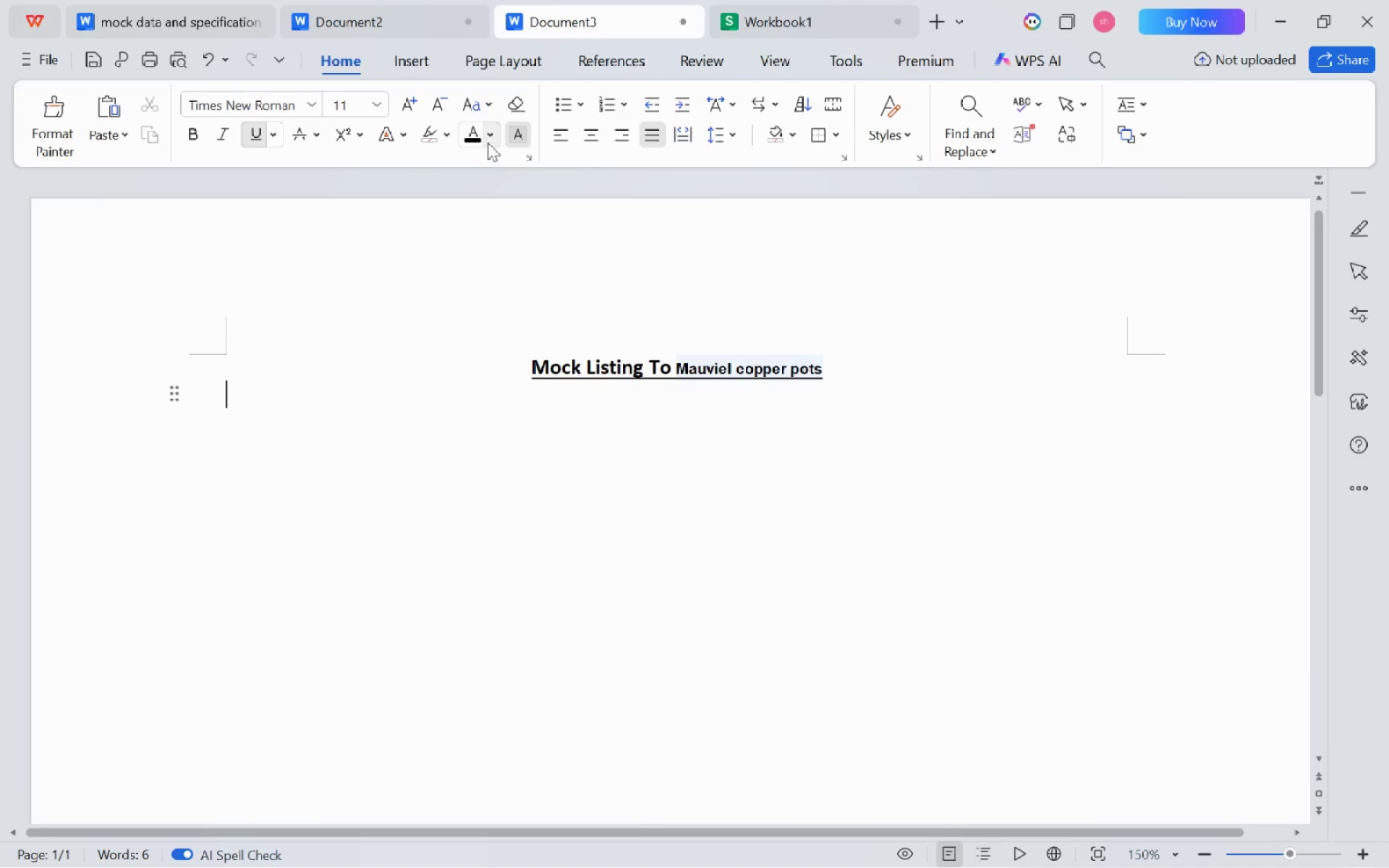 
left_click([488, 135])
 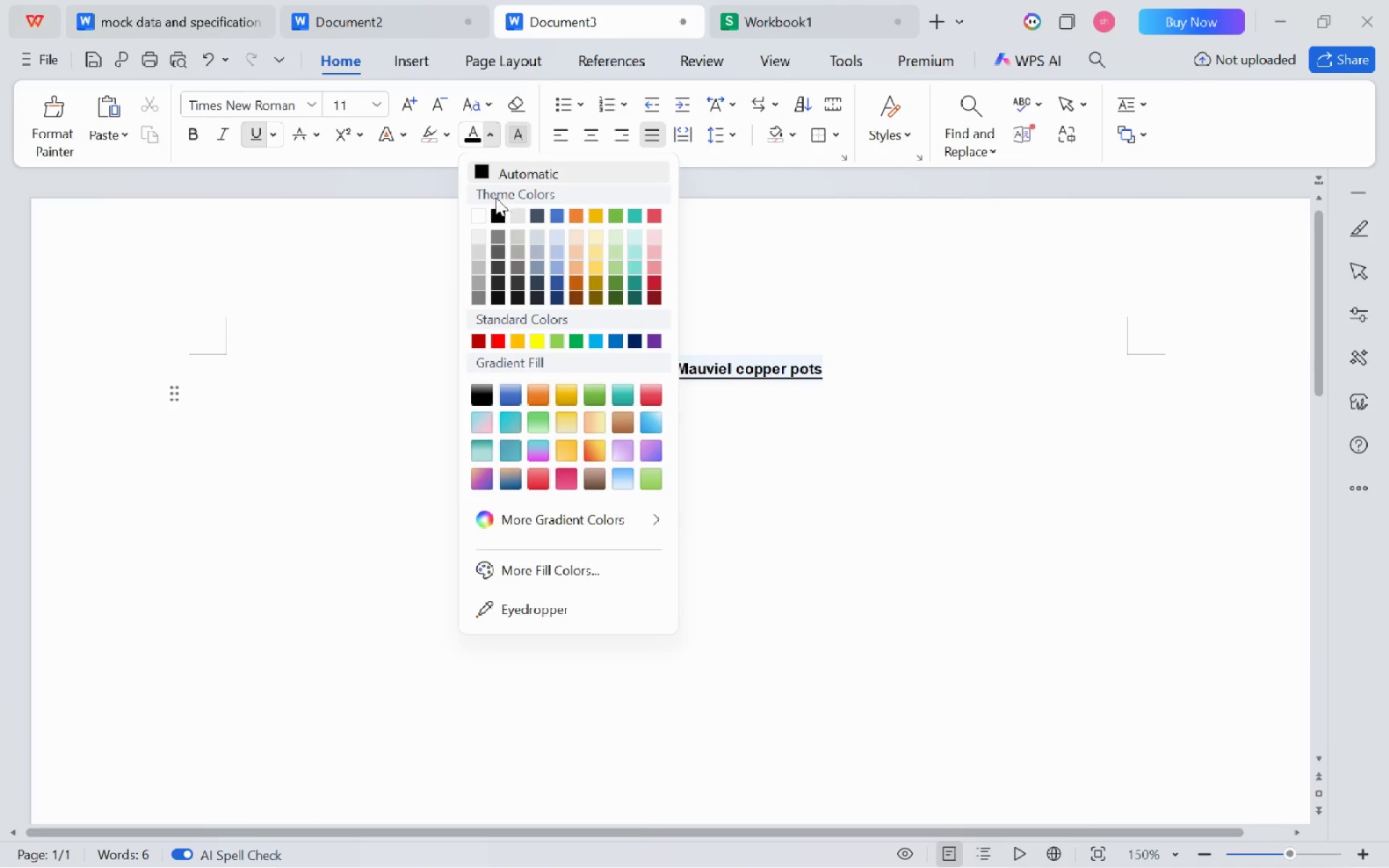 
left_click([478, 166])
 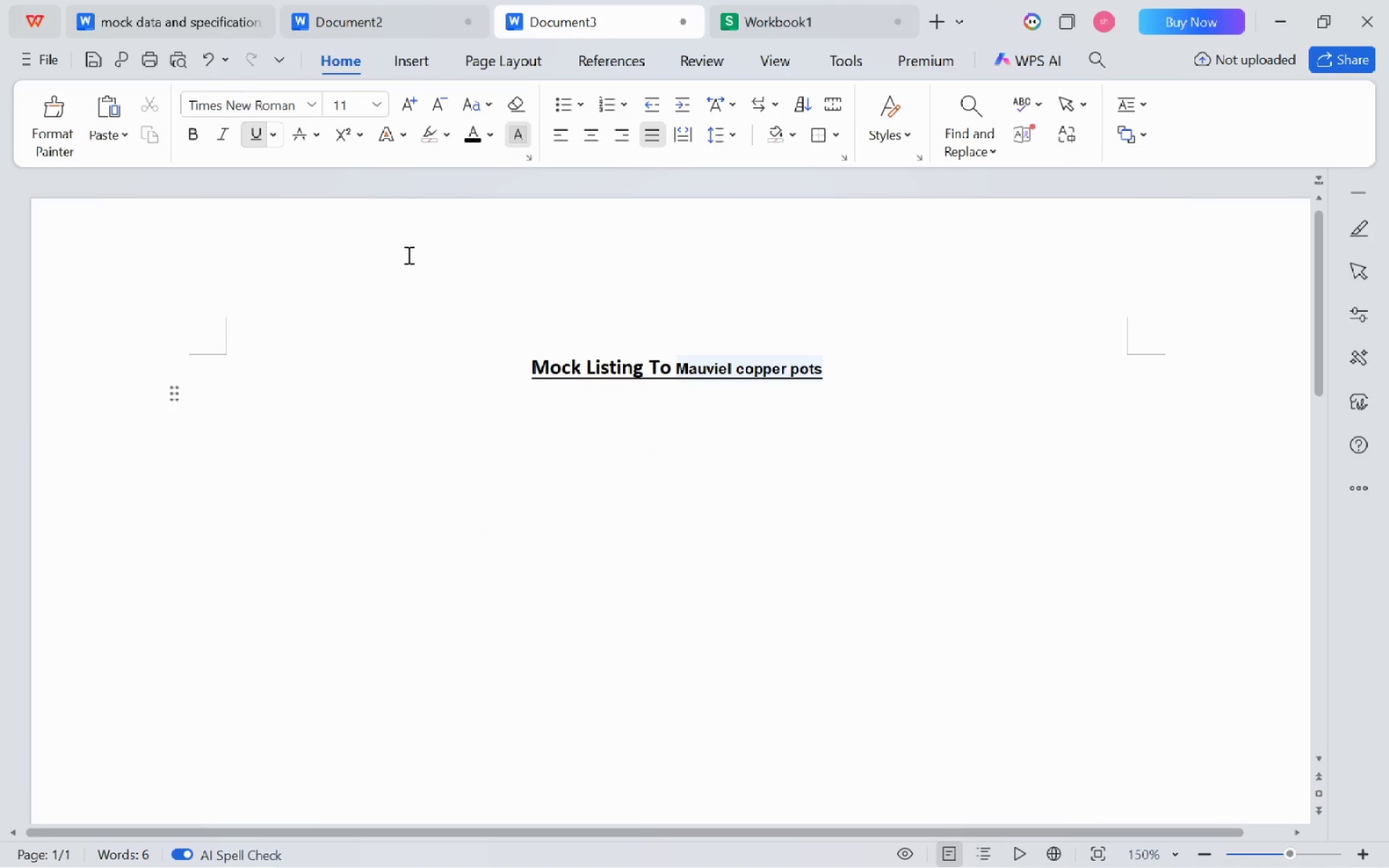 
type(tdfadfa)
 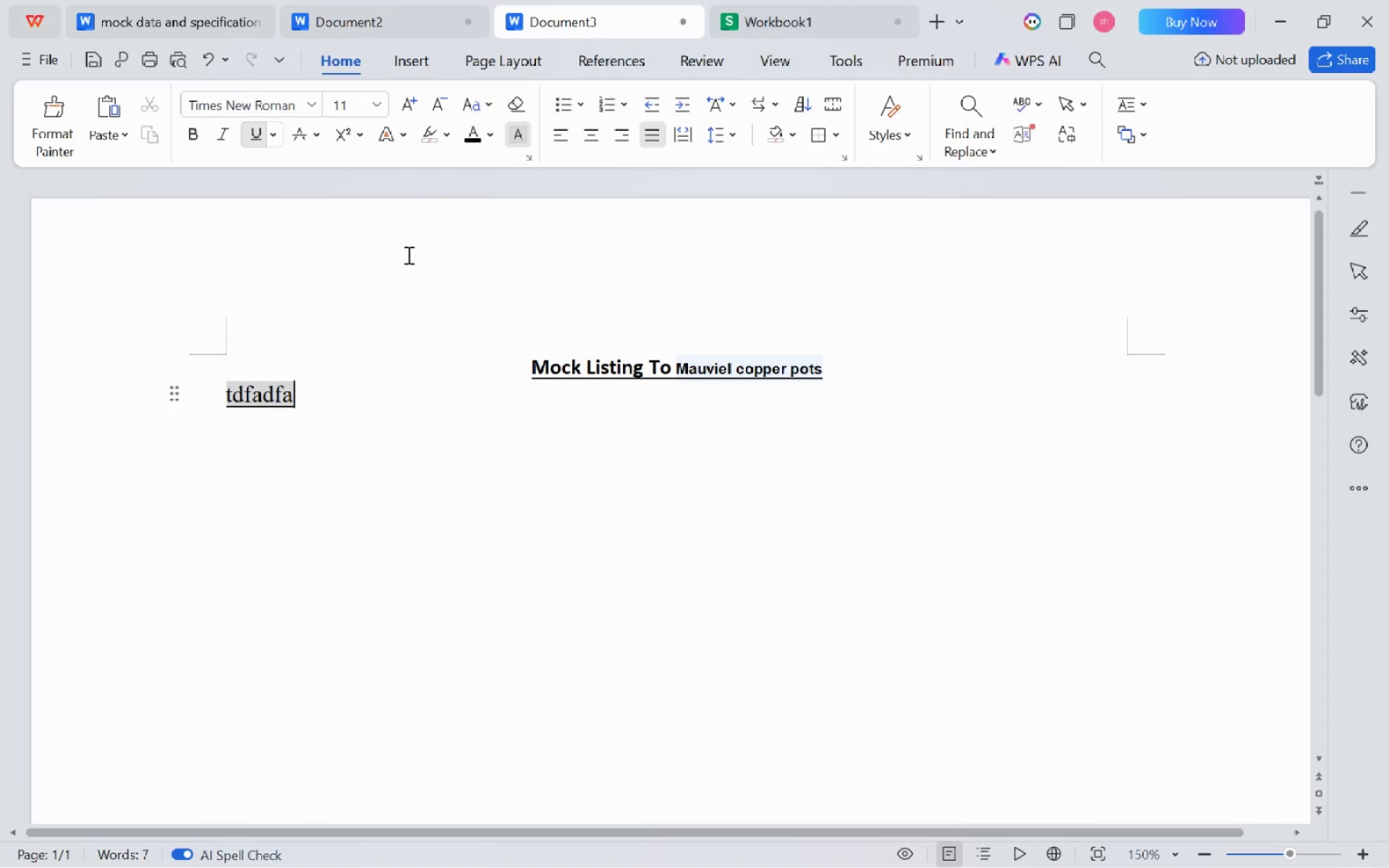 
key(Control+Backspace)
 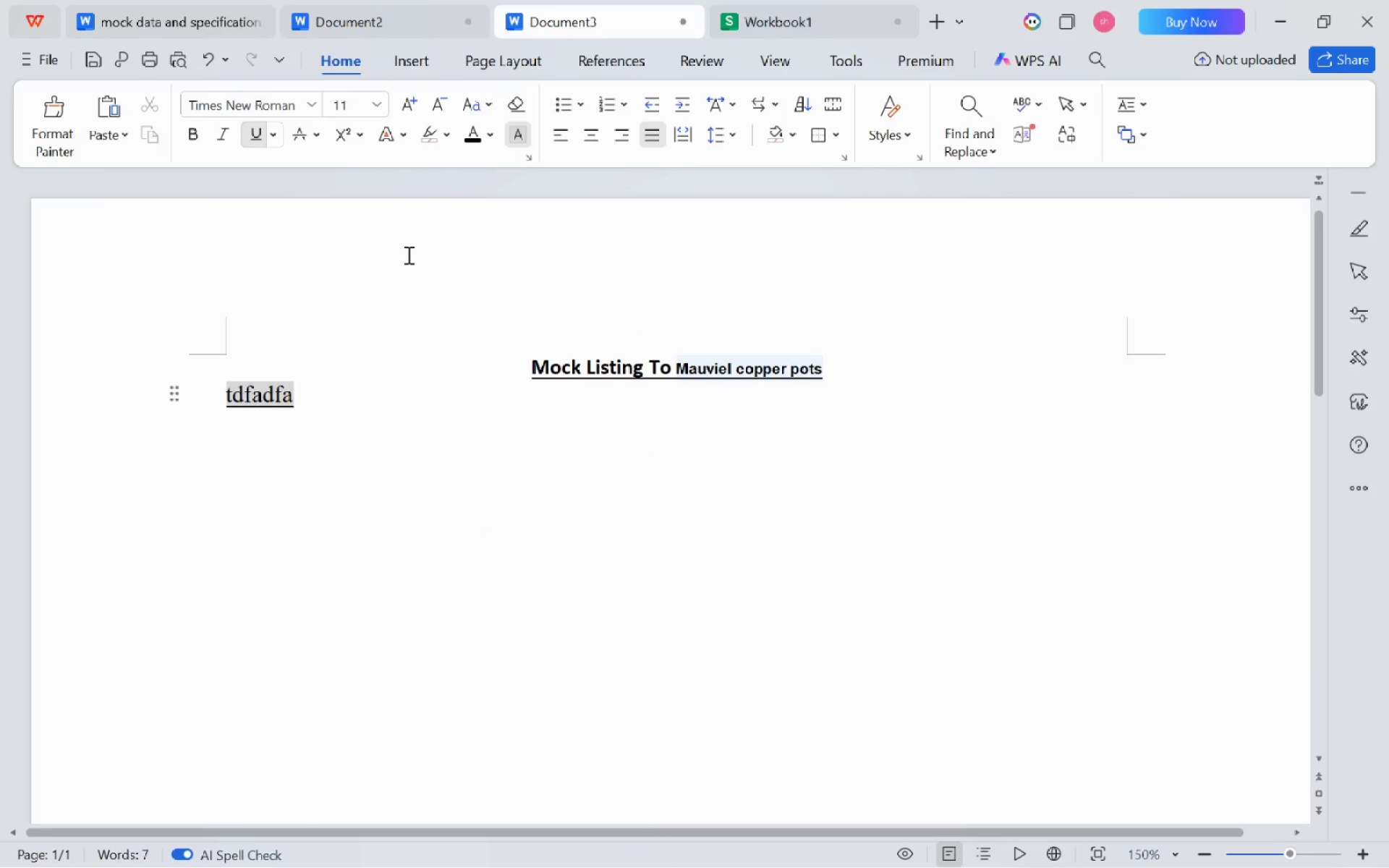 
left_click([446, 130])
 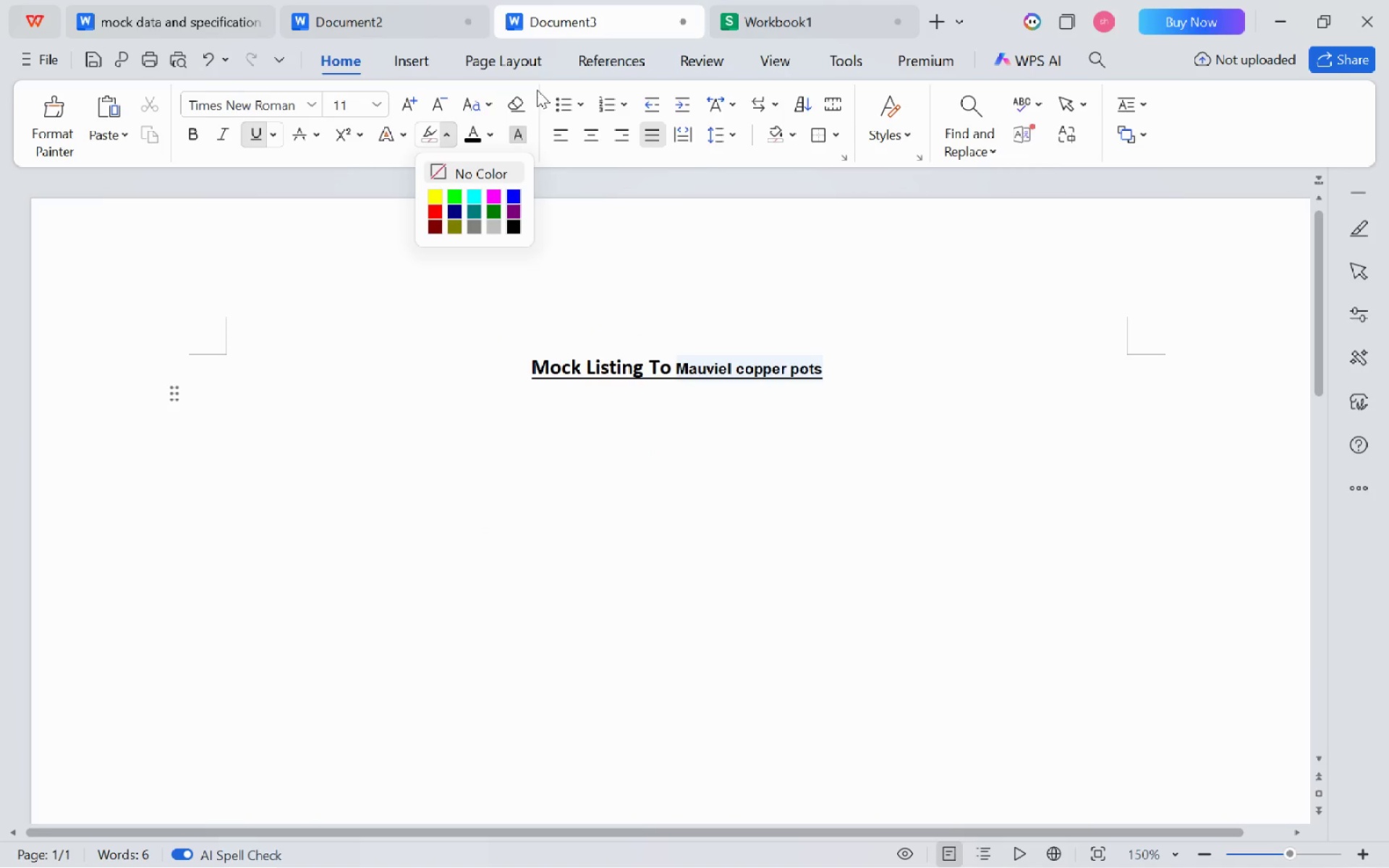 
left_click([523, 131])
 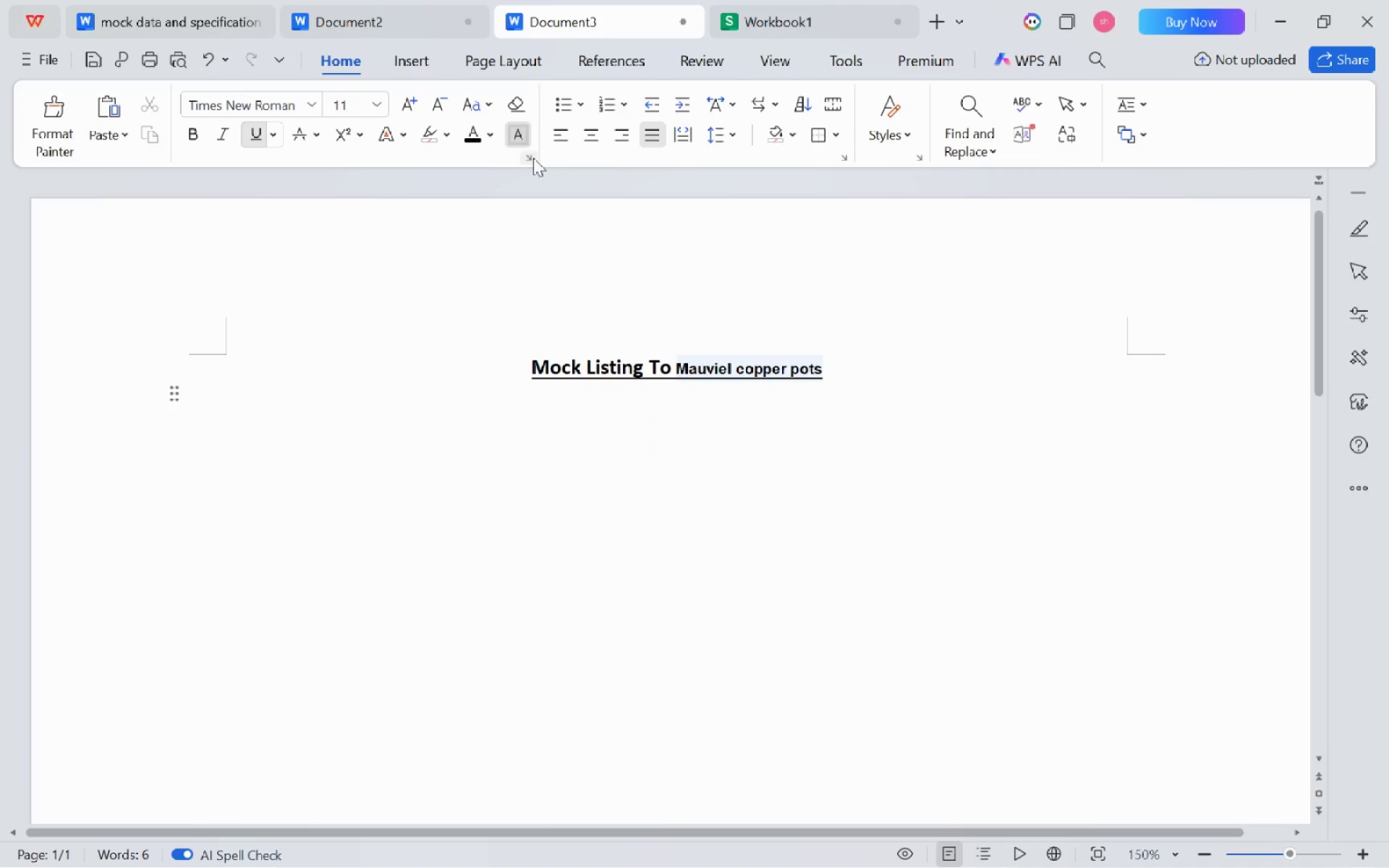 
left_click([526, 140])
 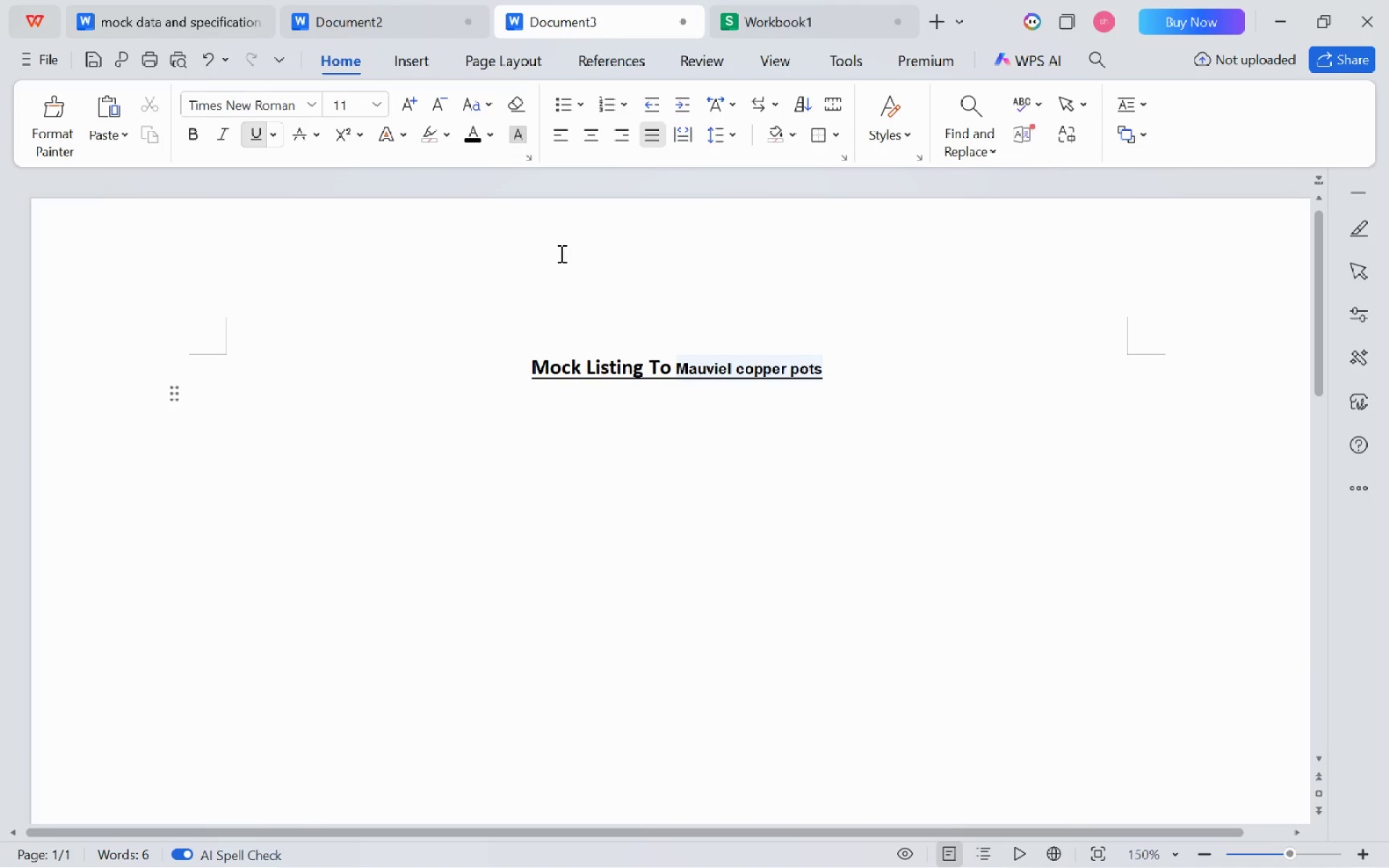 
type(adfaafda)
 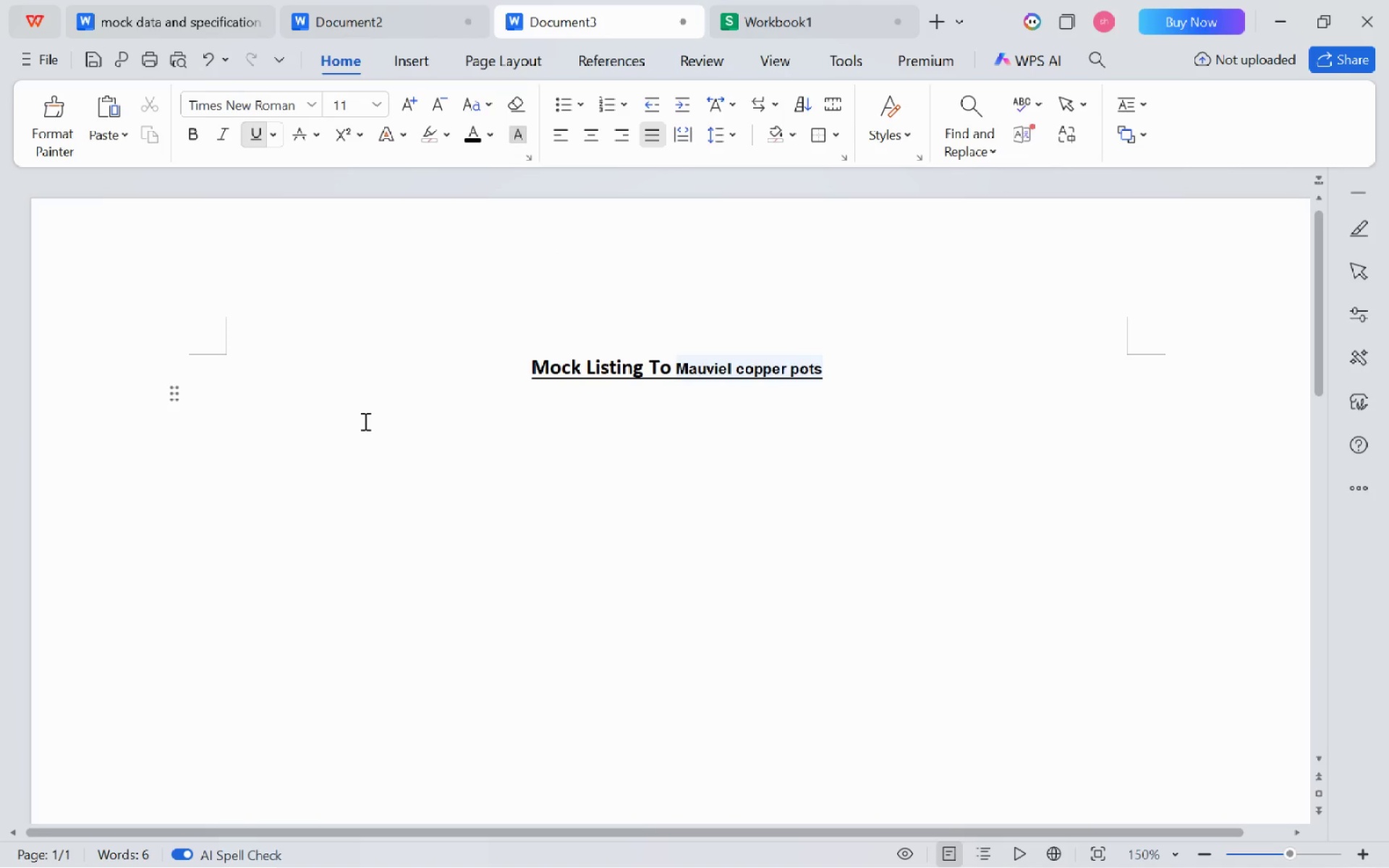 
left_click([364, 421])
 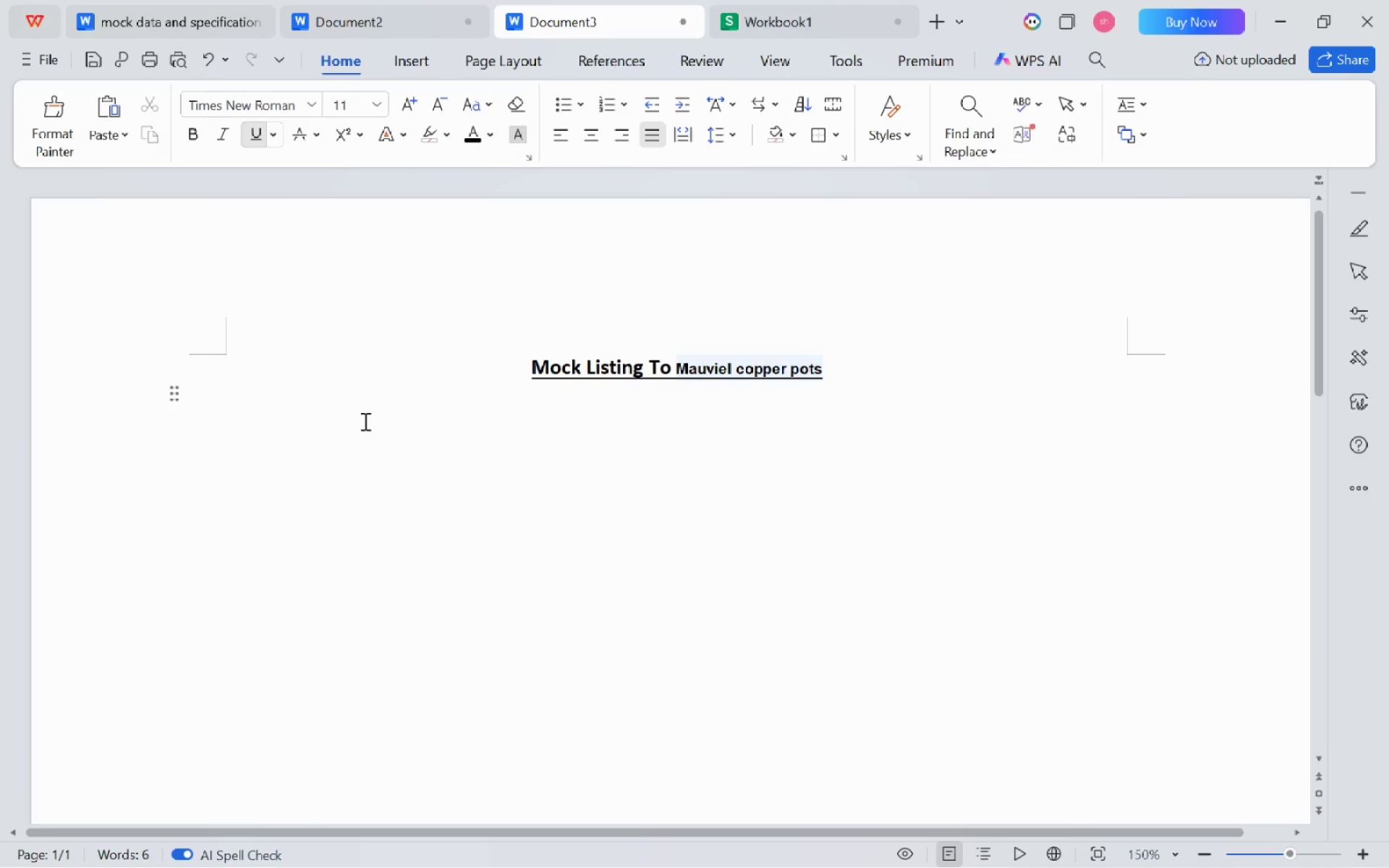 
type(afd)
key(Backspace)
key(Backspace)
key(Backspace)
type(The)
key(Backspace)
key(Backspace)
key(Backspace)
 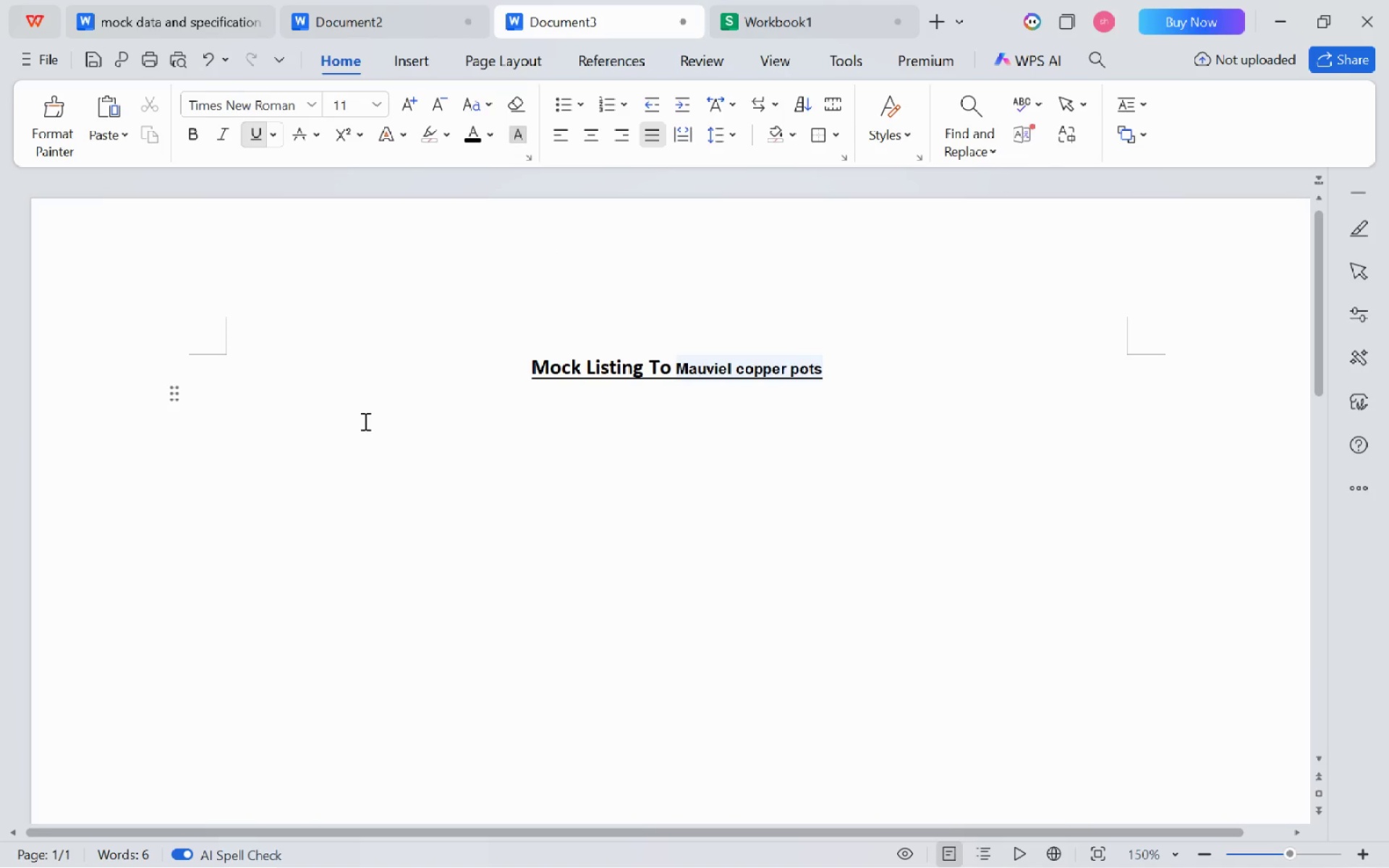 
key(Control+Z)
 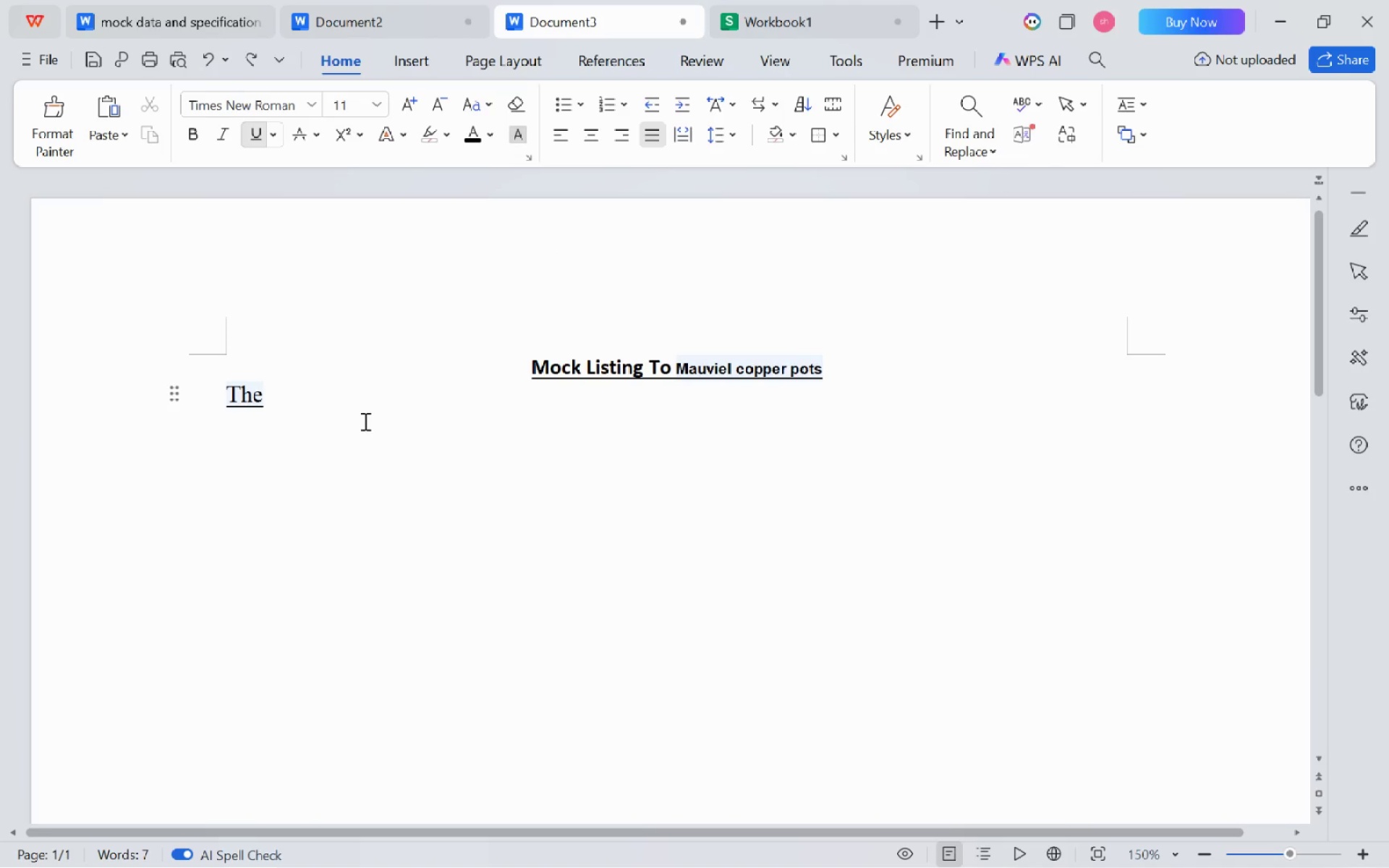 
key(Control+Backspace)
 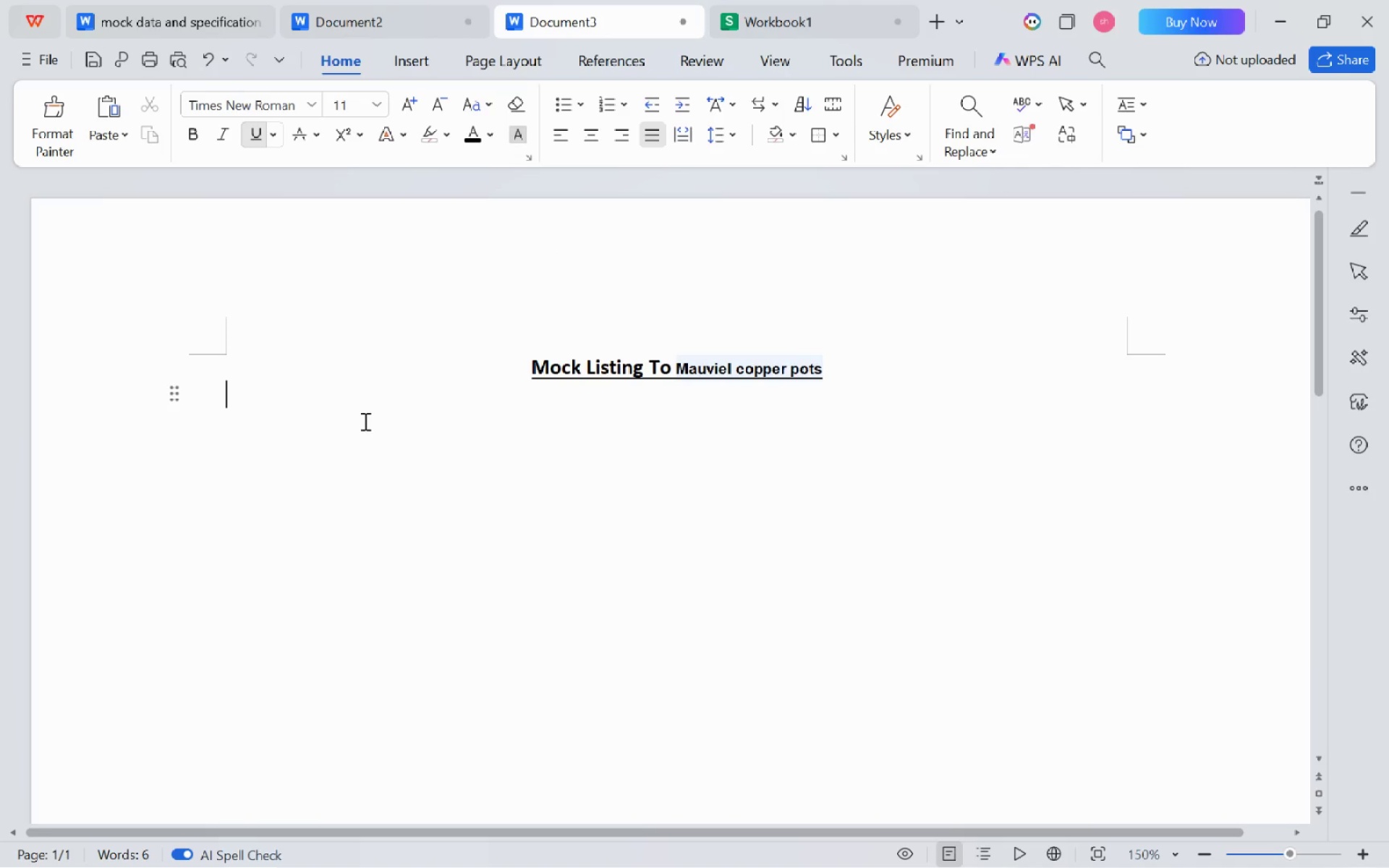 
key(Control+U)
 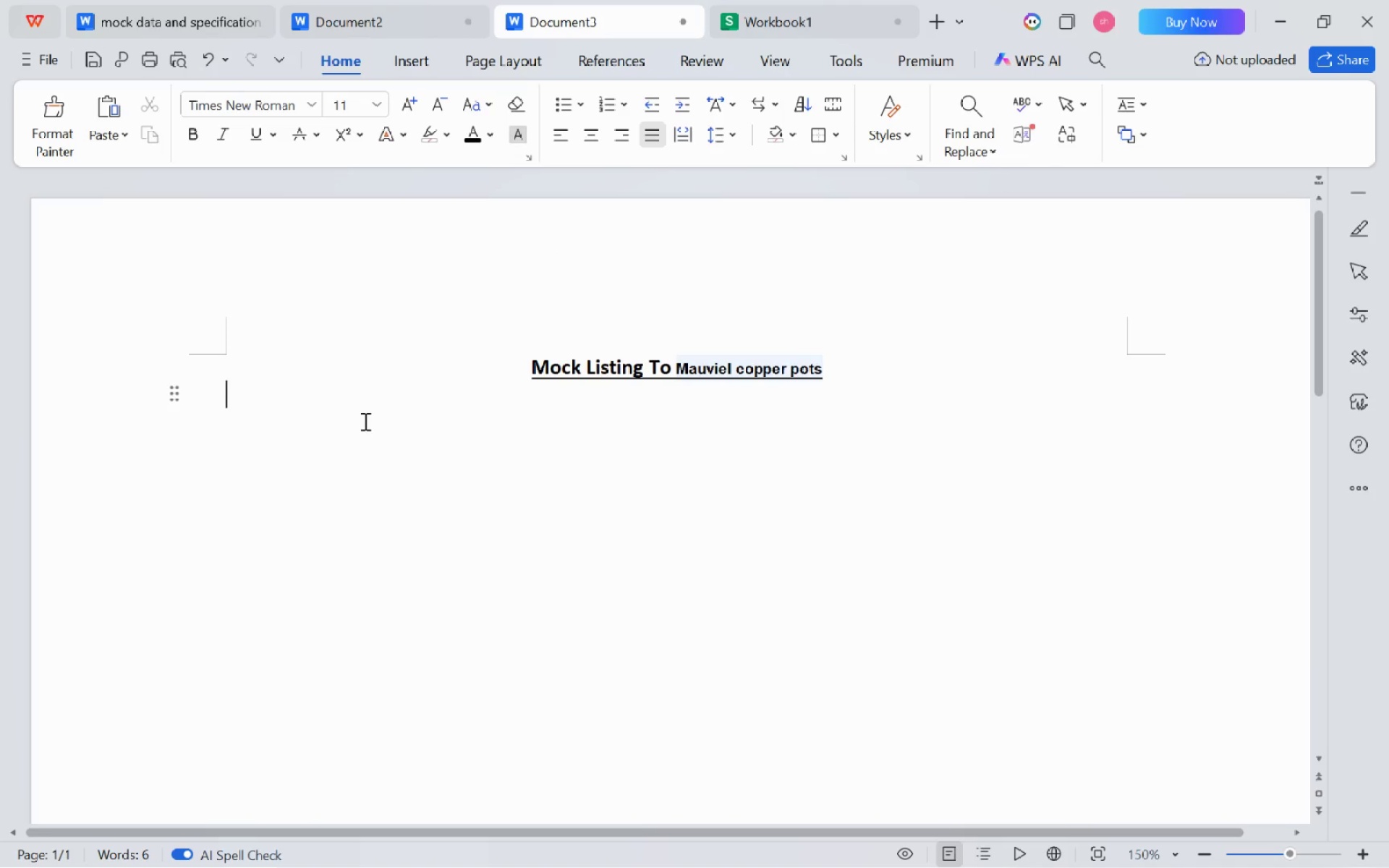 
type(lkjafd)
key(Backspace)
key(Backspace)
key(Backspace)
key(Backspace)
key(Backspace)
key(Backspace)
type(alfajldf)
 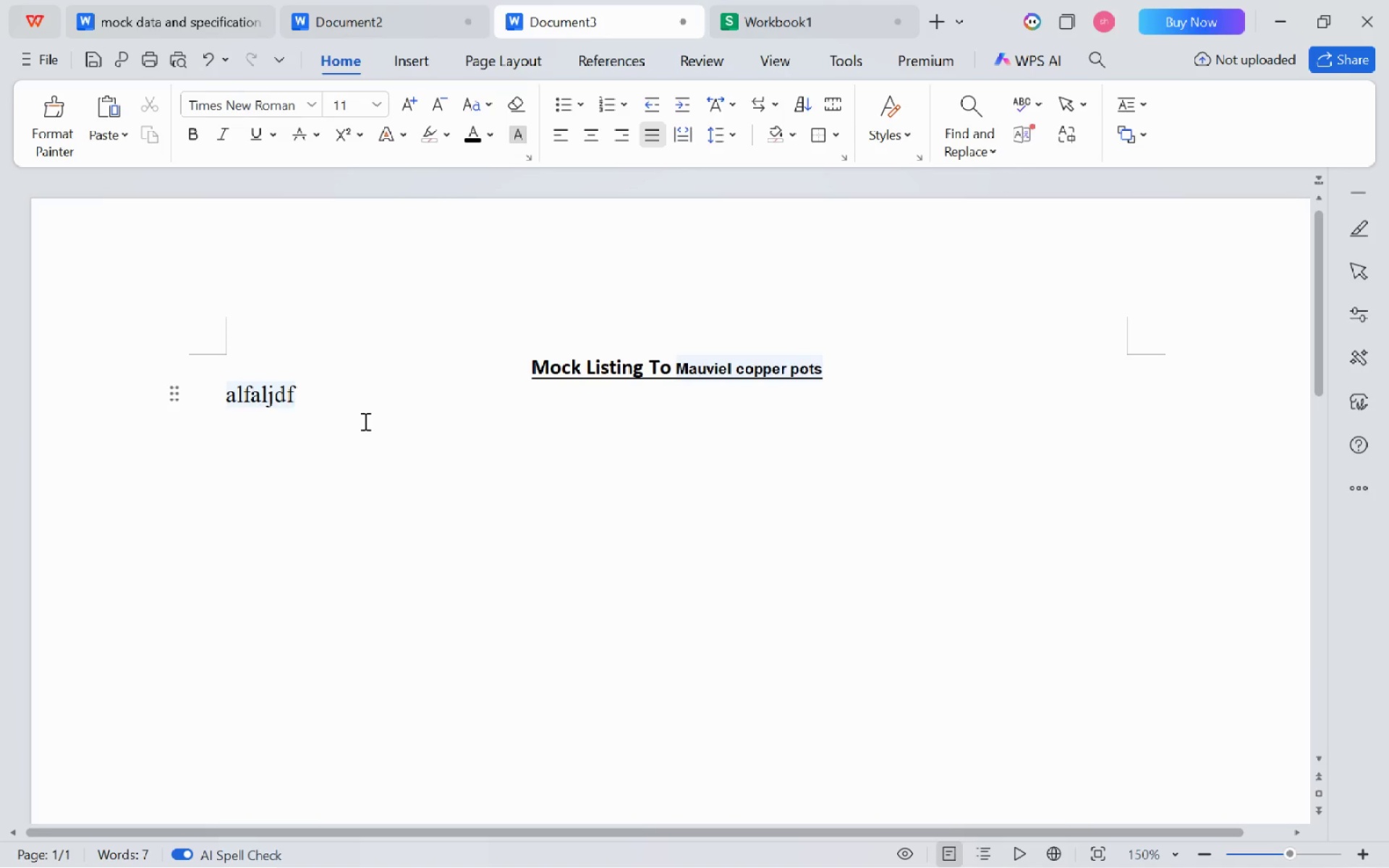 
key(Control+A)
 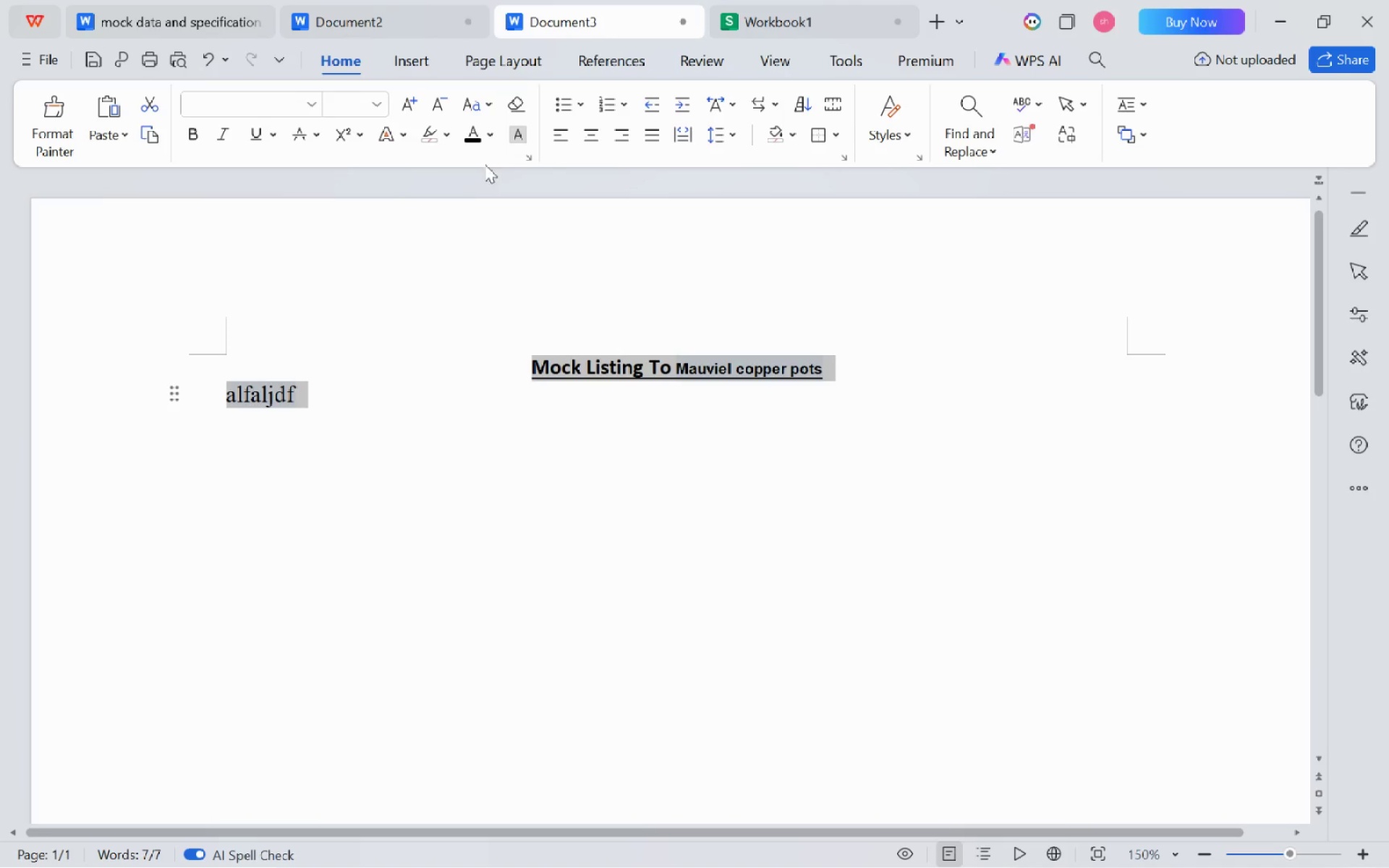 
left_click([522, 135])
 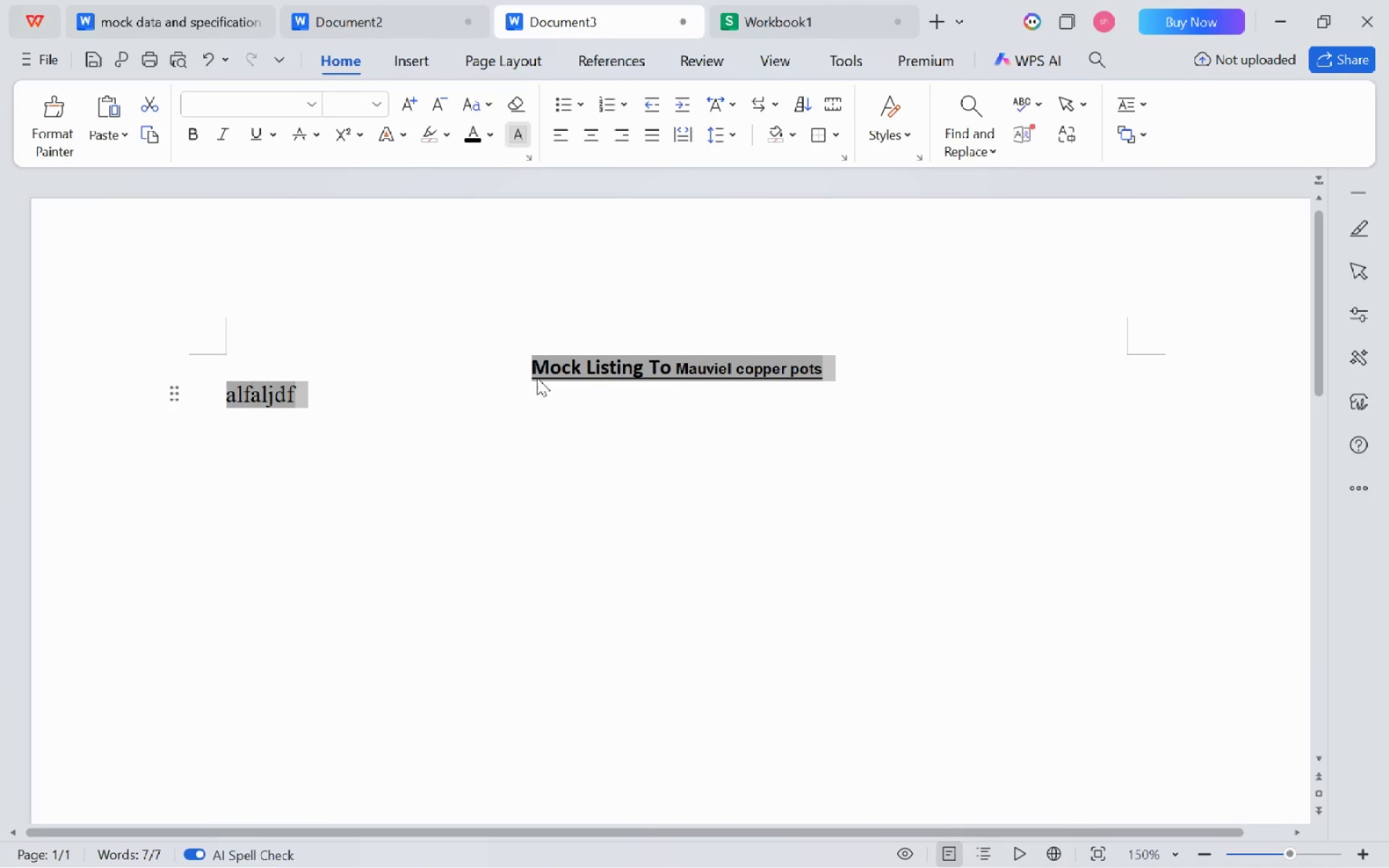 
left_click([537, 378])
 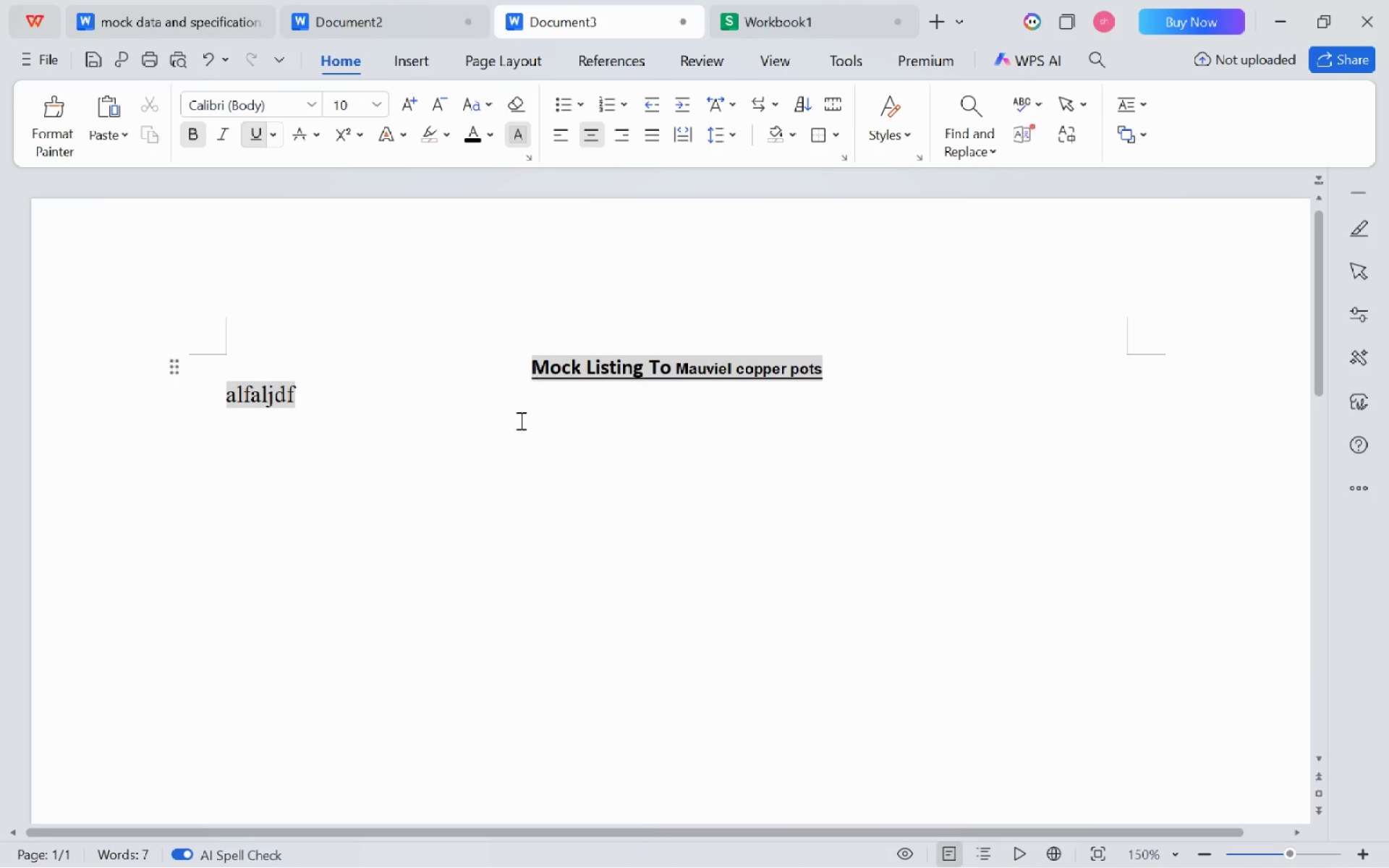 
left_click([509, 427])
 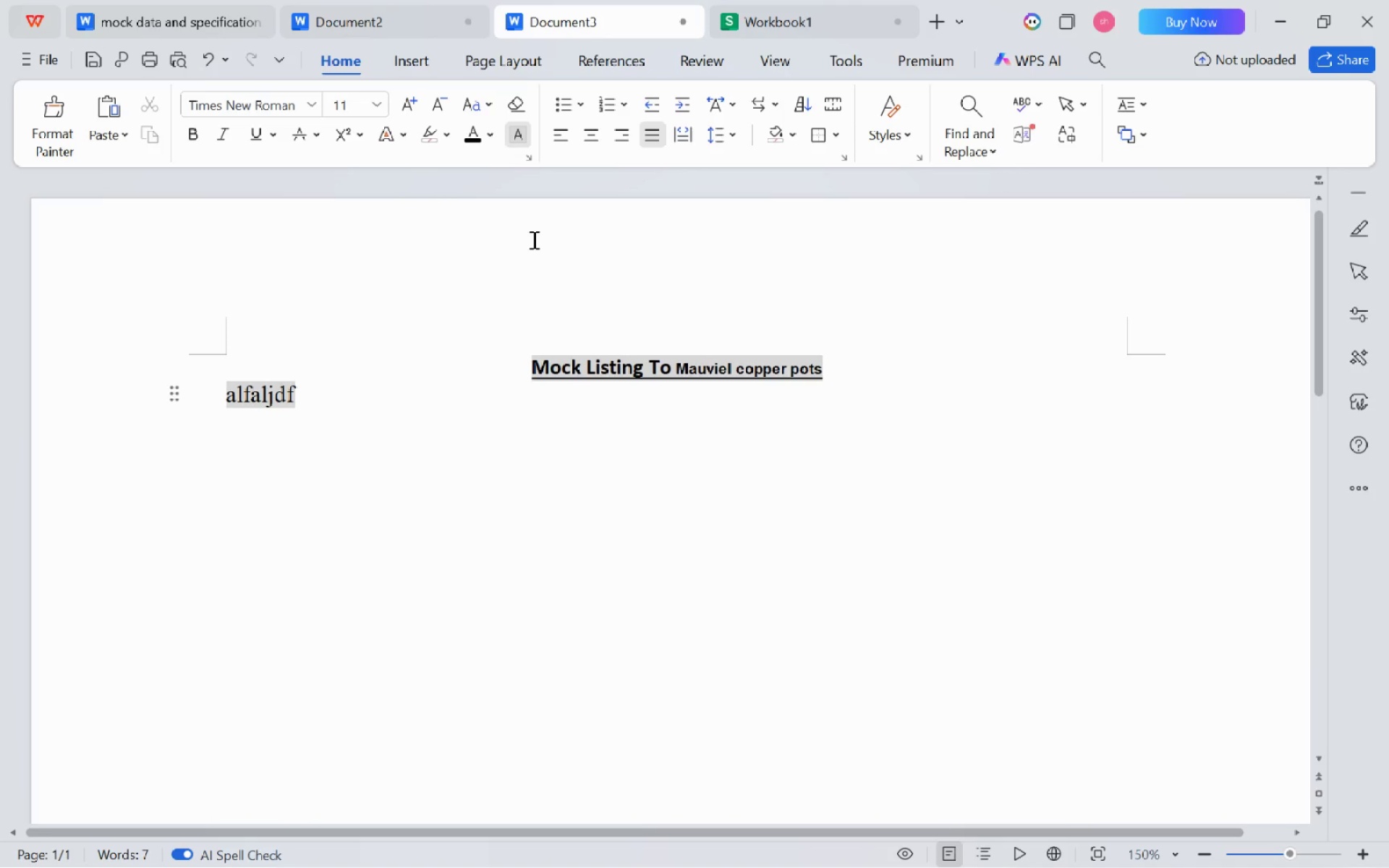 
key(Control+A)
 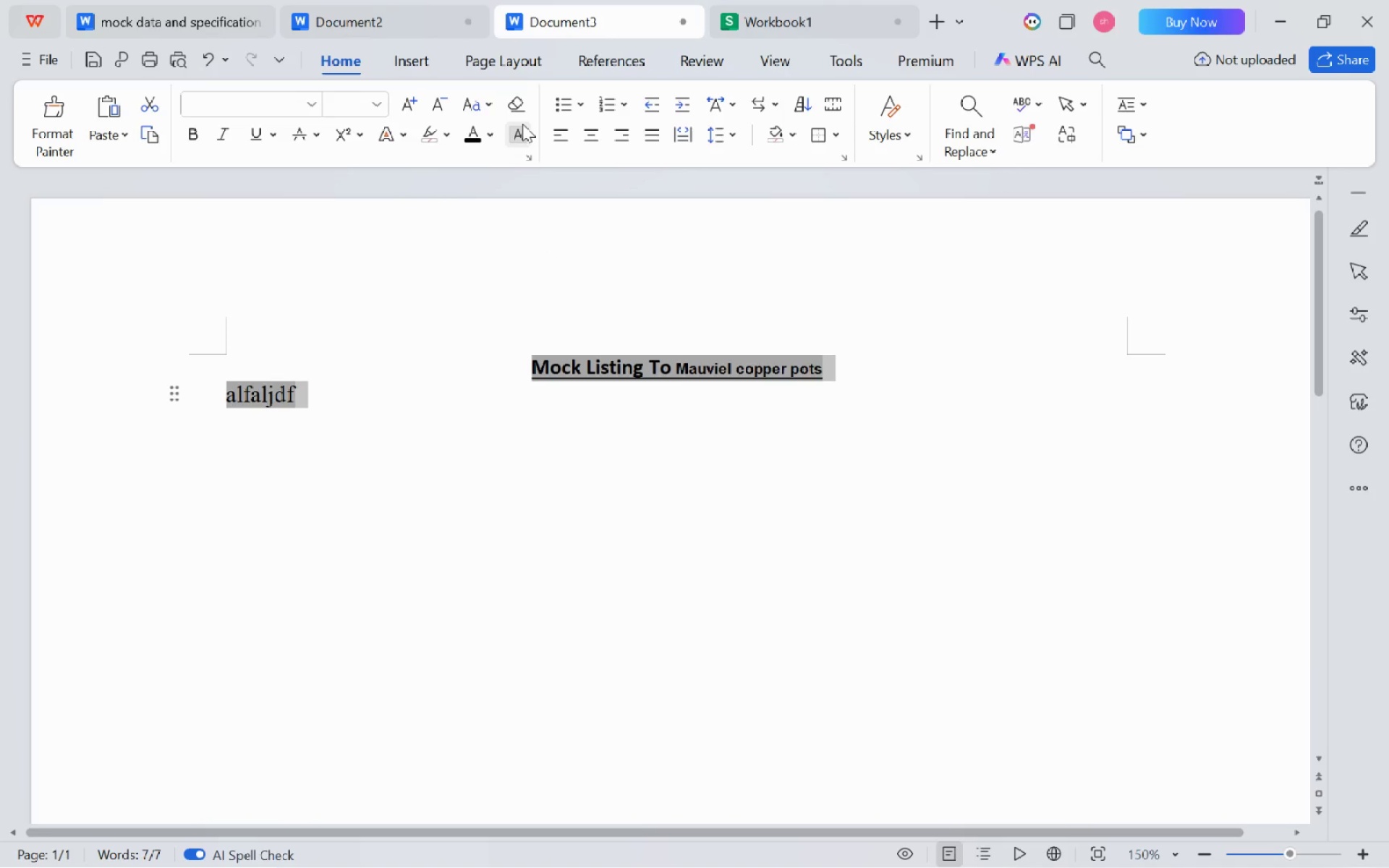 
left_click([522, 124])
 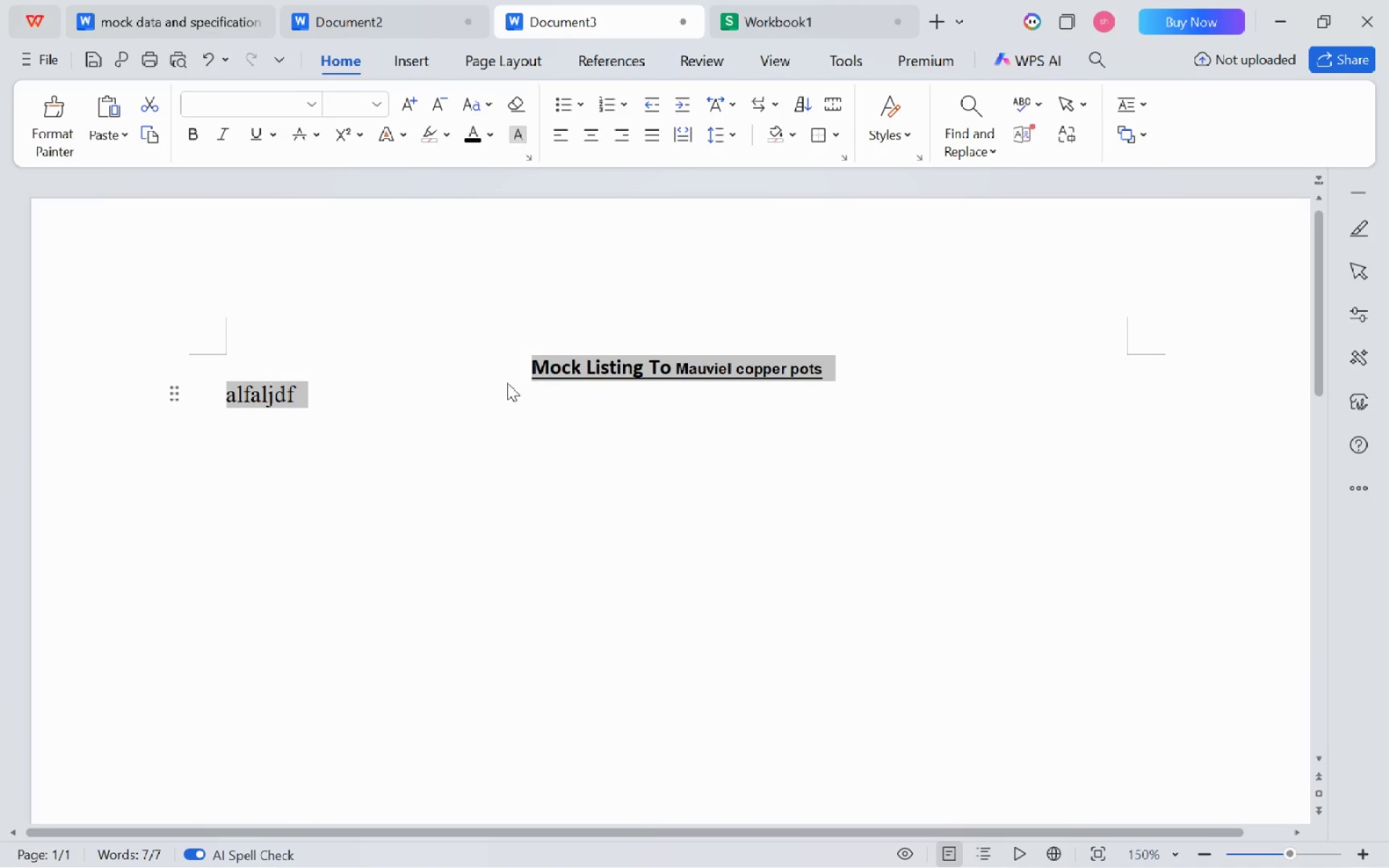 
left_click([507, 383])
 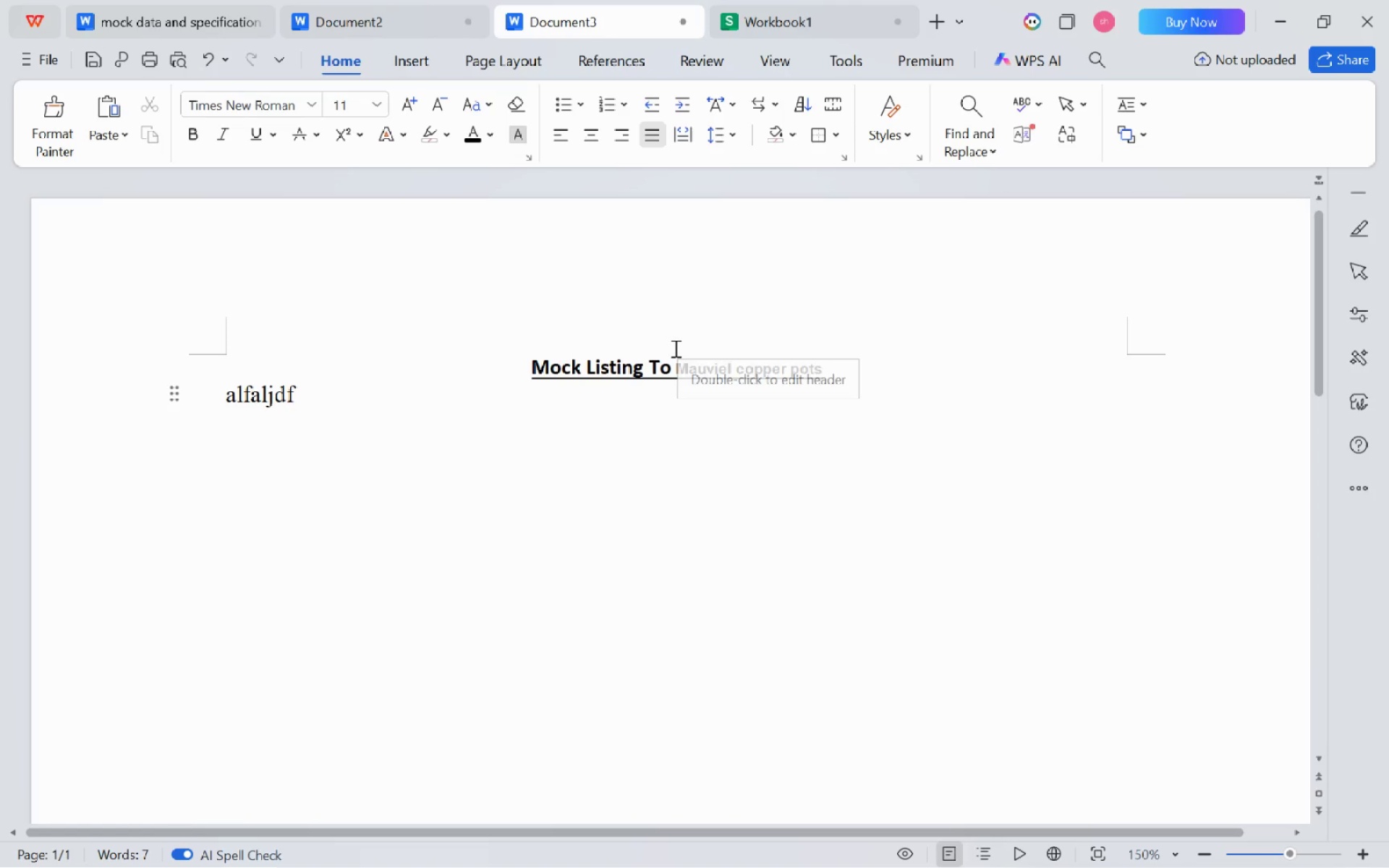 
left_click_drag(start_coordinate=[675, 361], to_coordinate=[852, 336])
 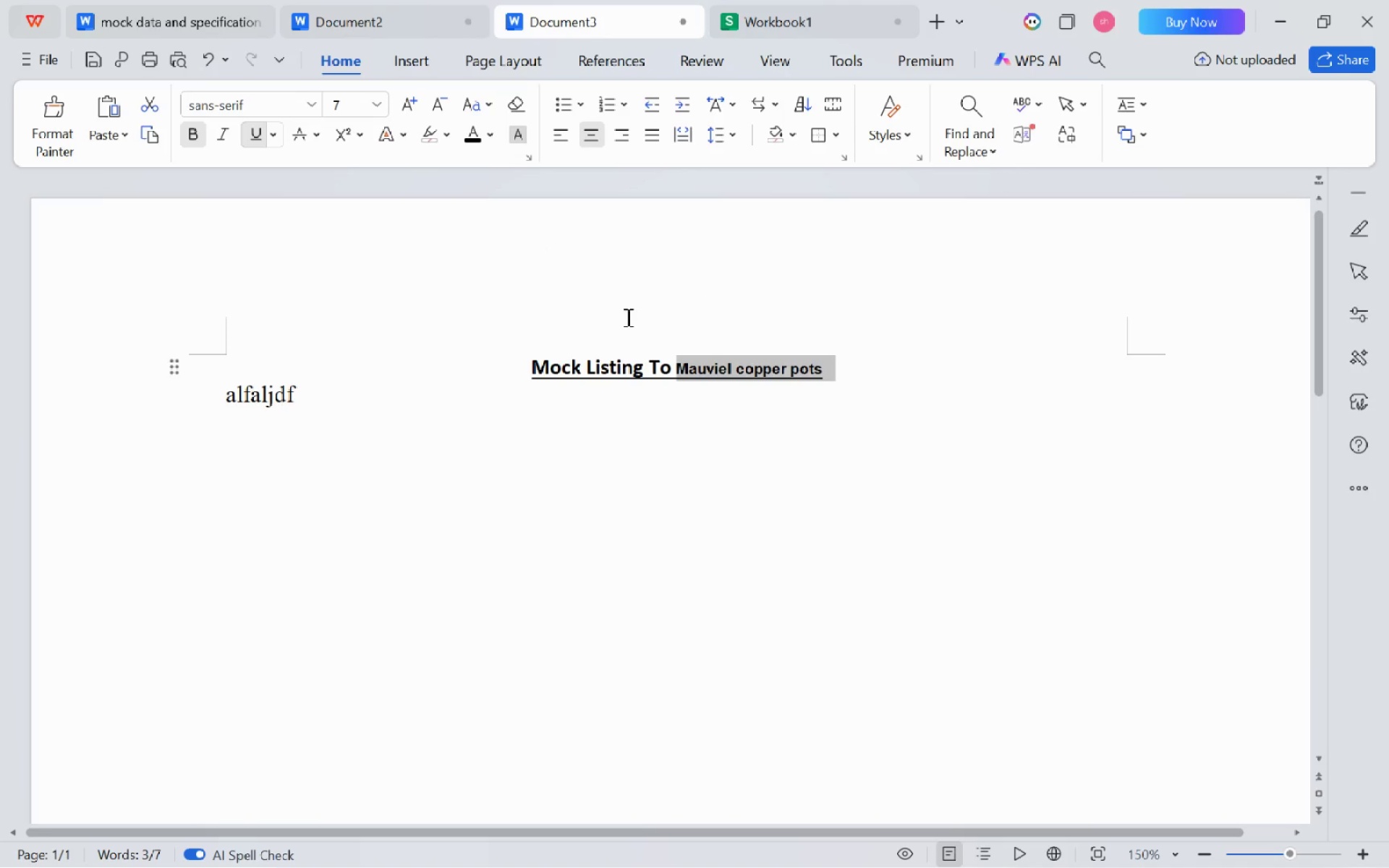 
left_click_drag(start_coordinate=[512, 373], to_coordinate=[657, 424])
 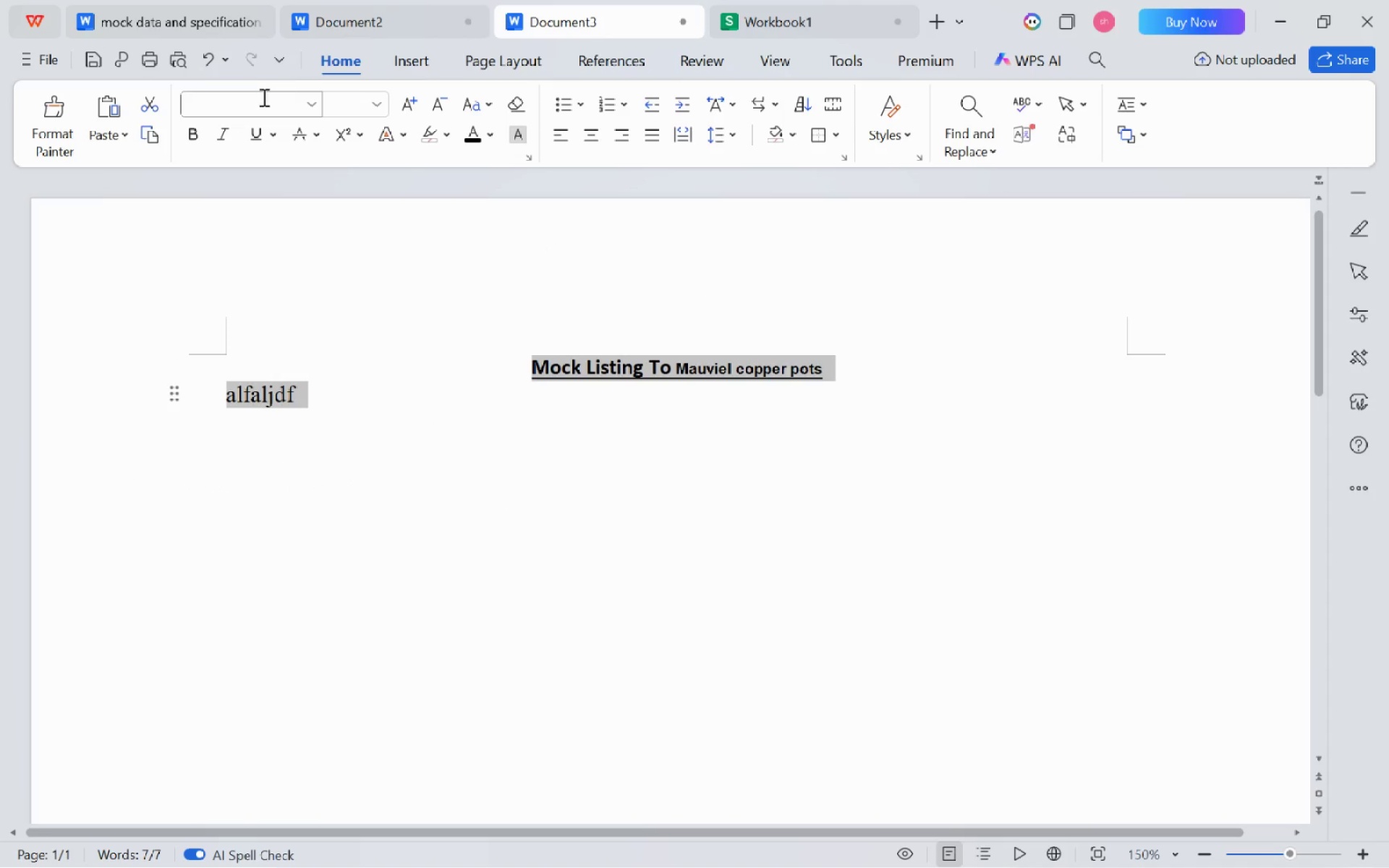 
left_click([263, 97])
 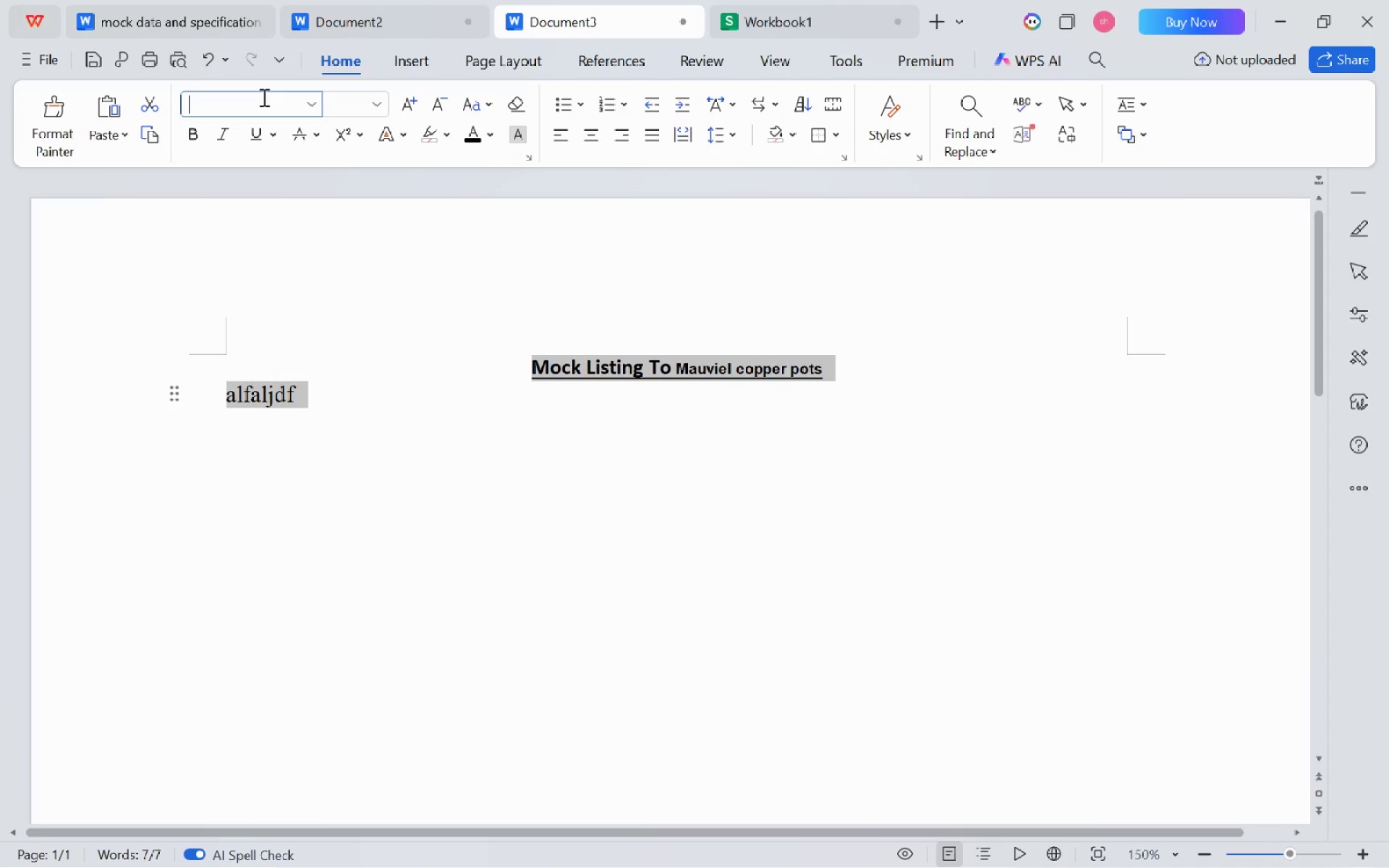 
type(Times)
 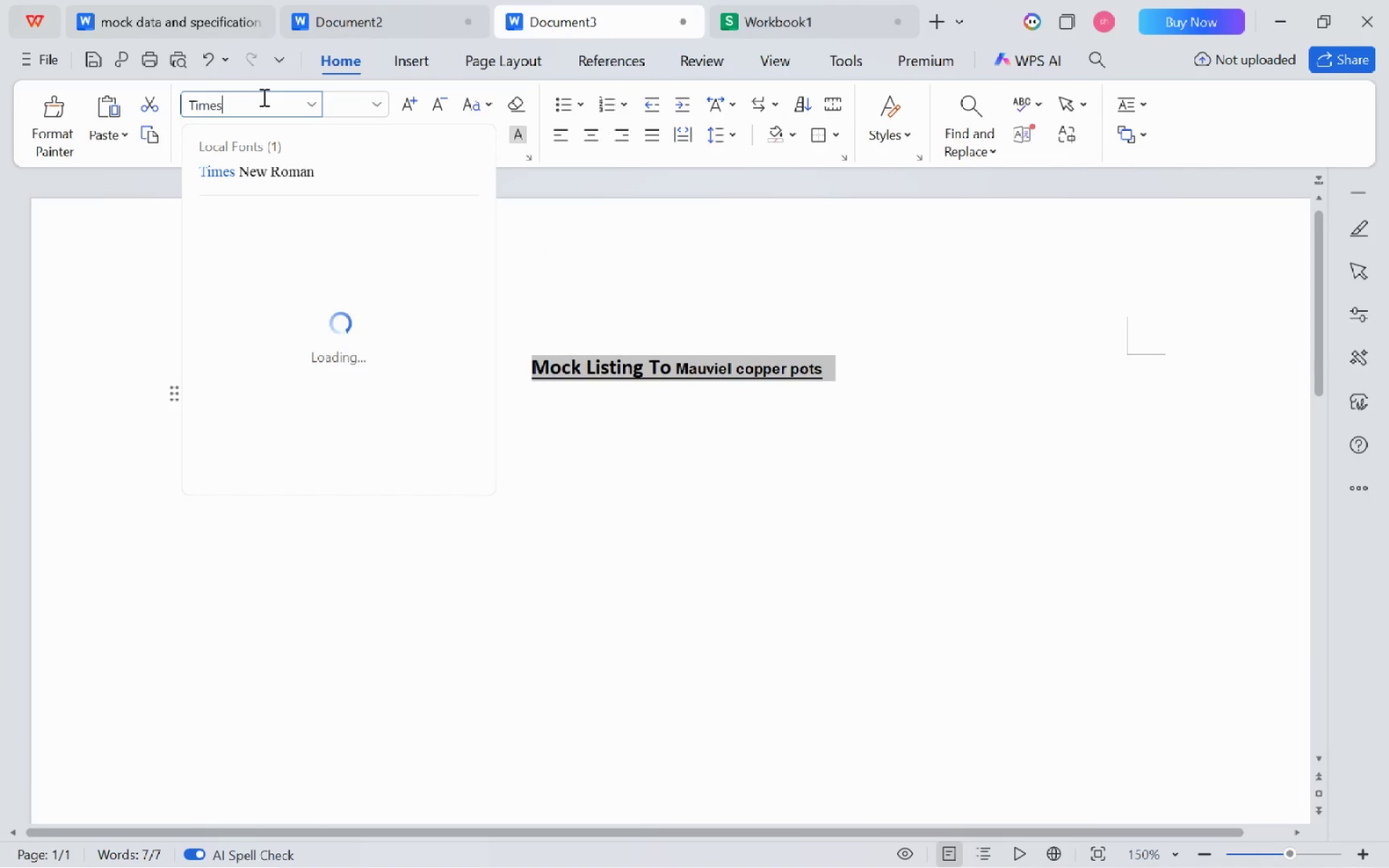 
key(ArrowDown)
 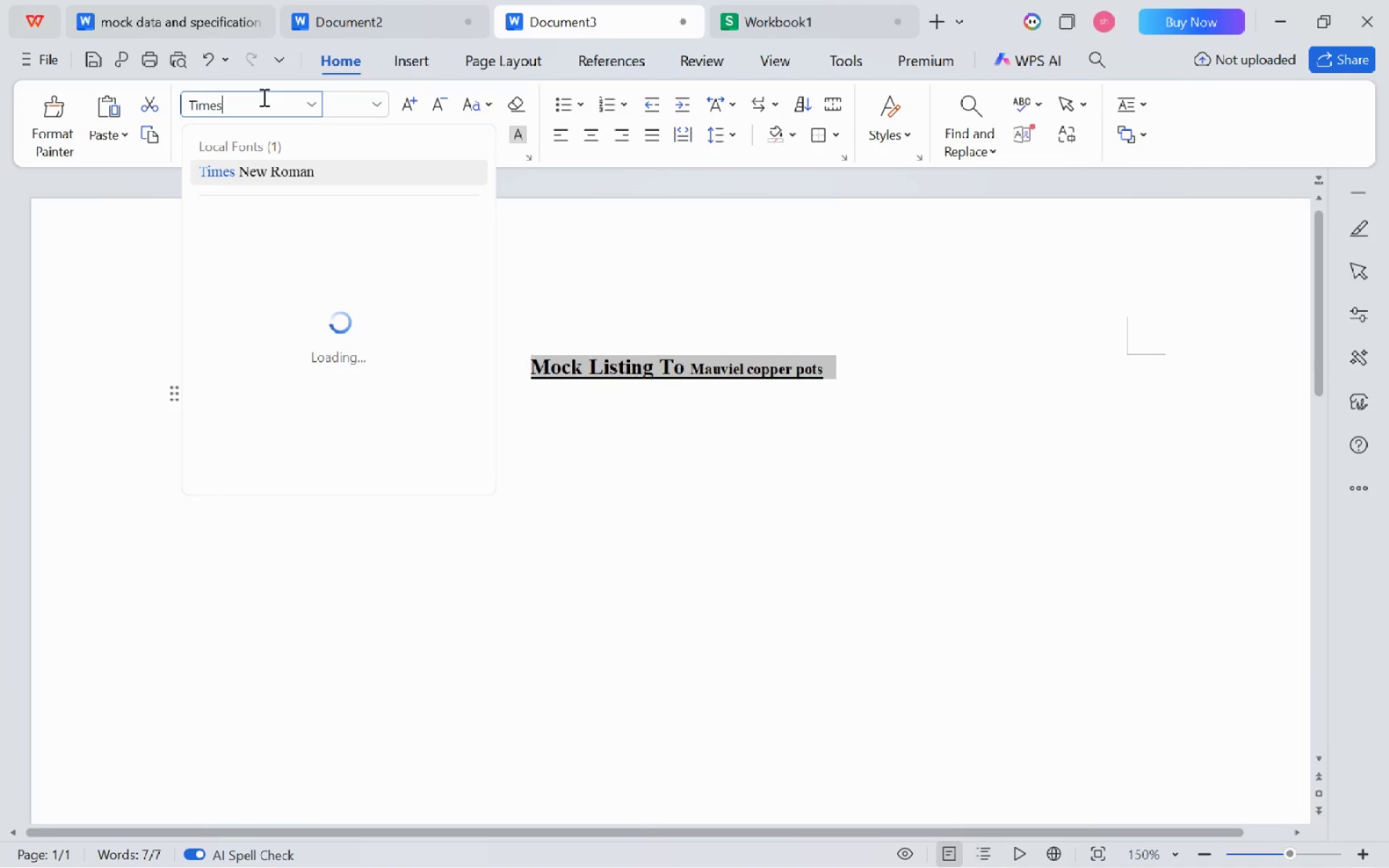 
key(Enter)
 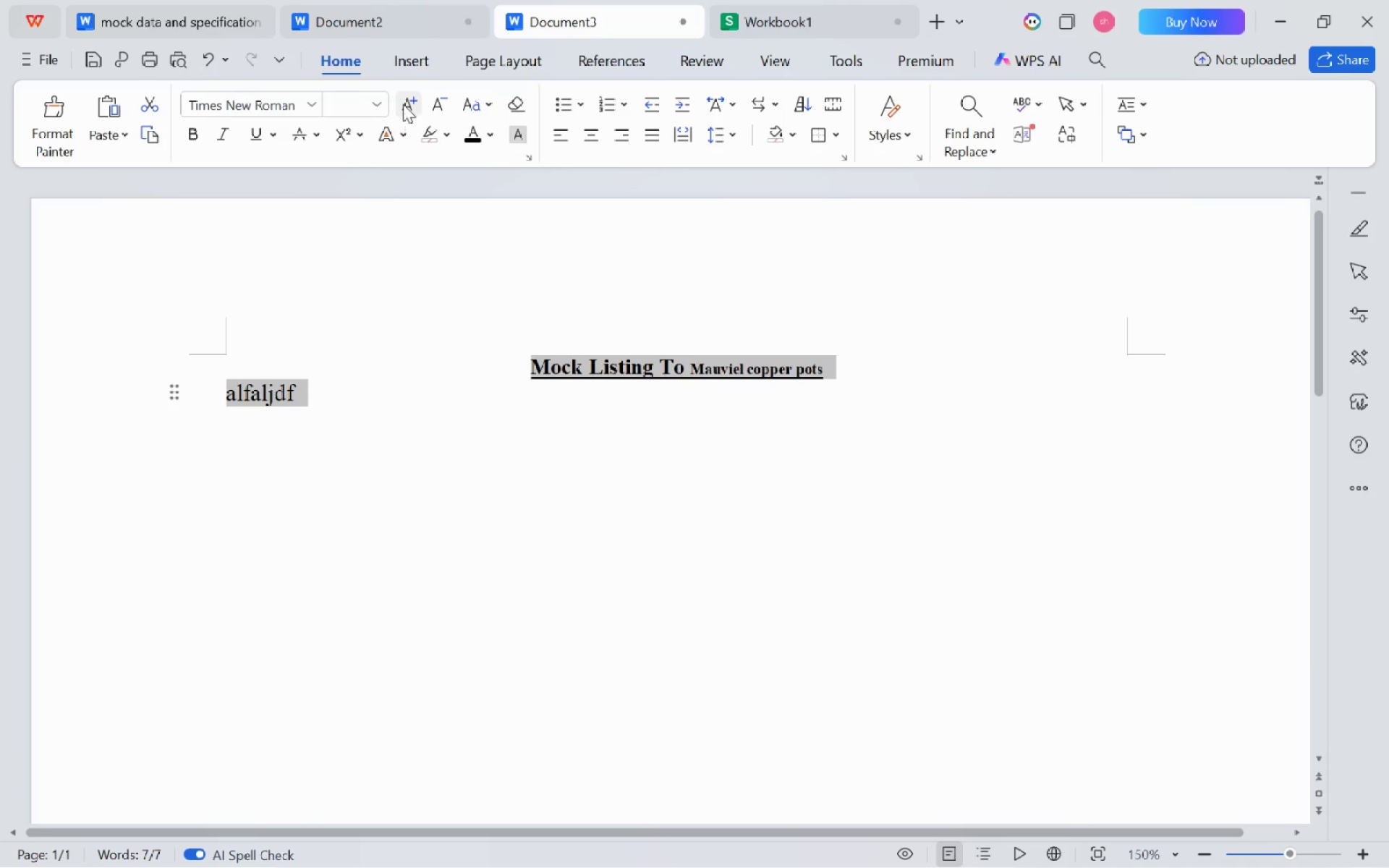 
left_click([375, 111])
 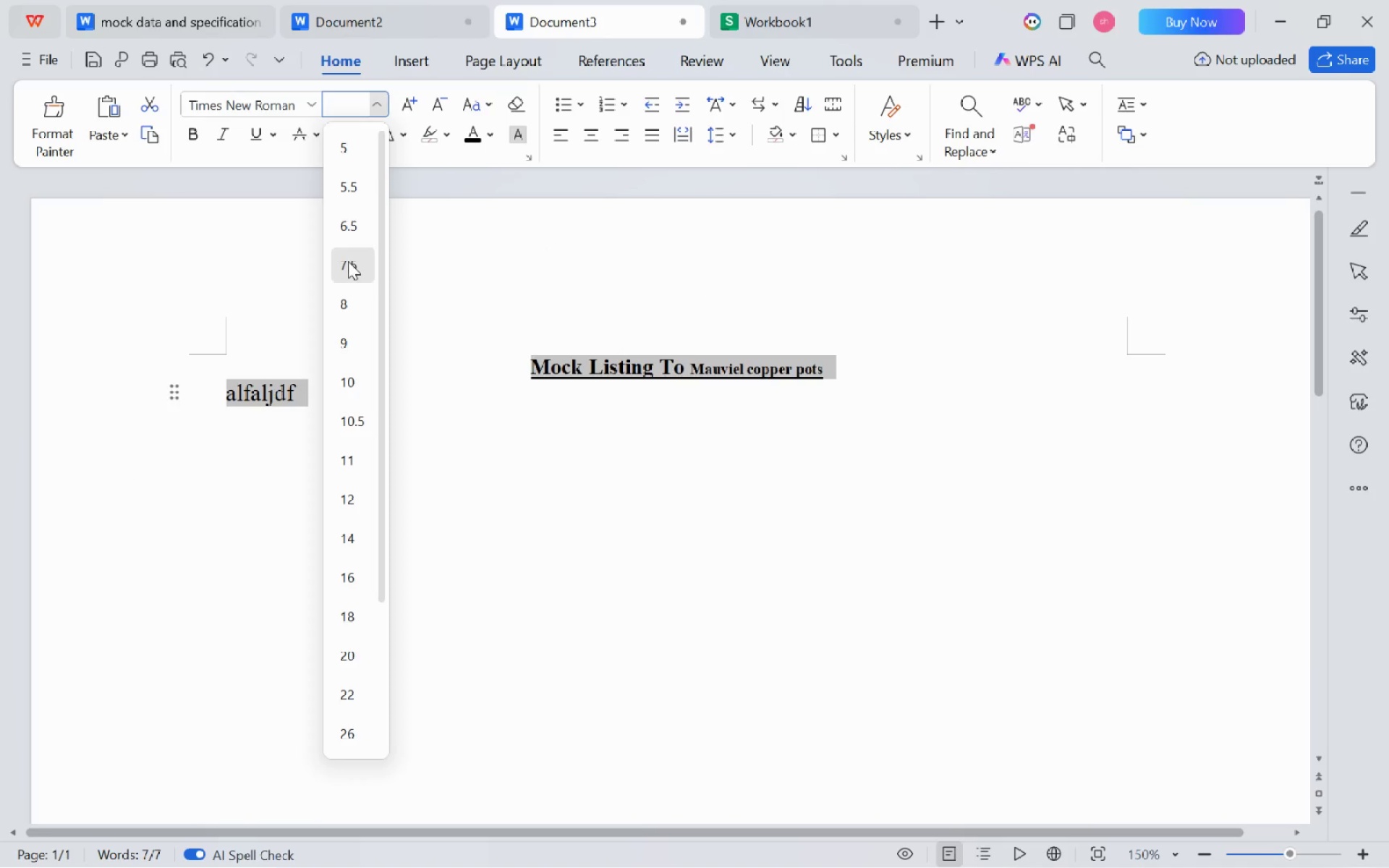 
left_click([348, 261])
 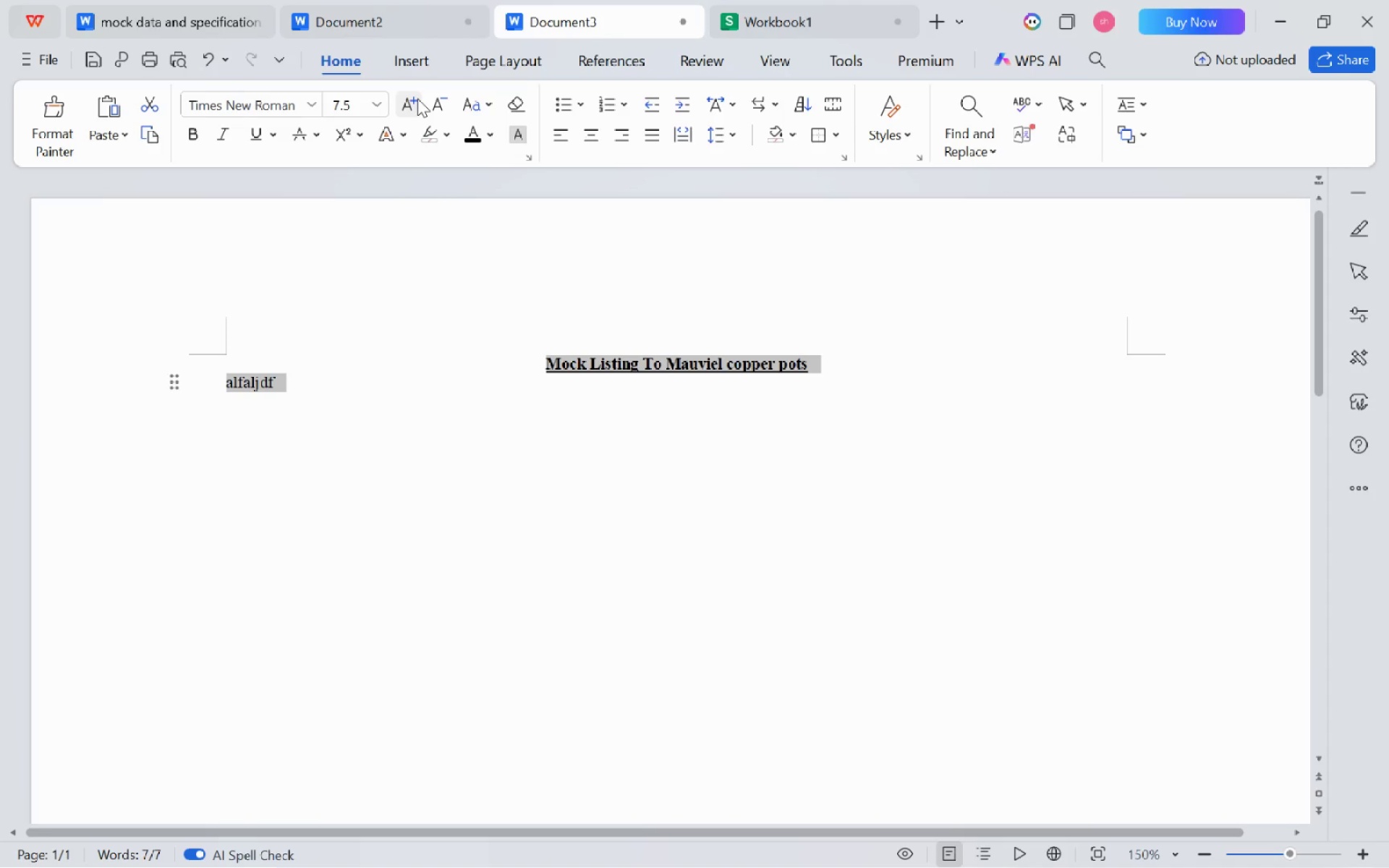 
double_click([417, 98])
 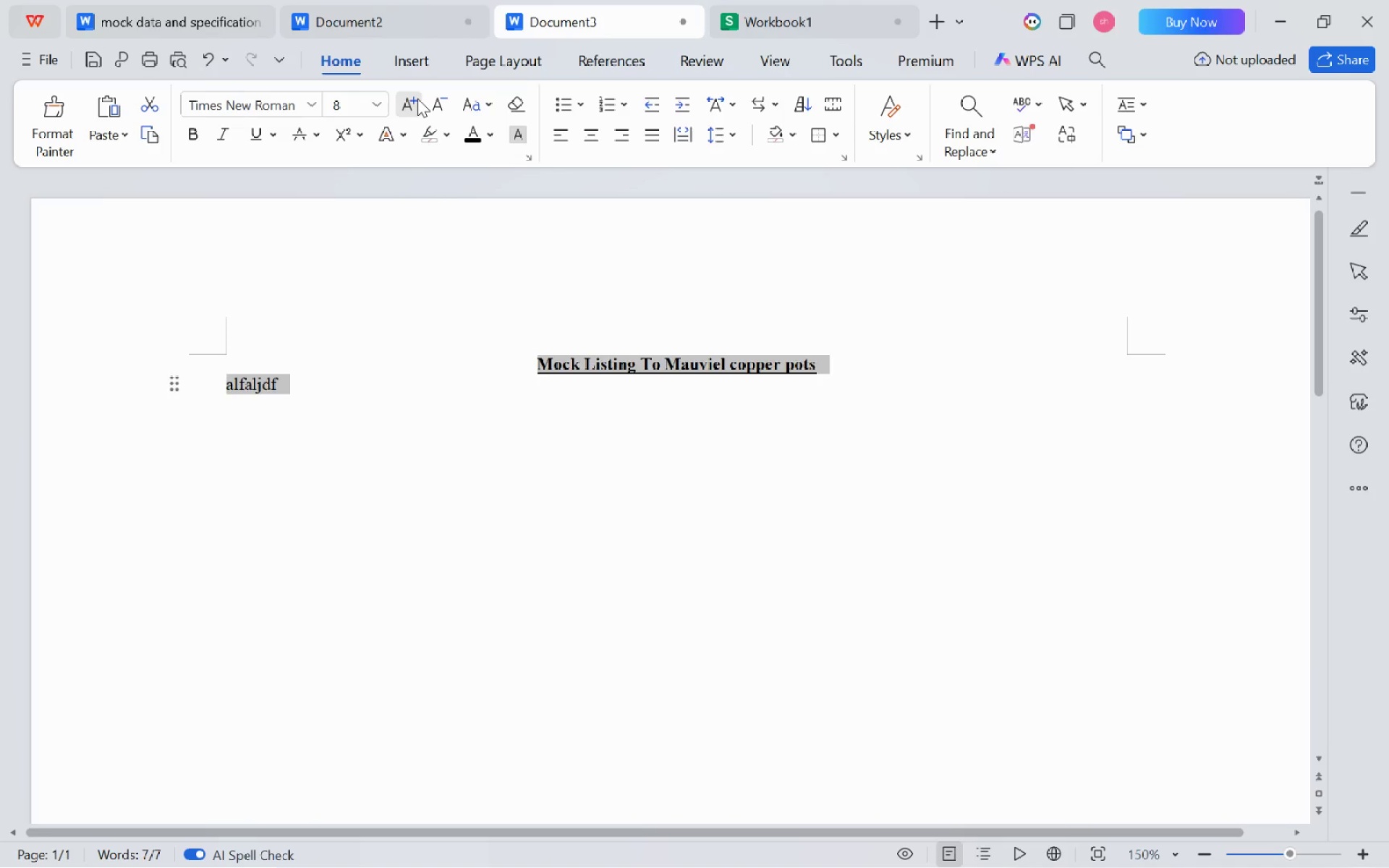 
triple_click([417, 98])
 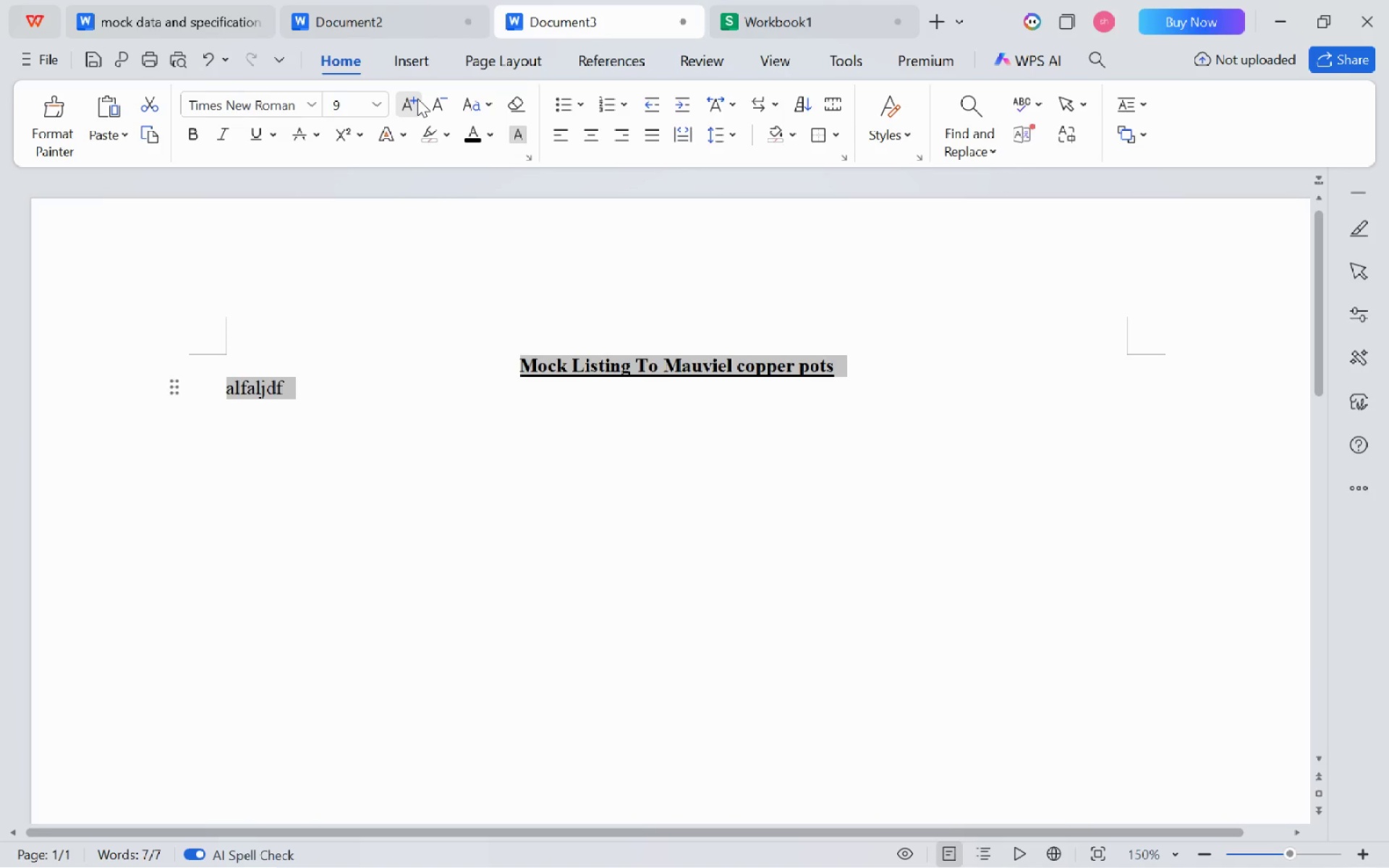 
triple_click([417, 98])
 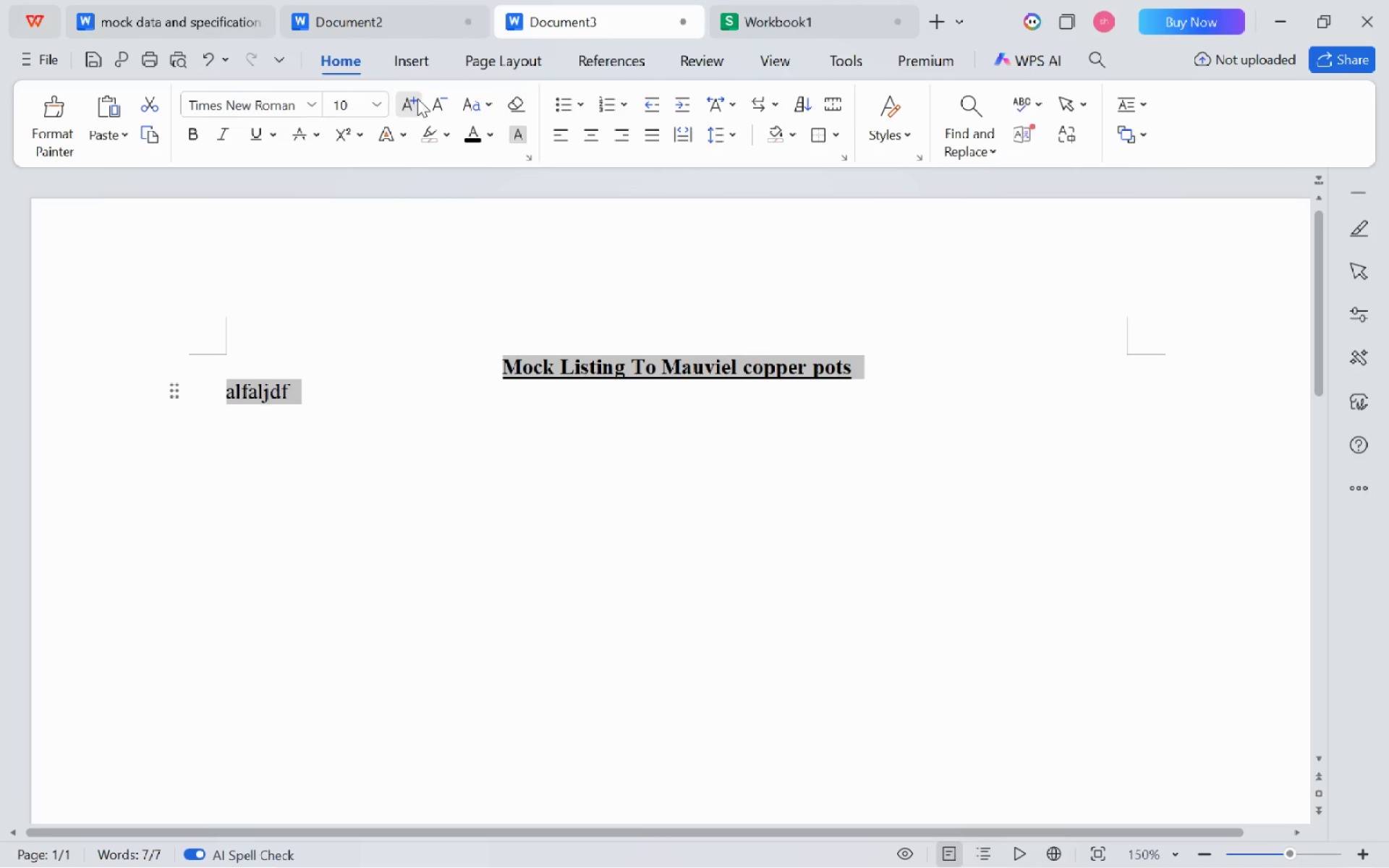 
triple_click([417, 98])
 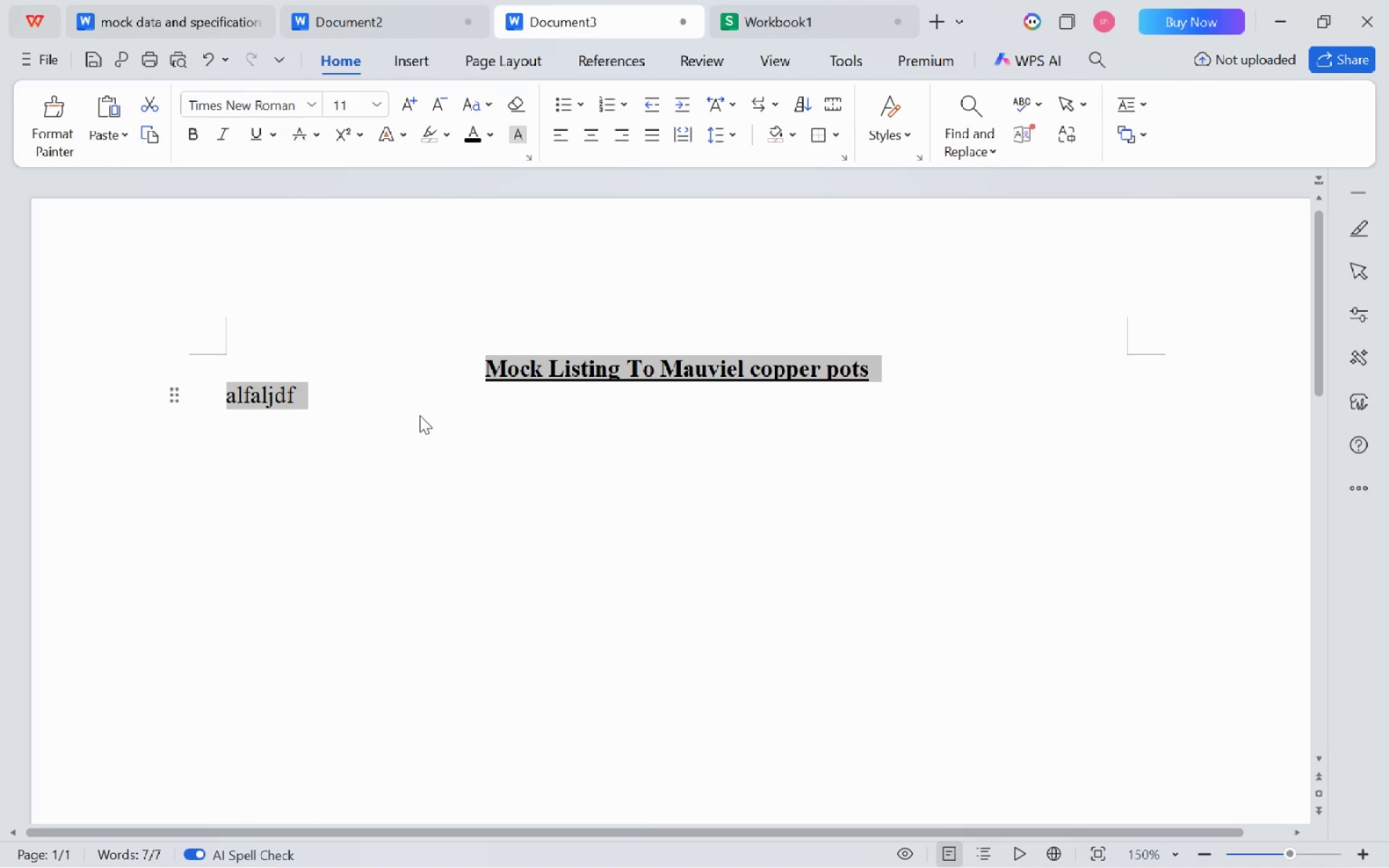 
left_click([422, 441])
 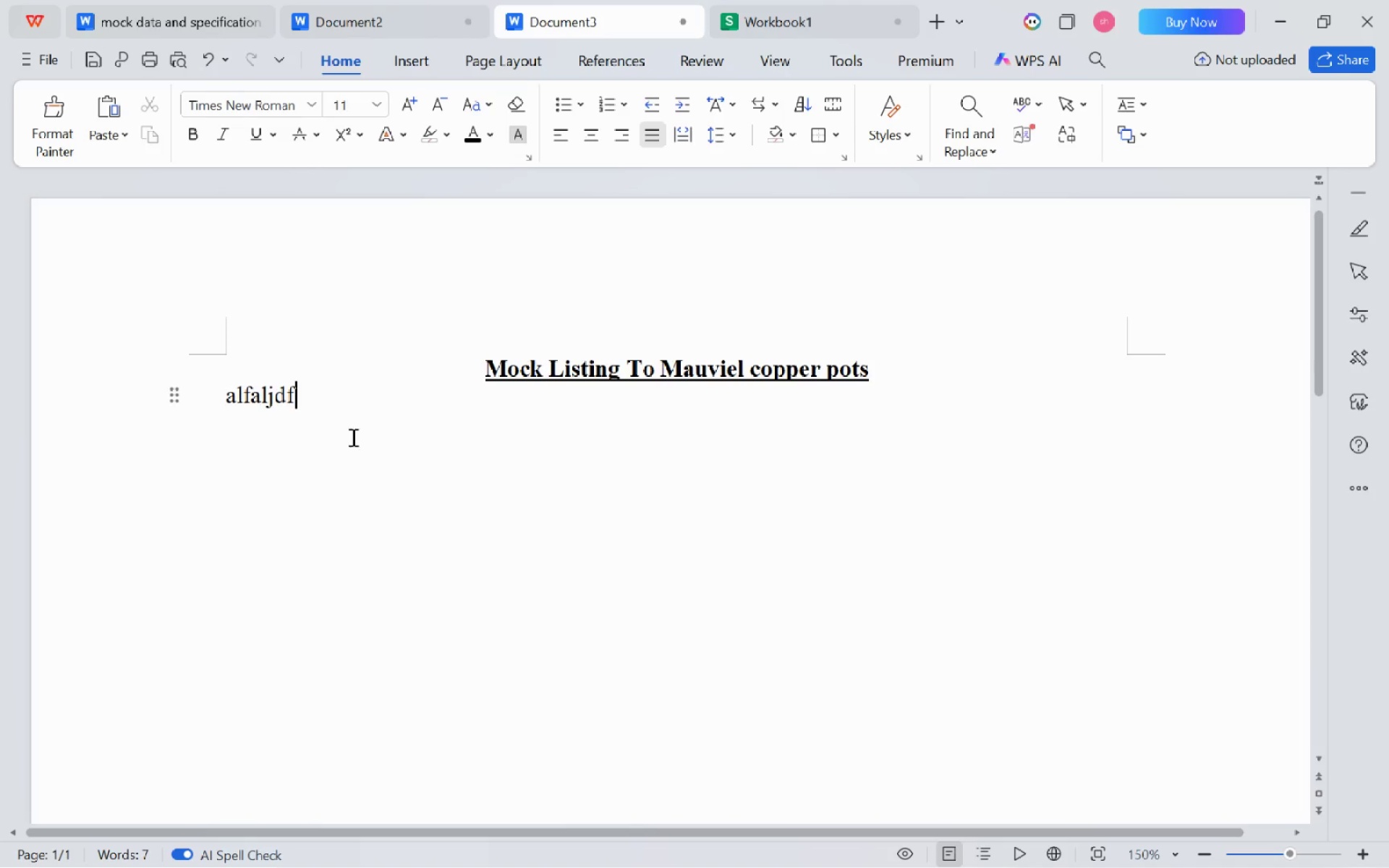 
left_click([325, 427])
 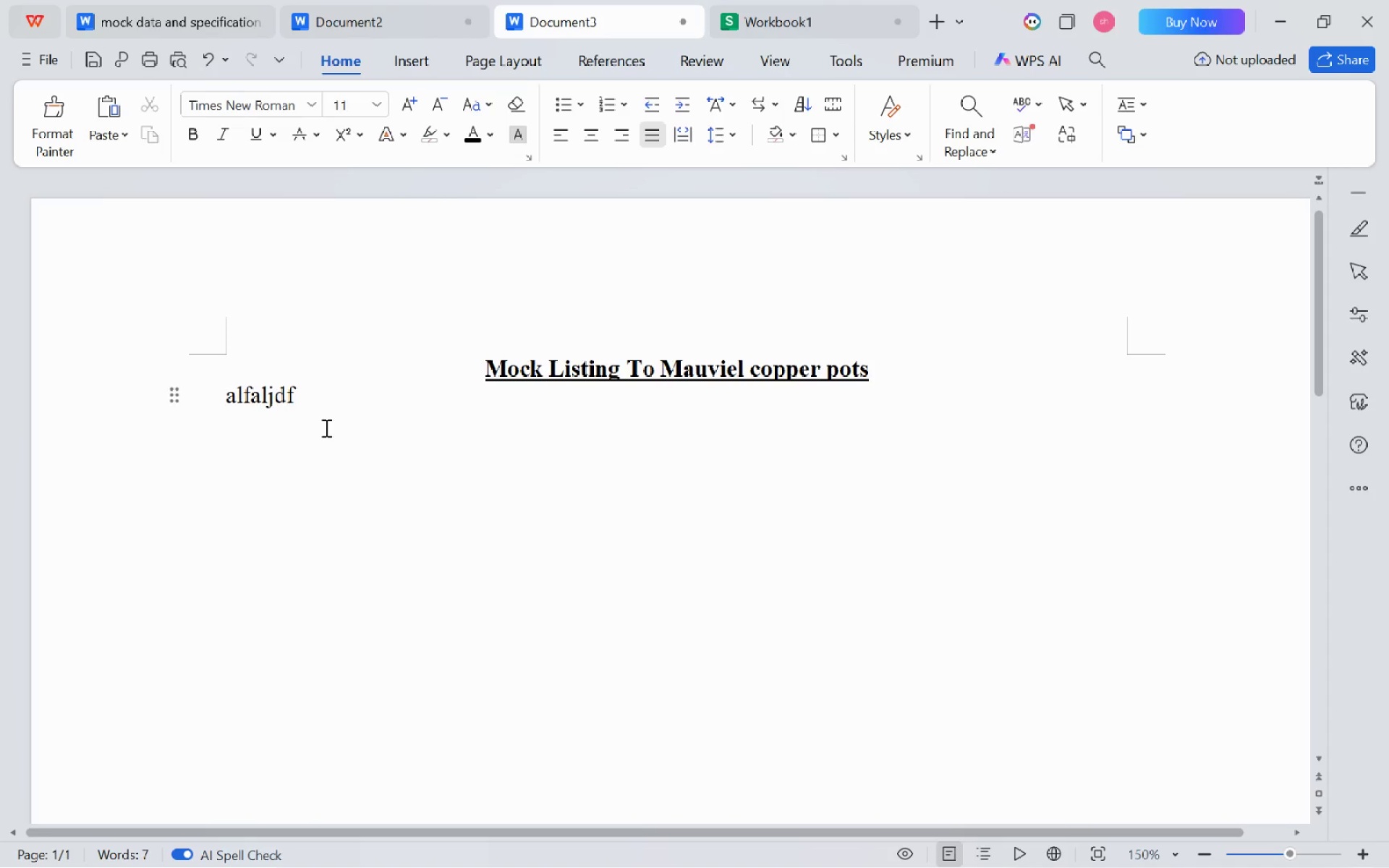 
key(Control+Backspace)
 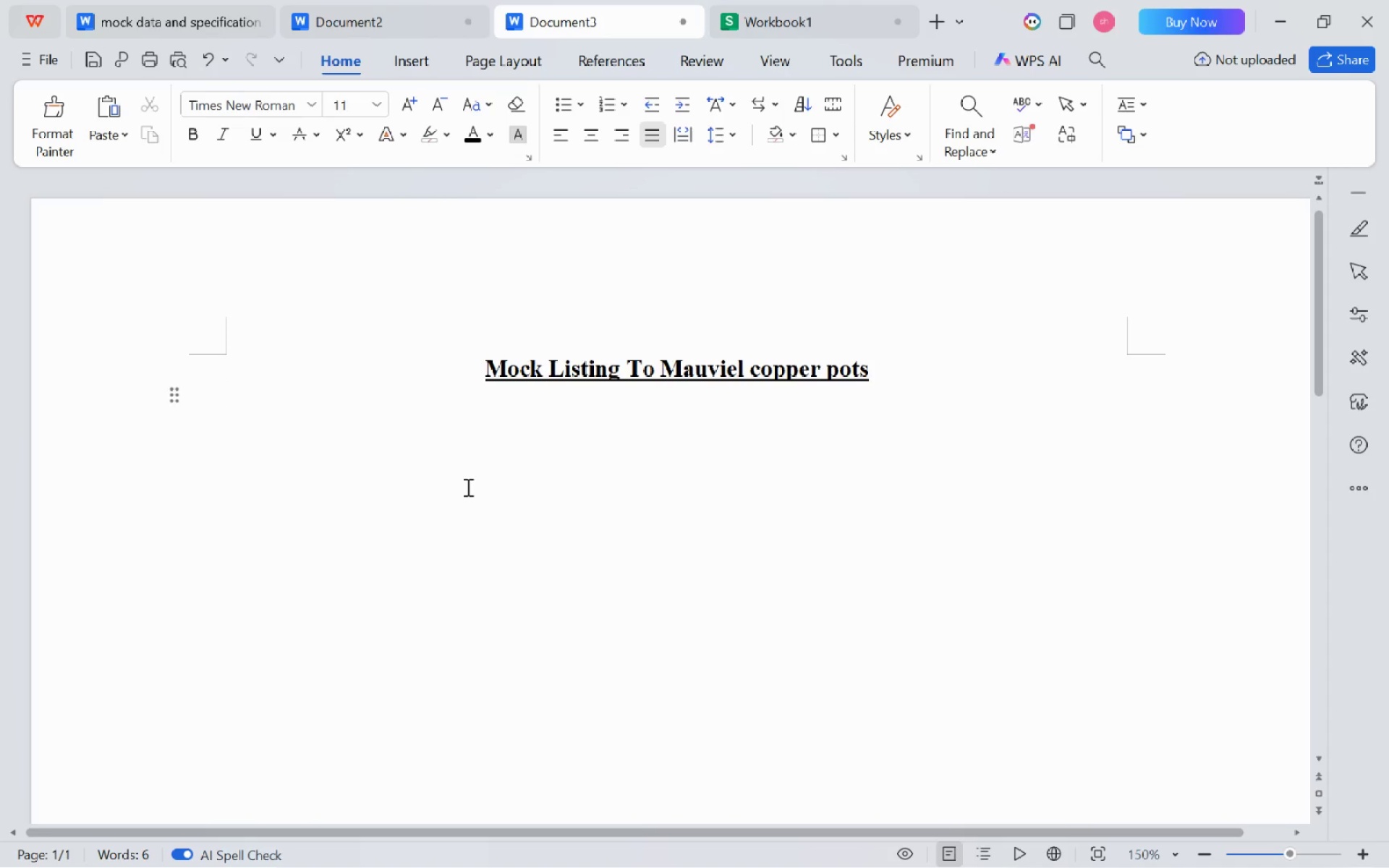 
scroll: coordinate [467, 487], scroll_direction: down, amount: 1.0
 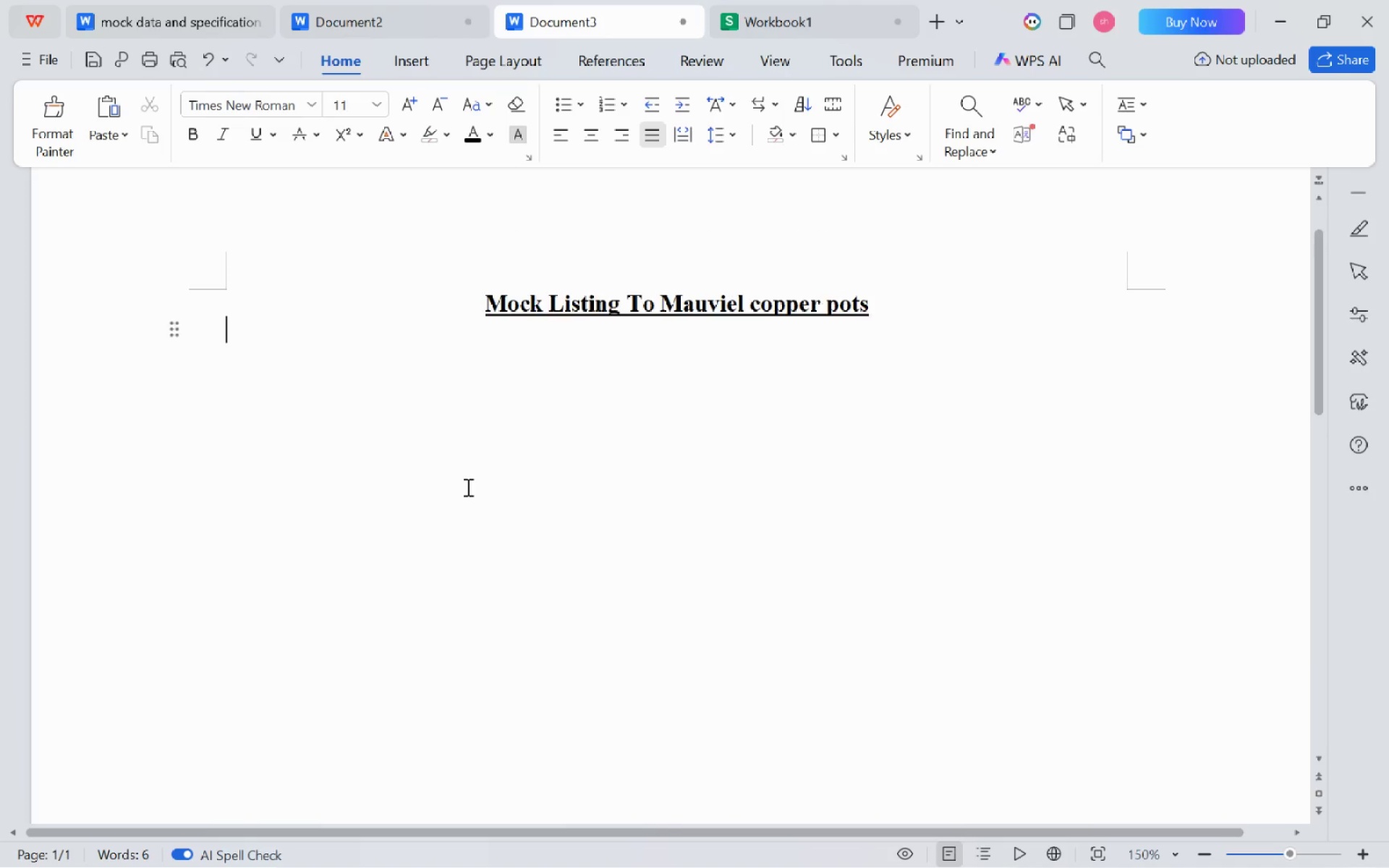 
key(1)
 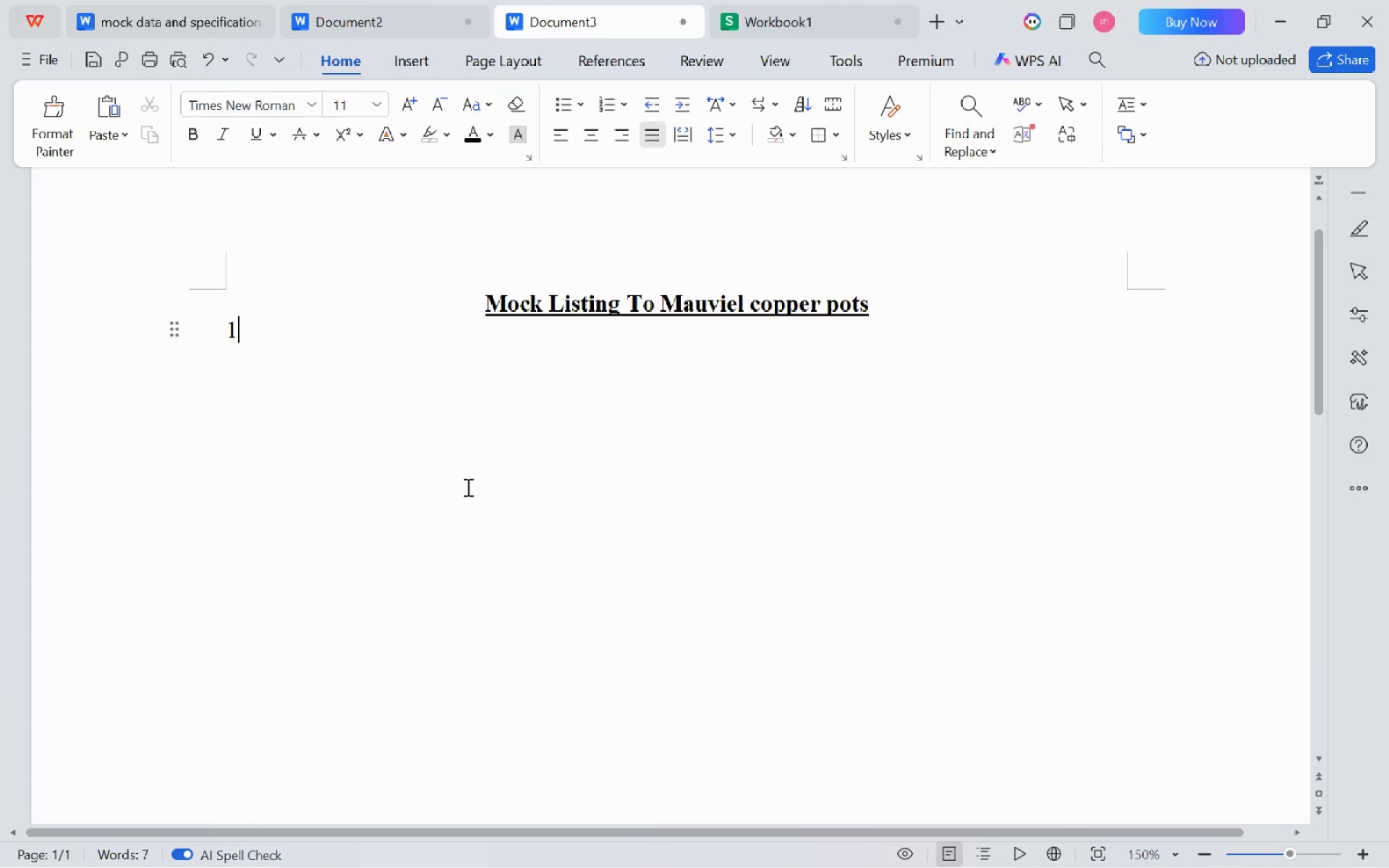 
scroll: coordinate [467, 487], scroll_direction: none, amount: 0.0
 